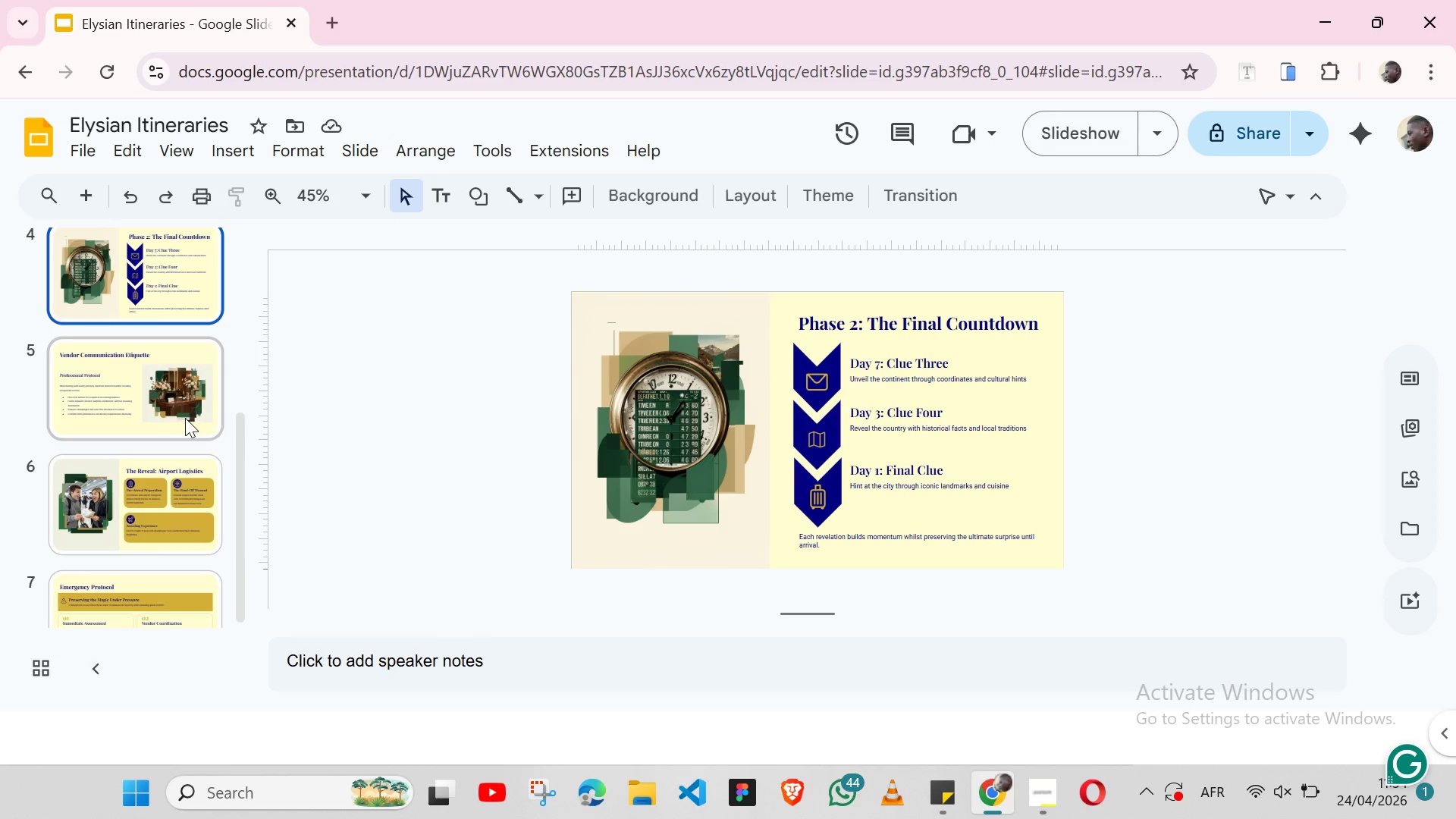 
left_click([185, 418])
 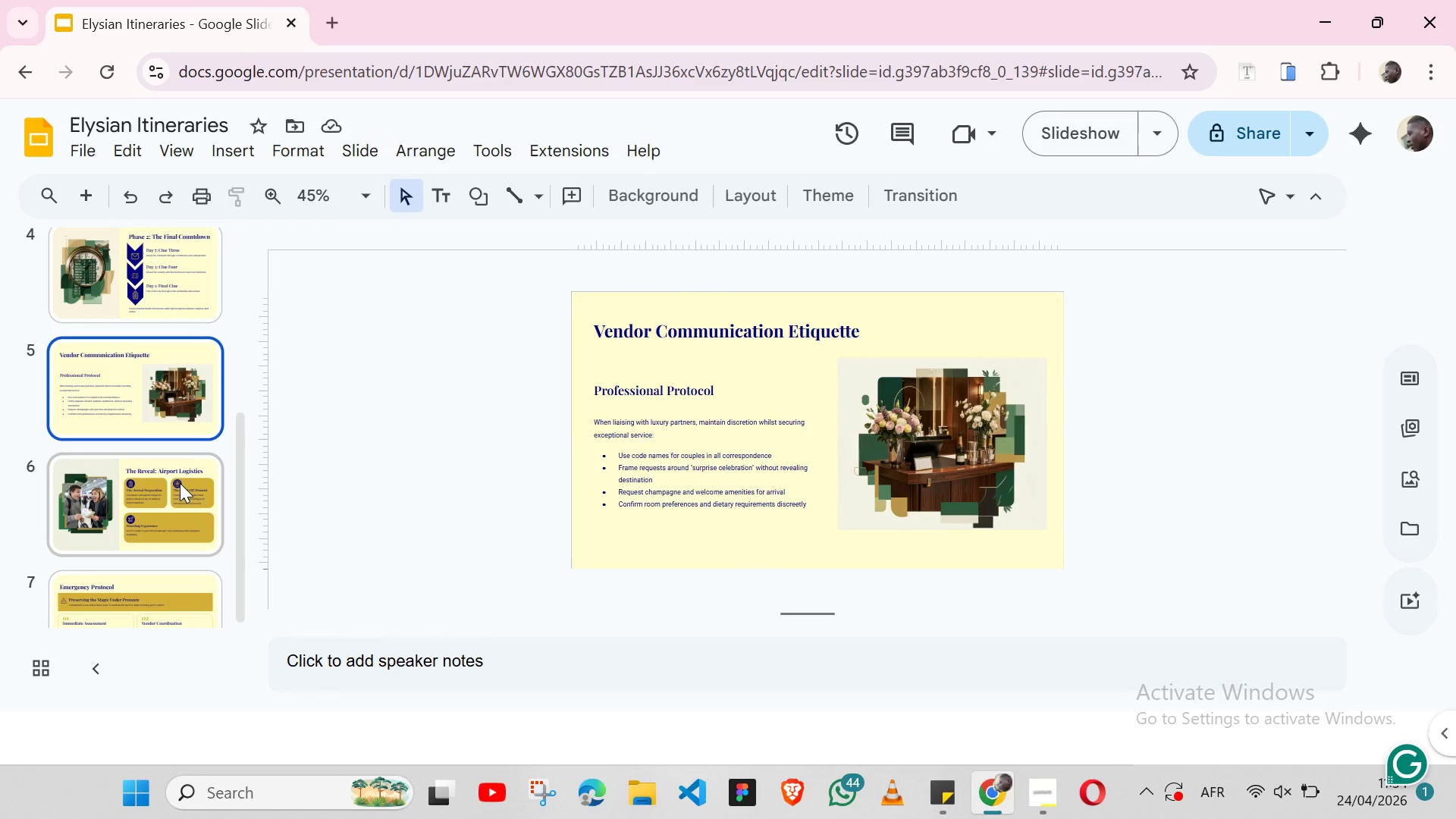 
left_click([180, 483])
 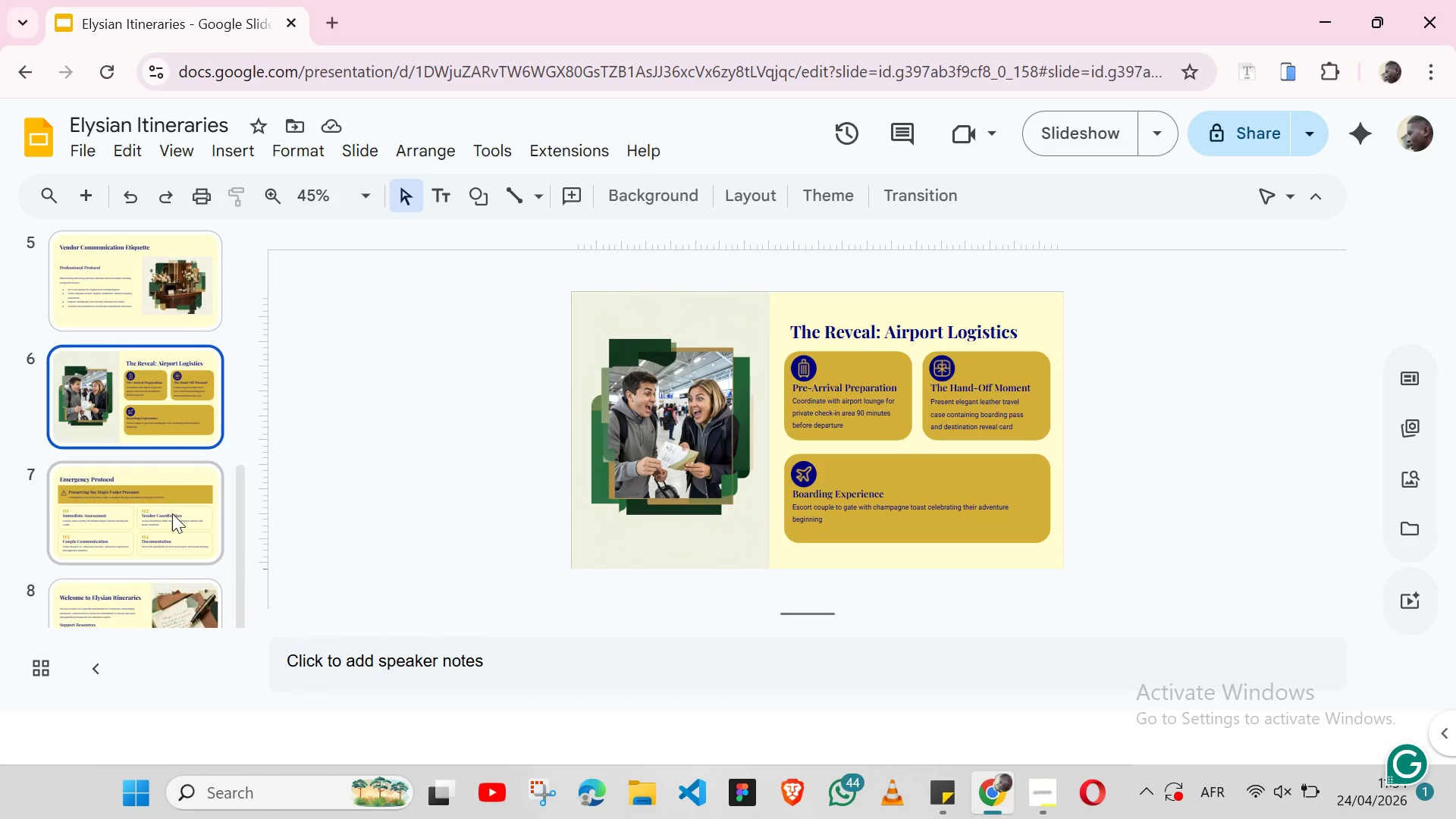 
left_click([171, 516])
 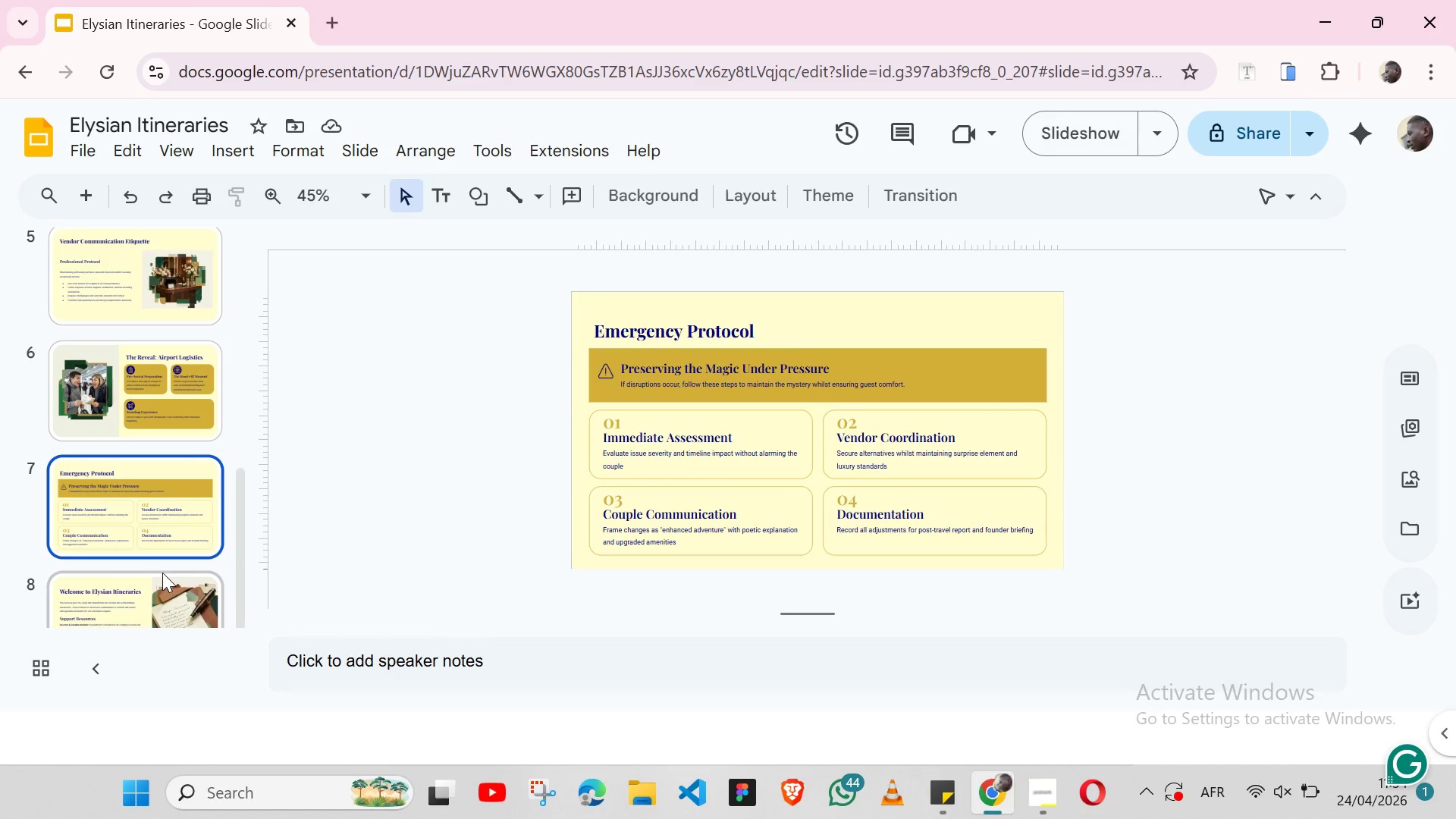 
left_click([156, 579])
 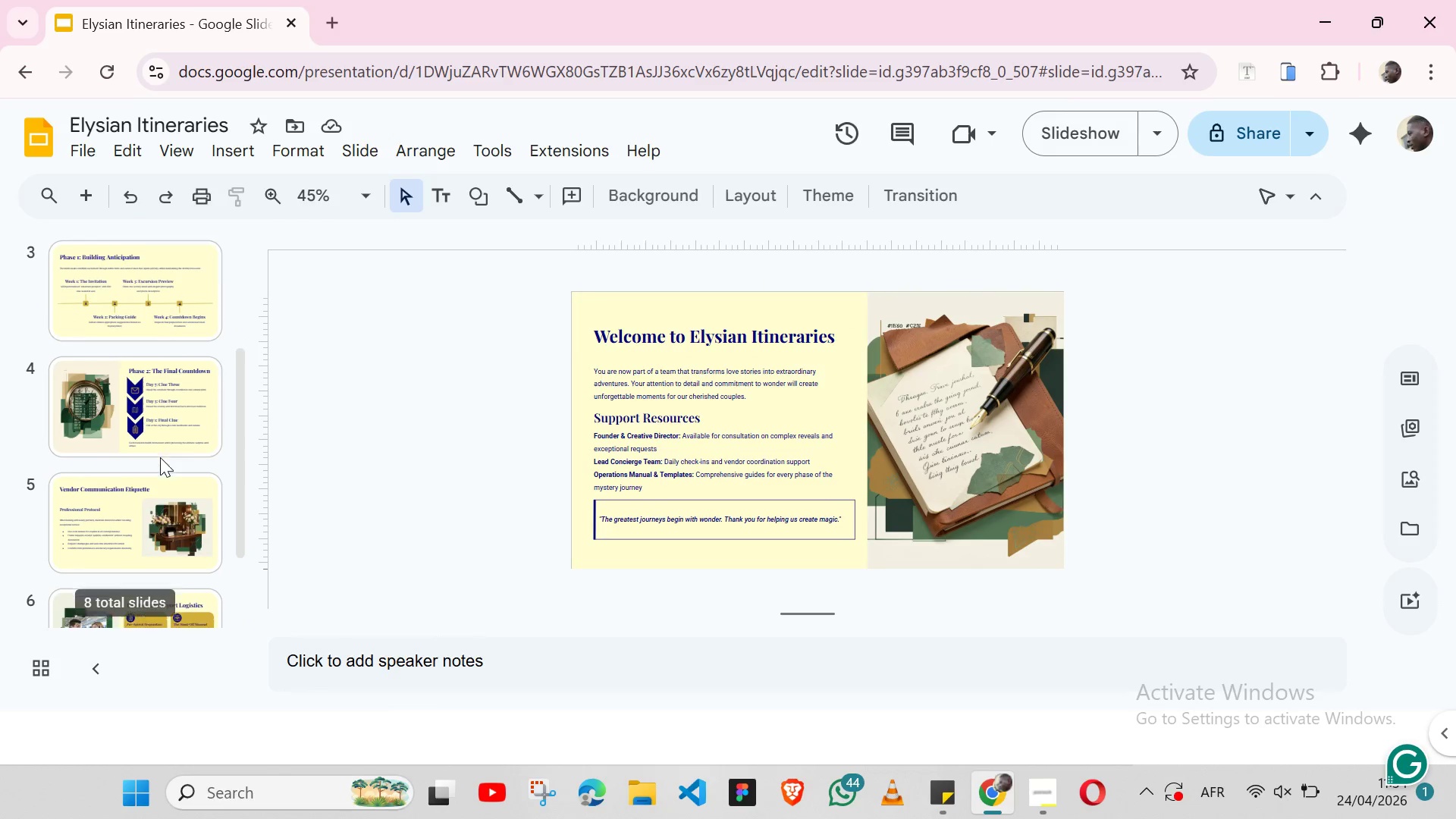 
left_click([169, 383])
 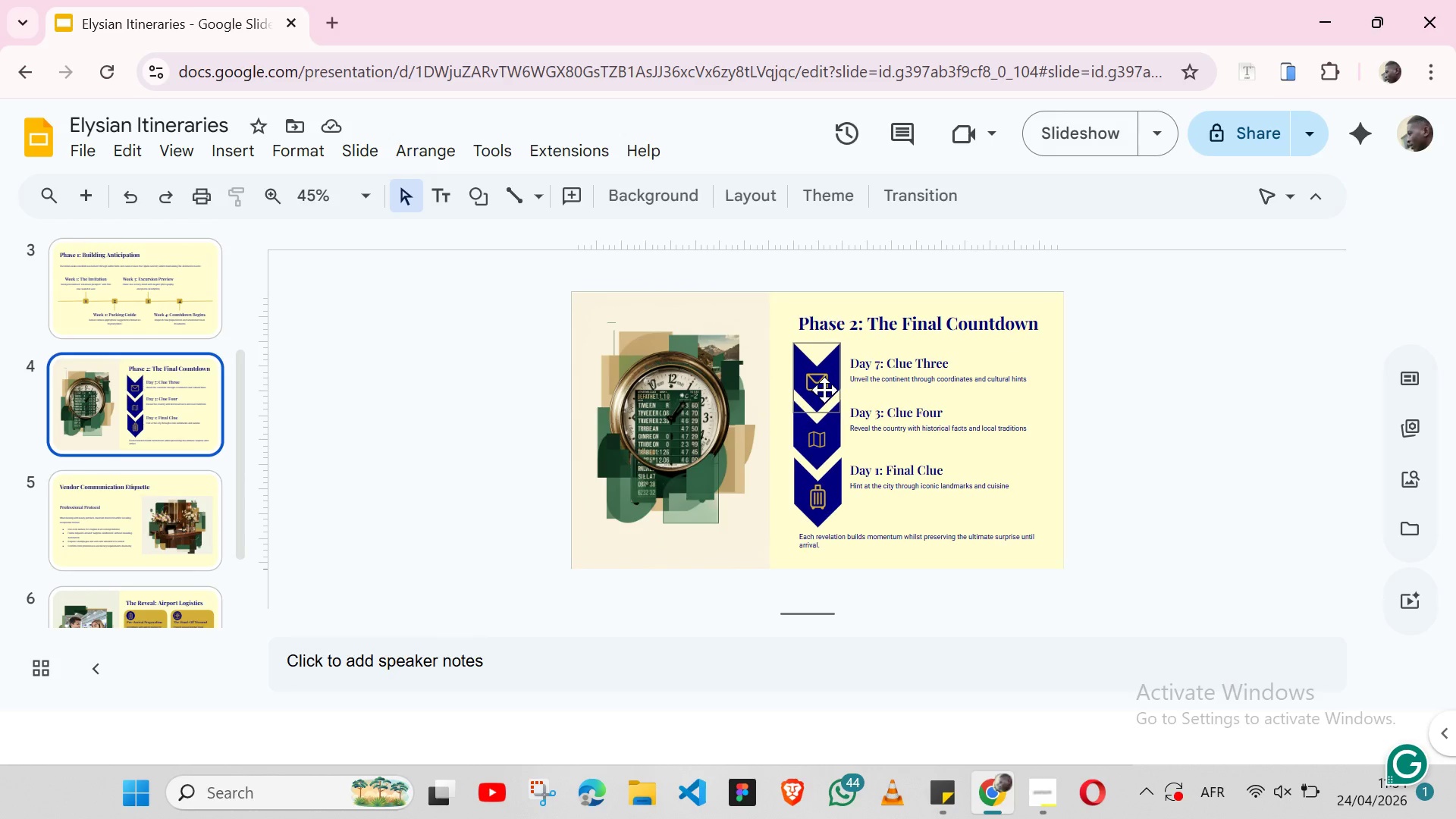 
double_click([824, 390])
 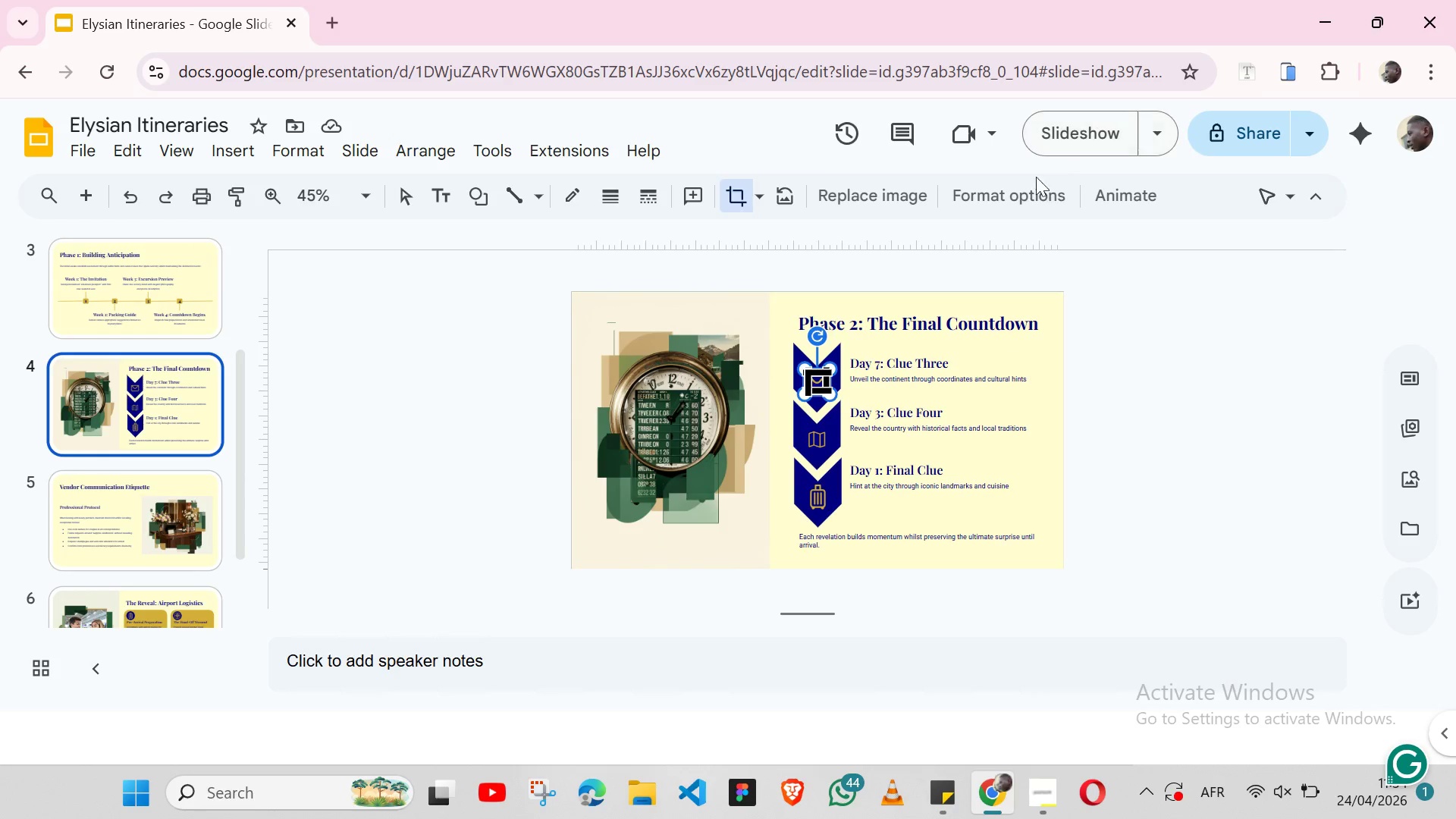 
left_click([1028, 189])
 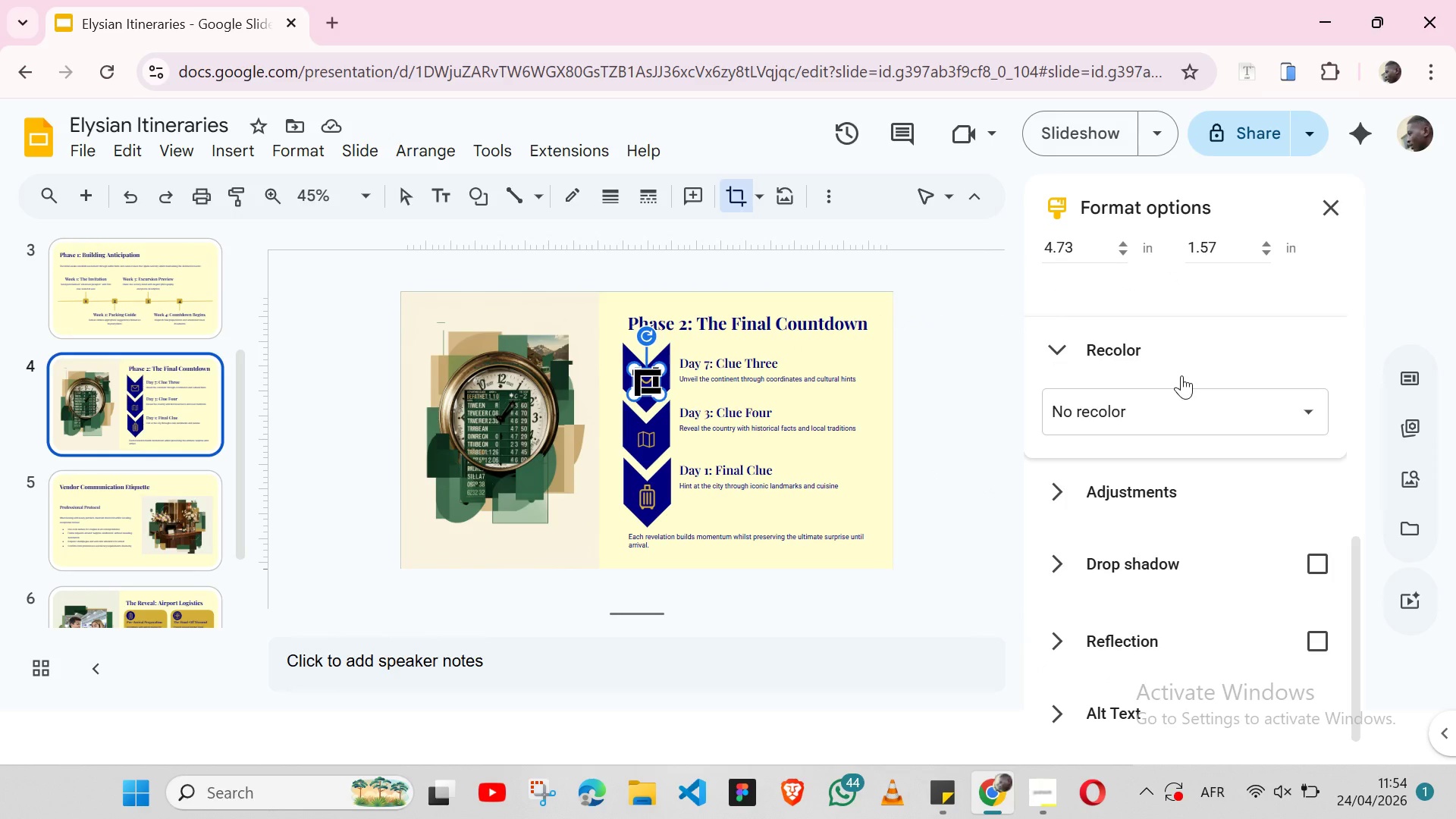 
left_click([1173, 422])
 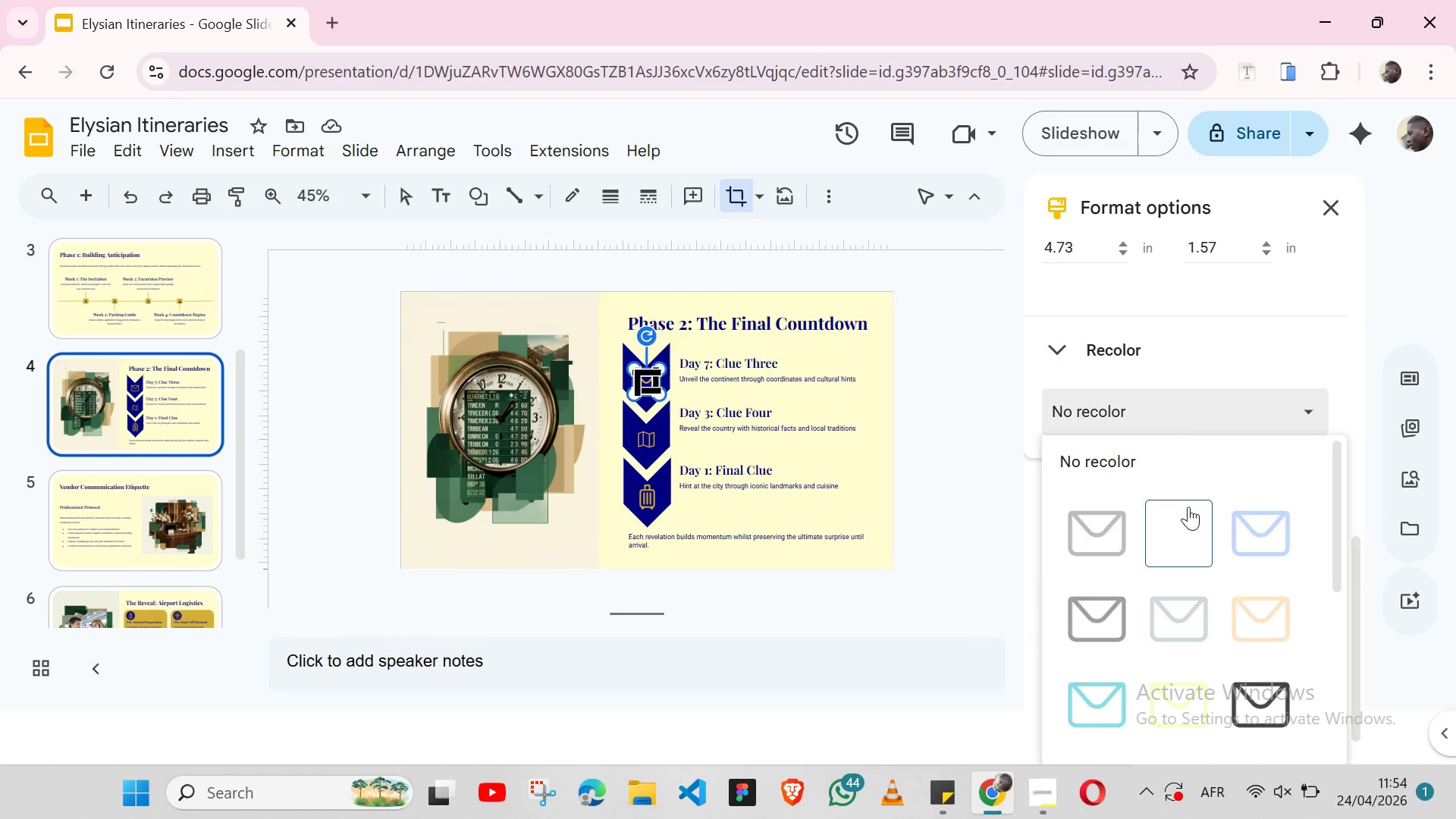 
left_click([1188, 507])
 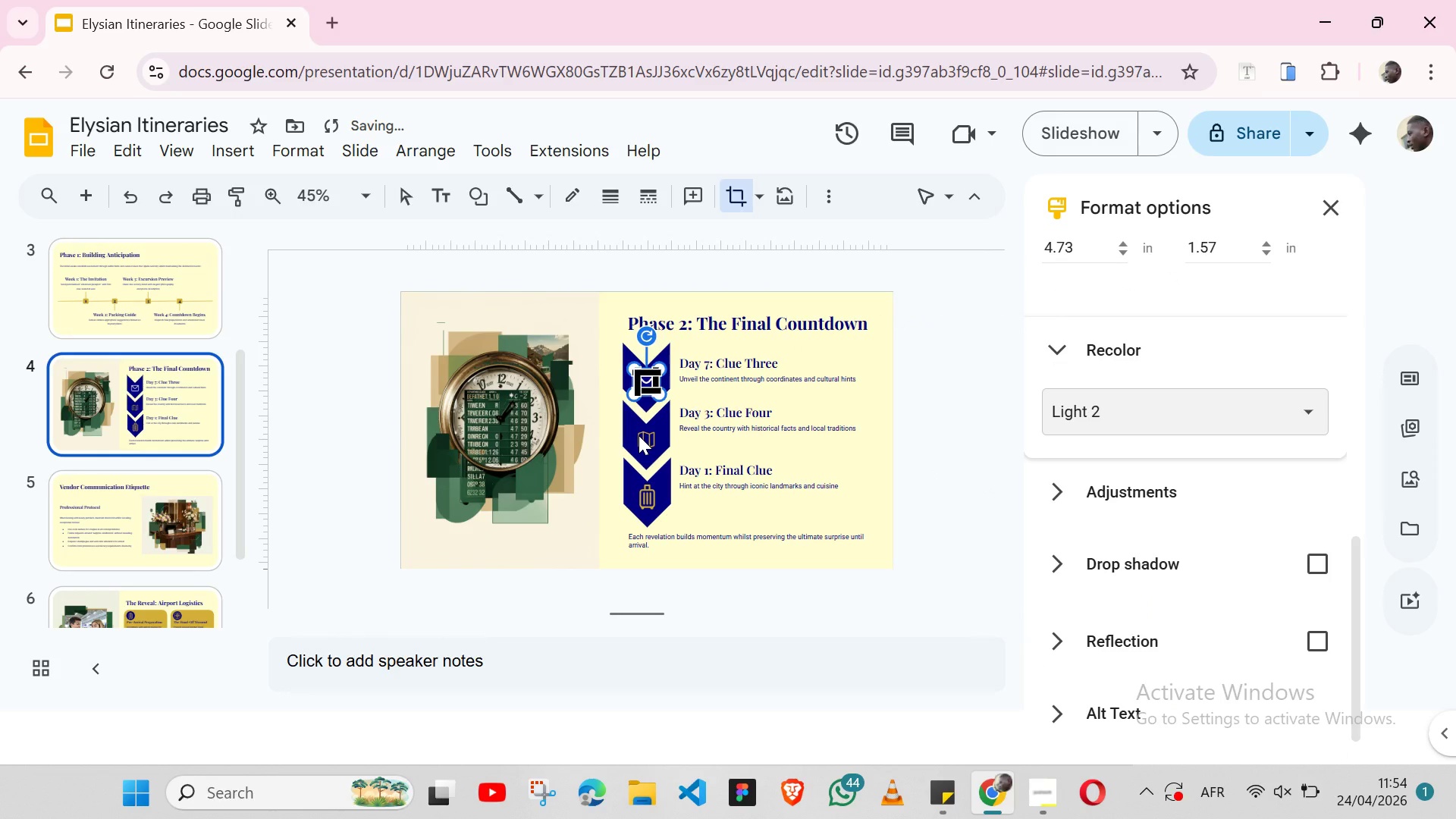 
double_click([639, 435])
 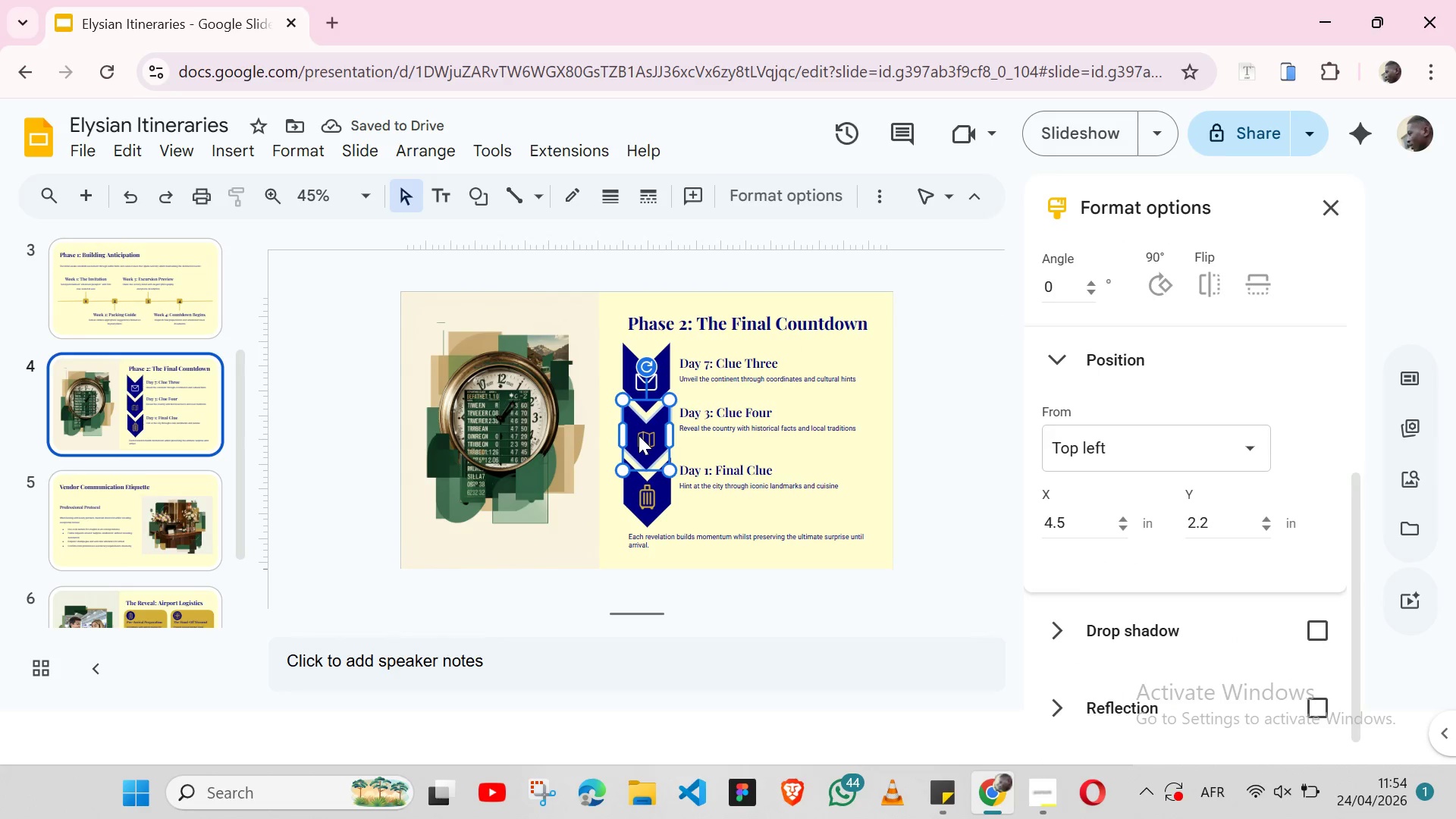 
double_click([639, 435])
 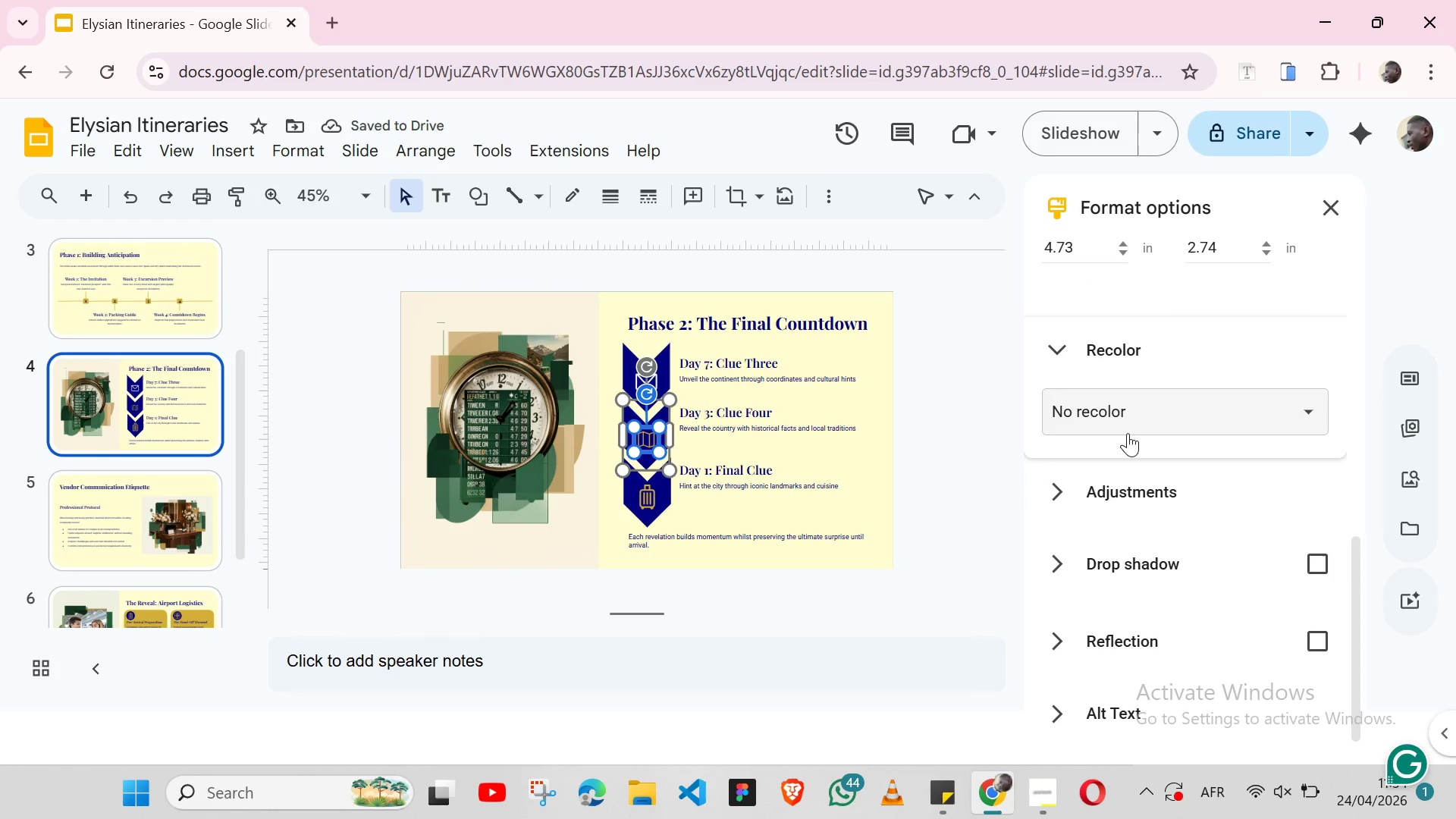 
left_click([1128, 429])
 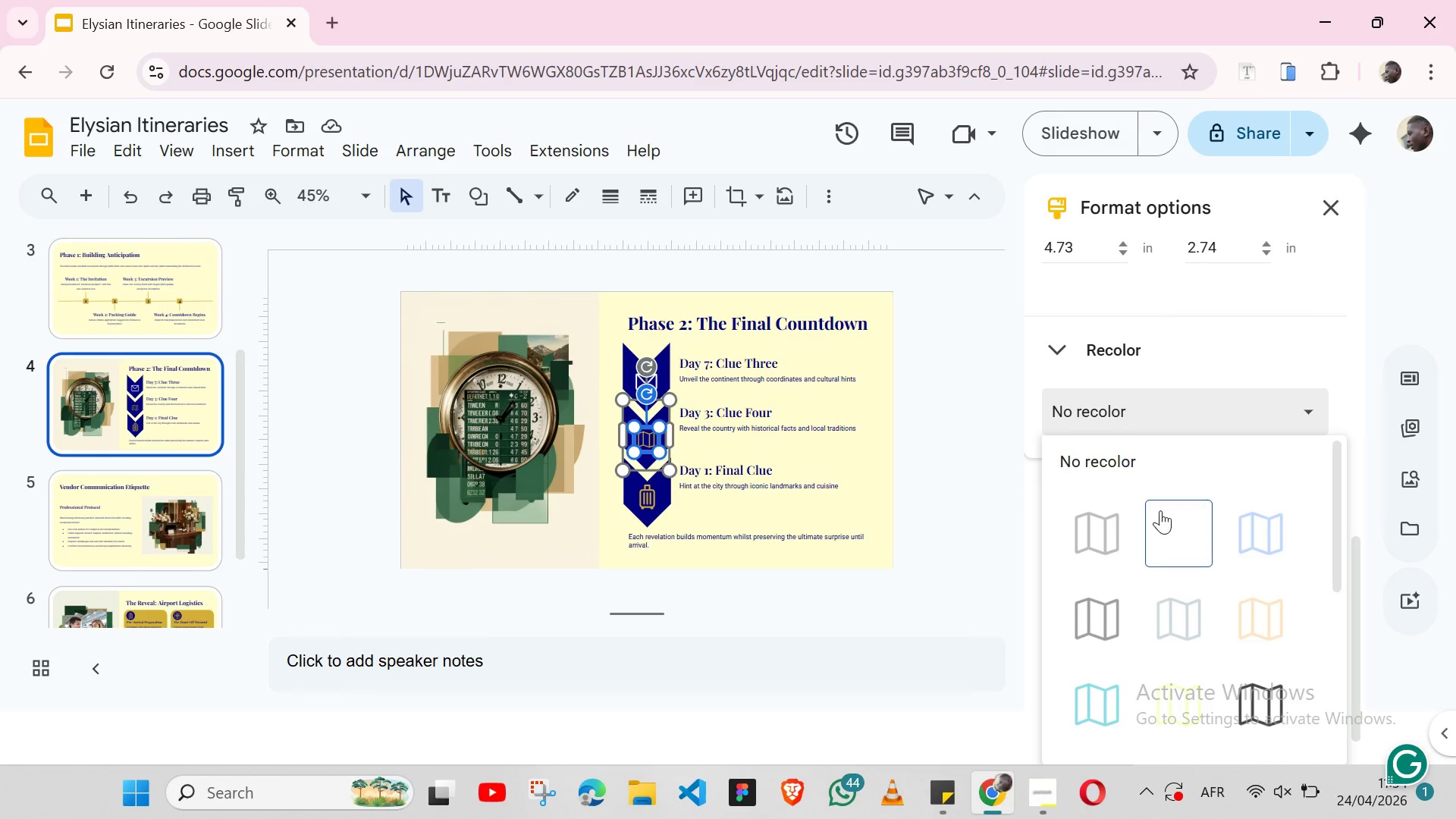 
left_click([1160, 510])
 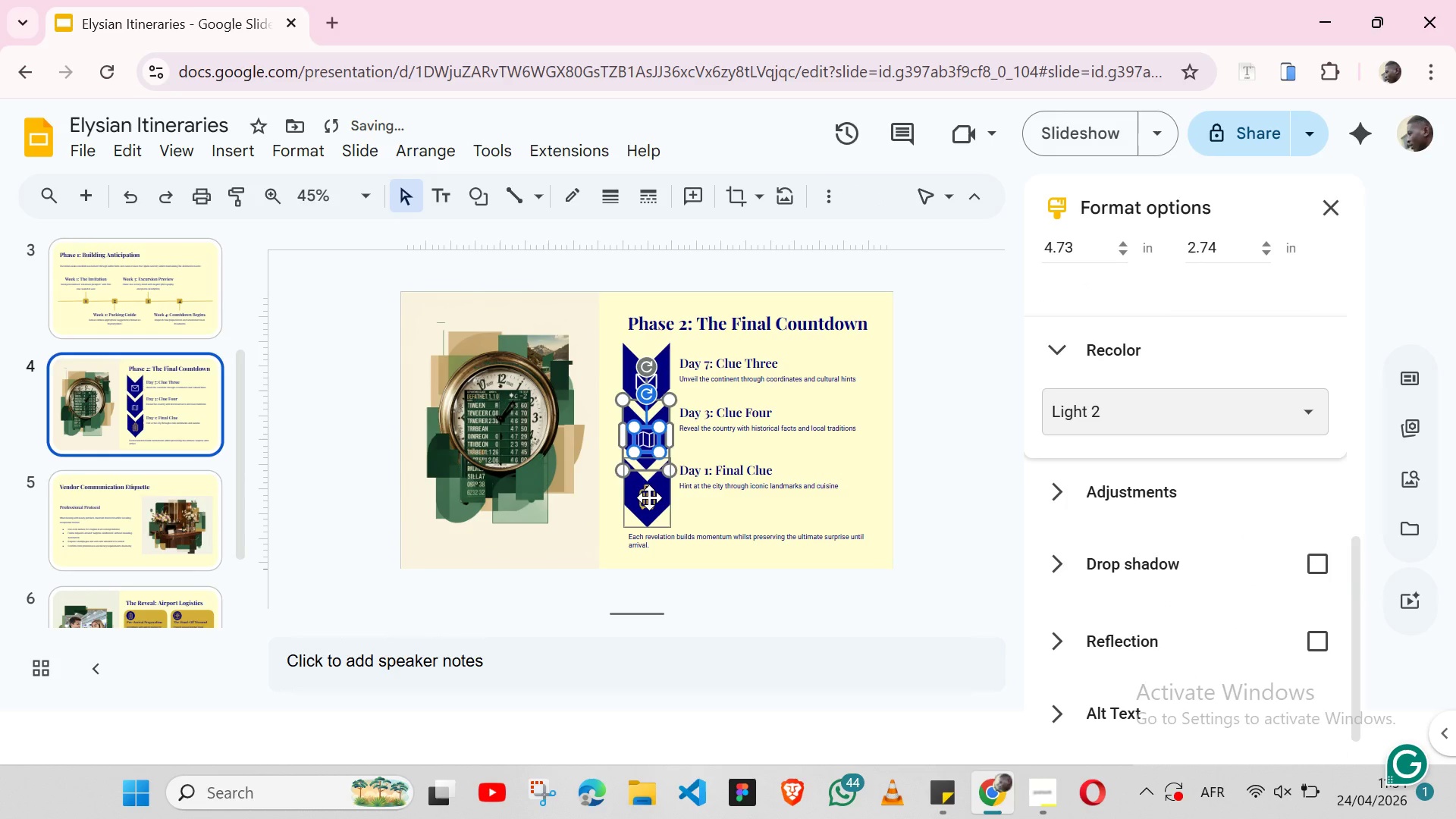 
double_click([649, 497])
 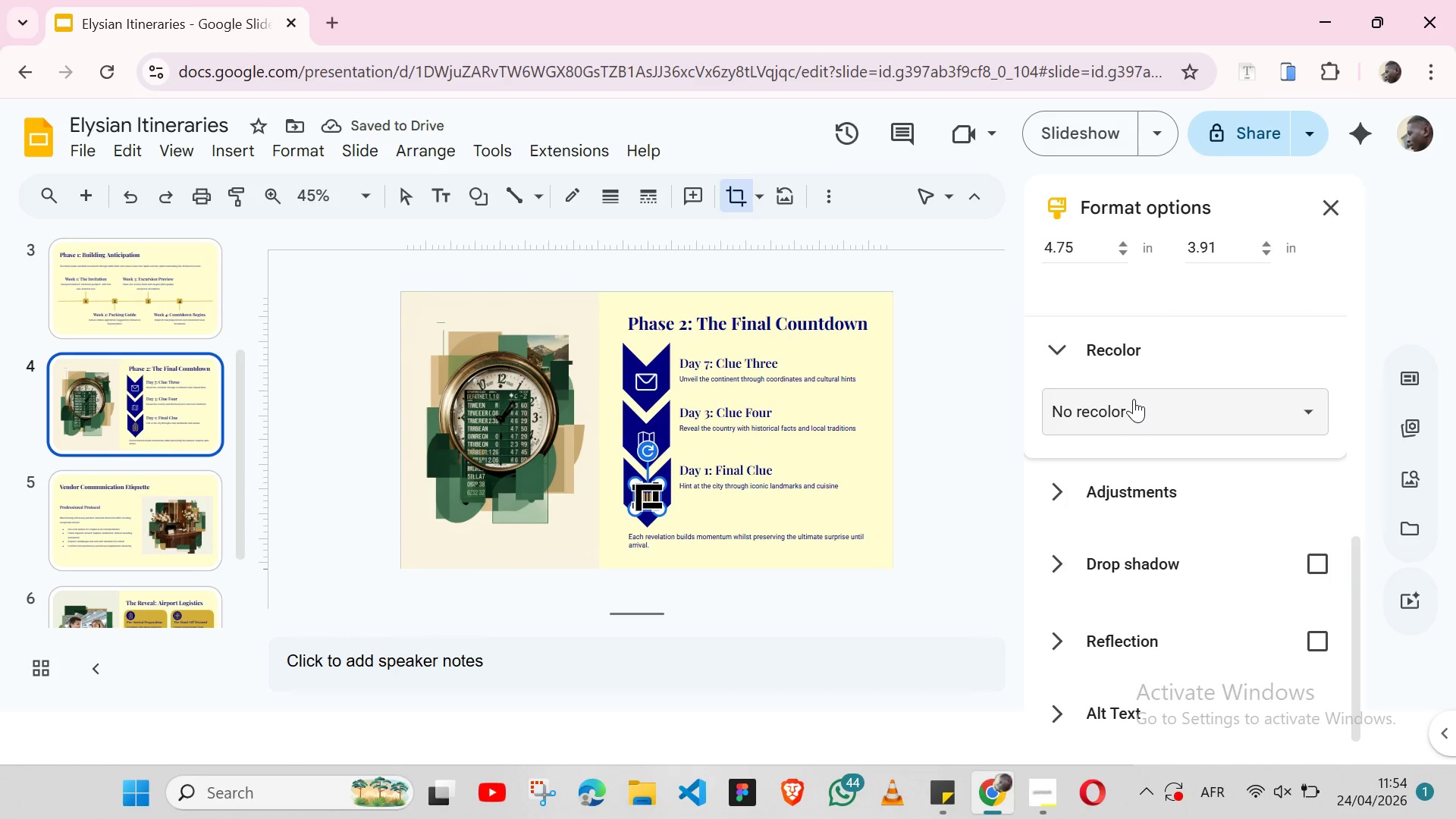 
left_click([1134, 399])
 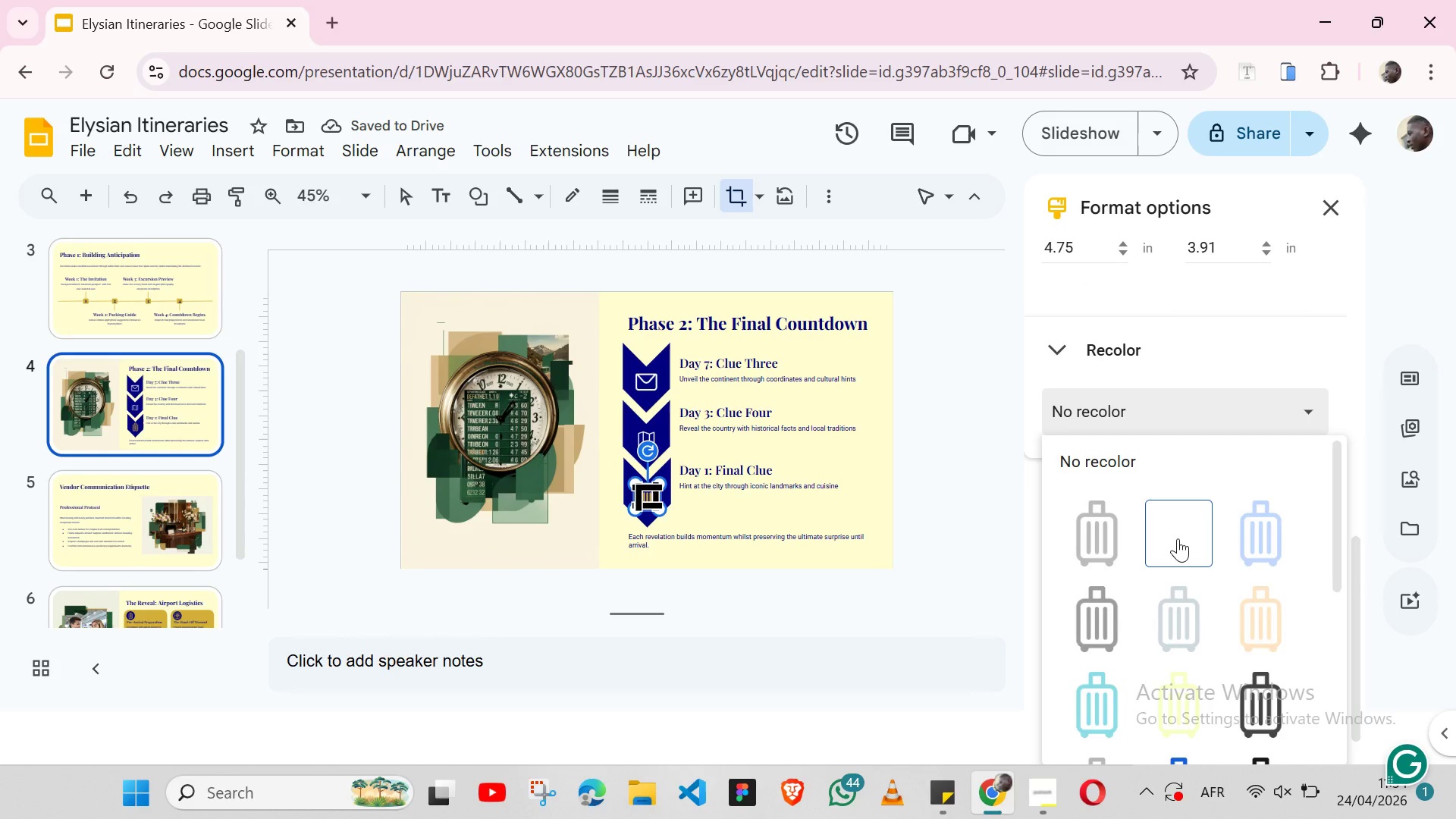 
left_click([1178, 538])
 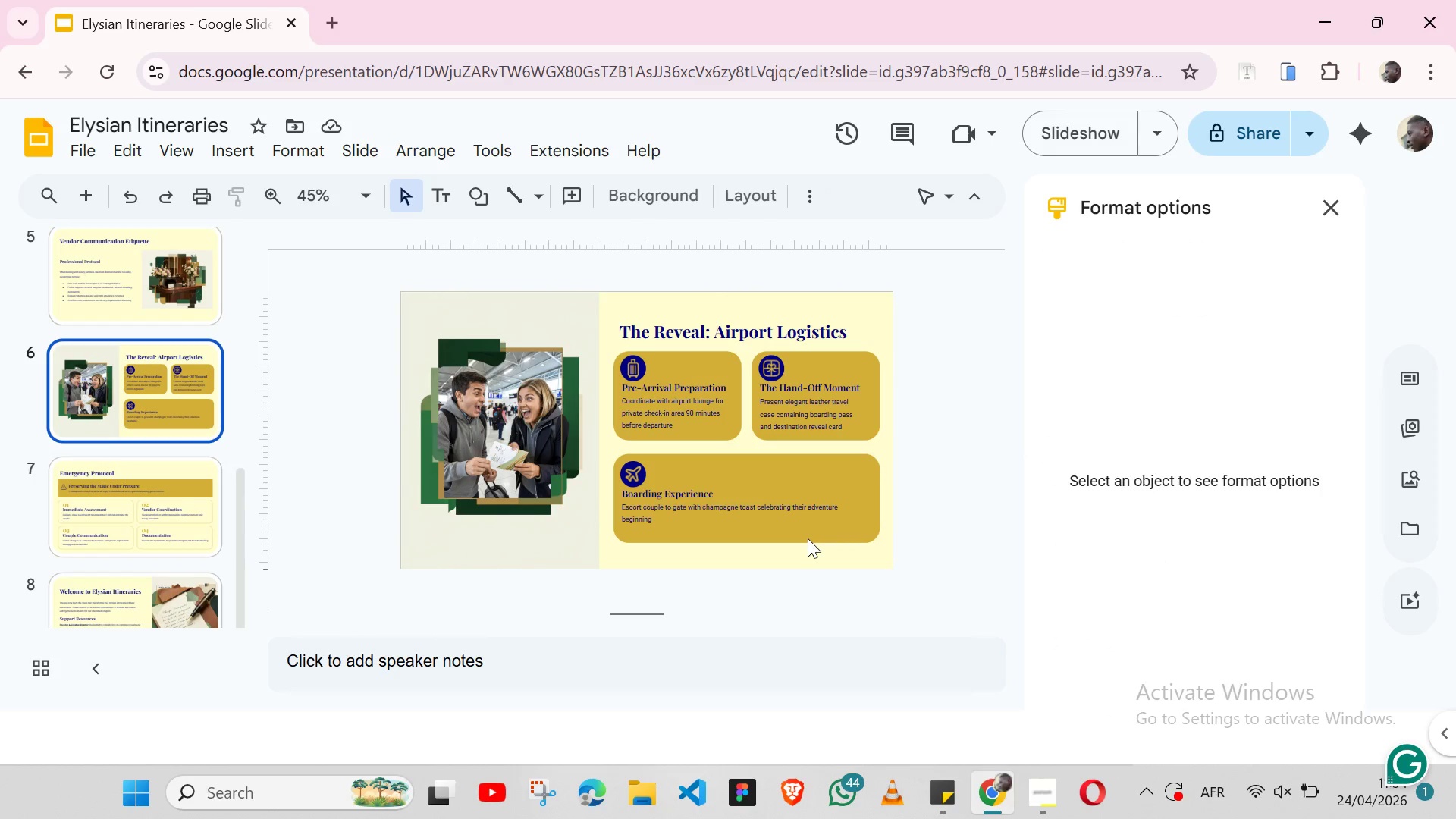 
wait(7.99)
 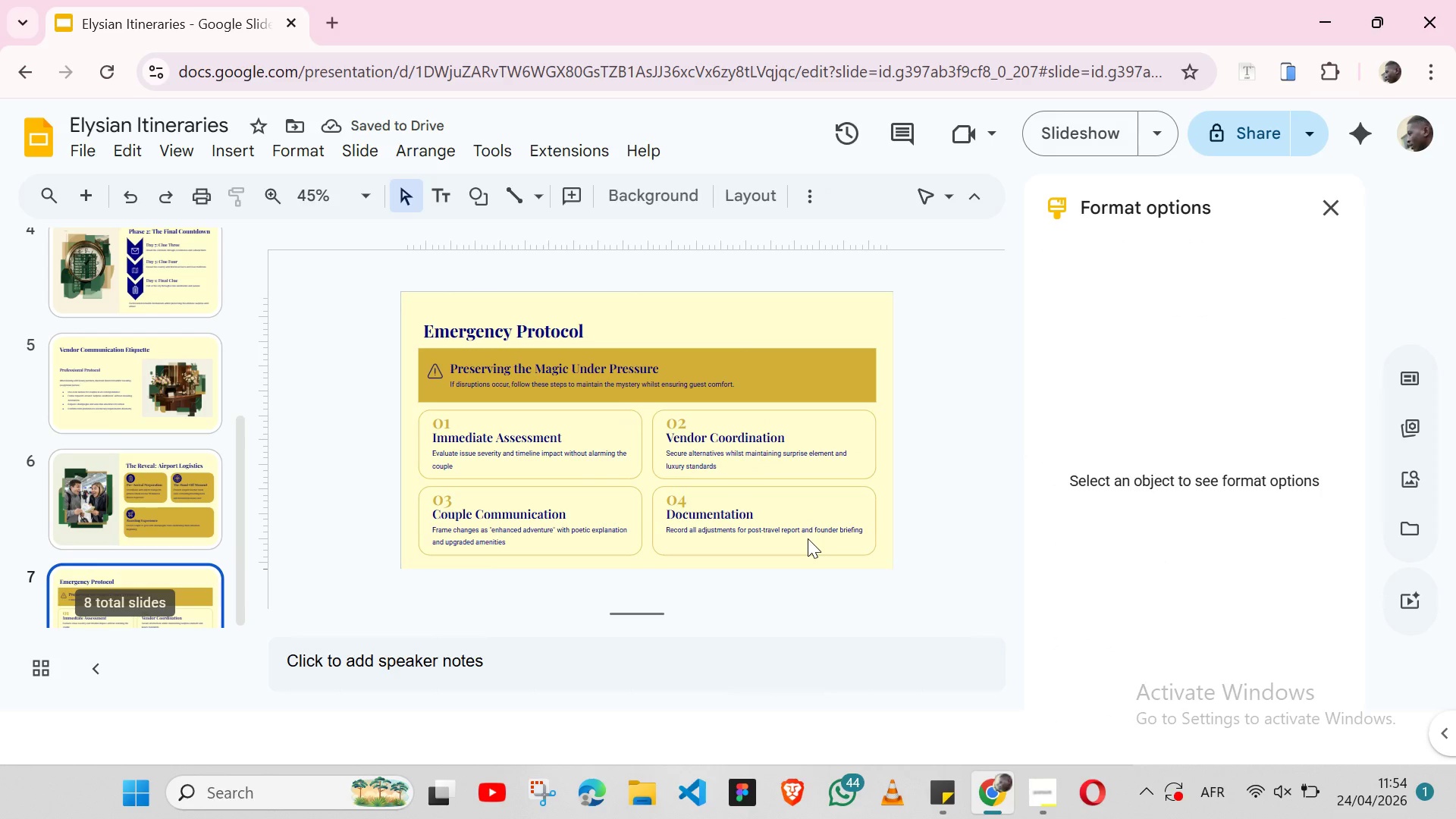 
double_click([637, 370])
 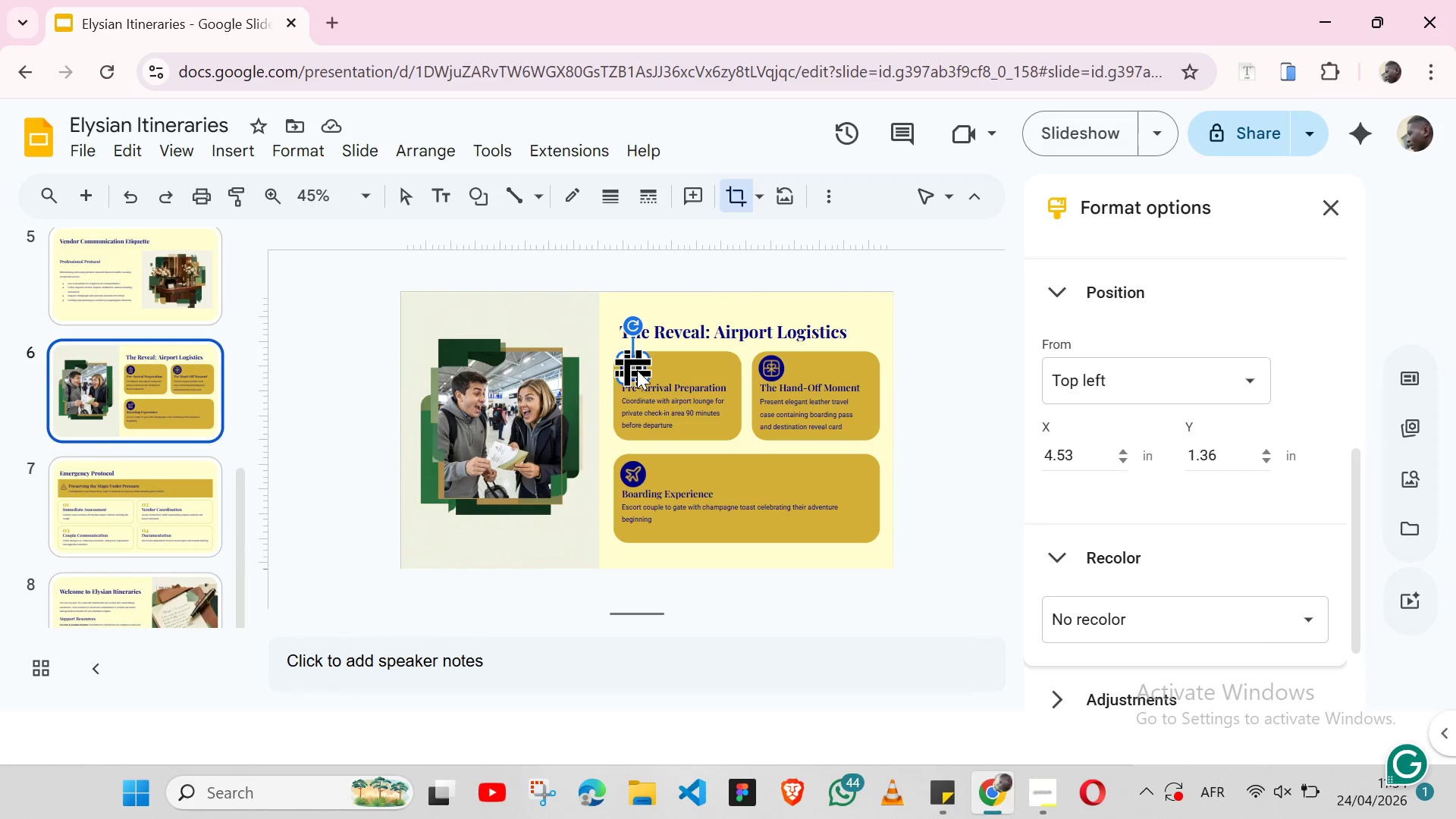 
triple_click([637, 370])
 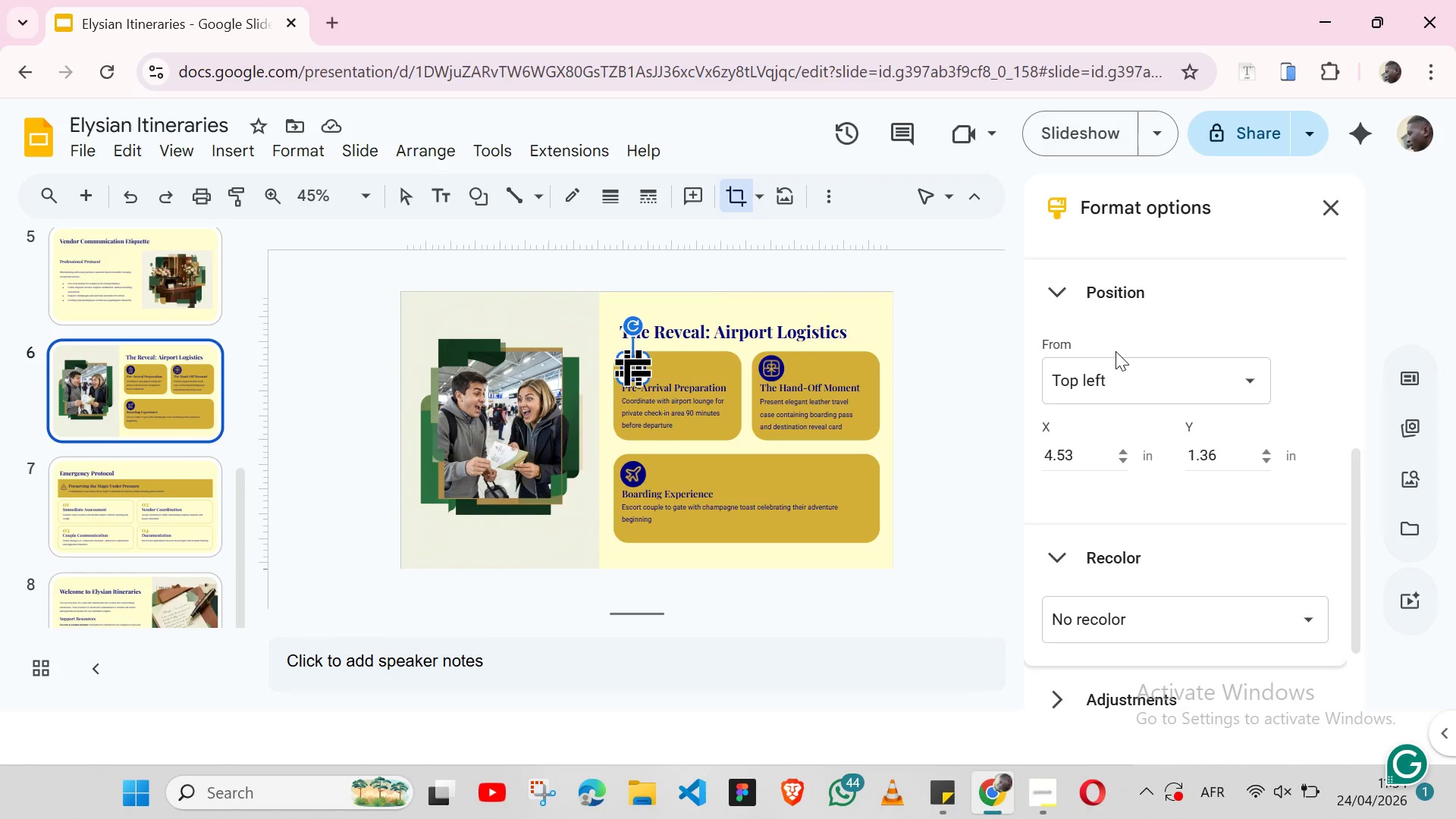 
mouse_move([1107, 521])
 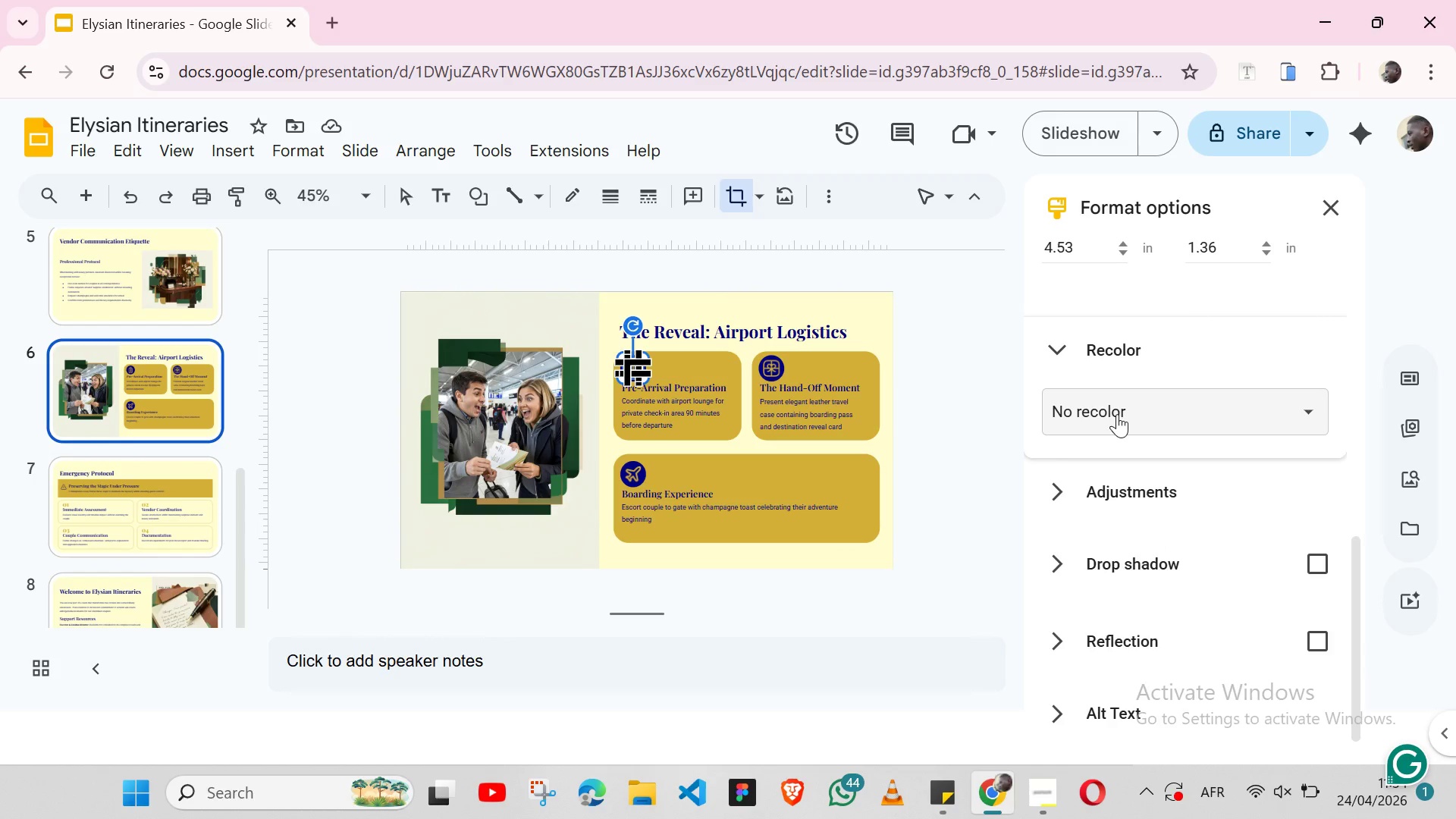 
left_click([1117, 414])
 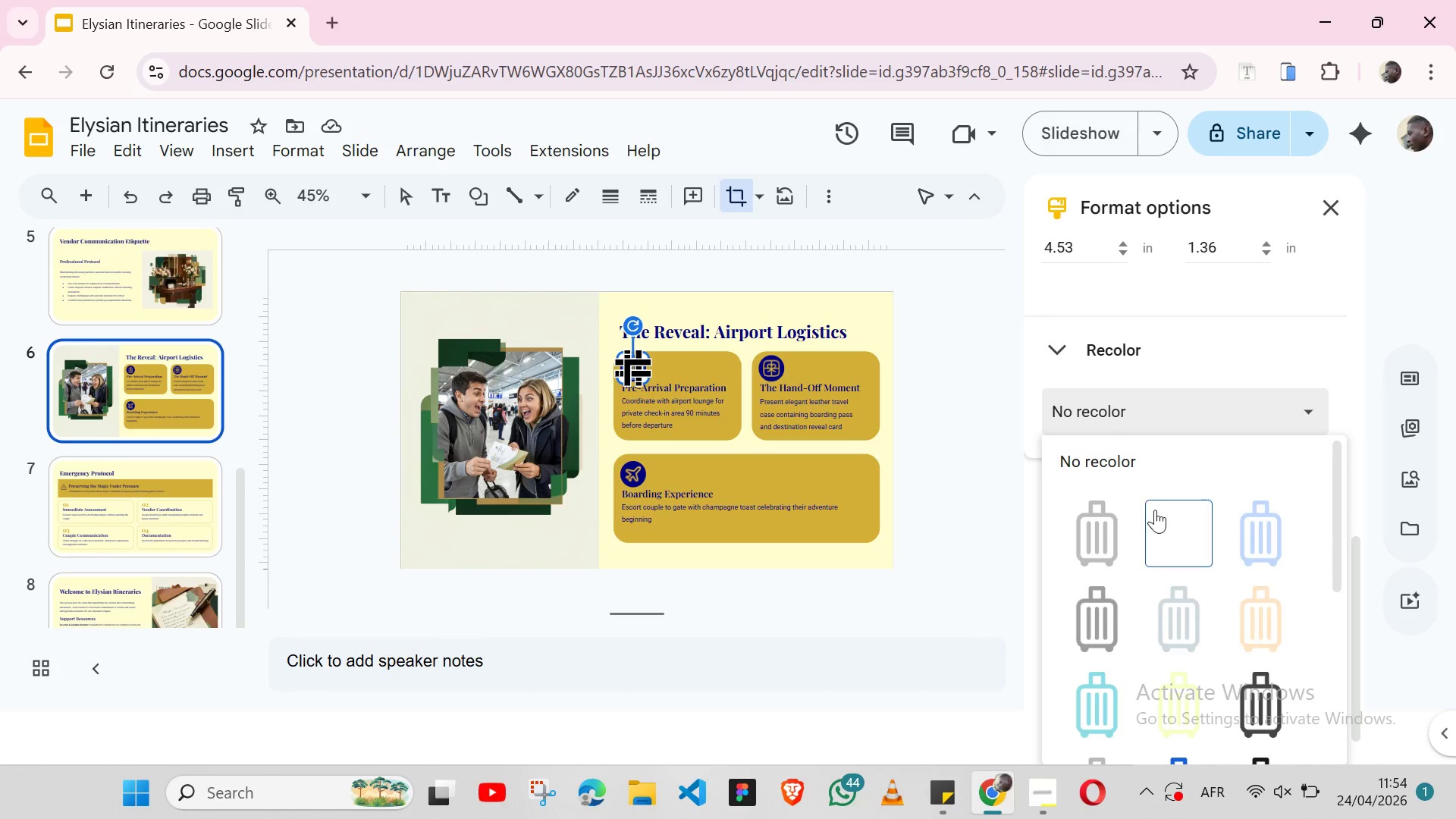 
left_click([1155, 513])
 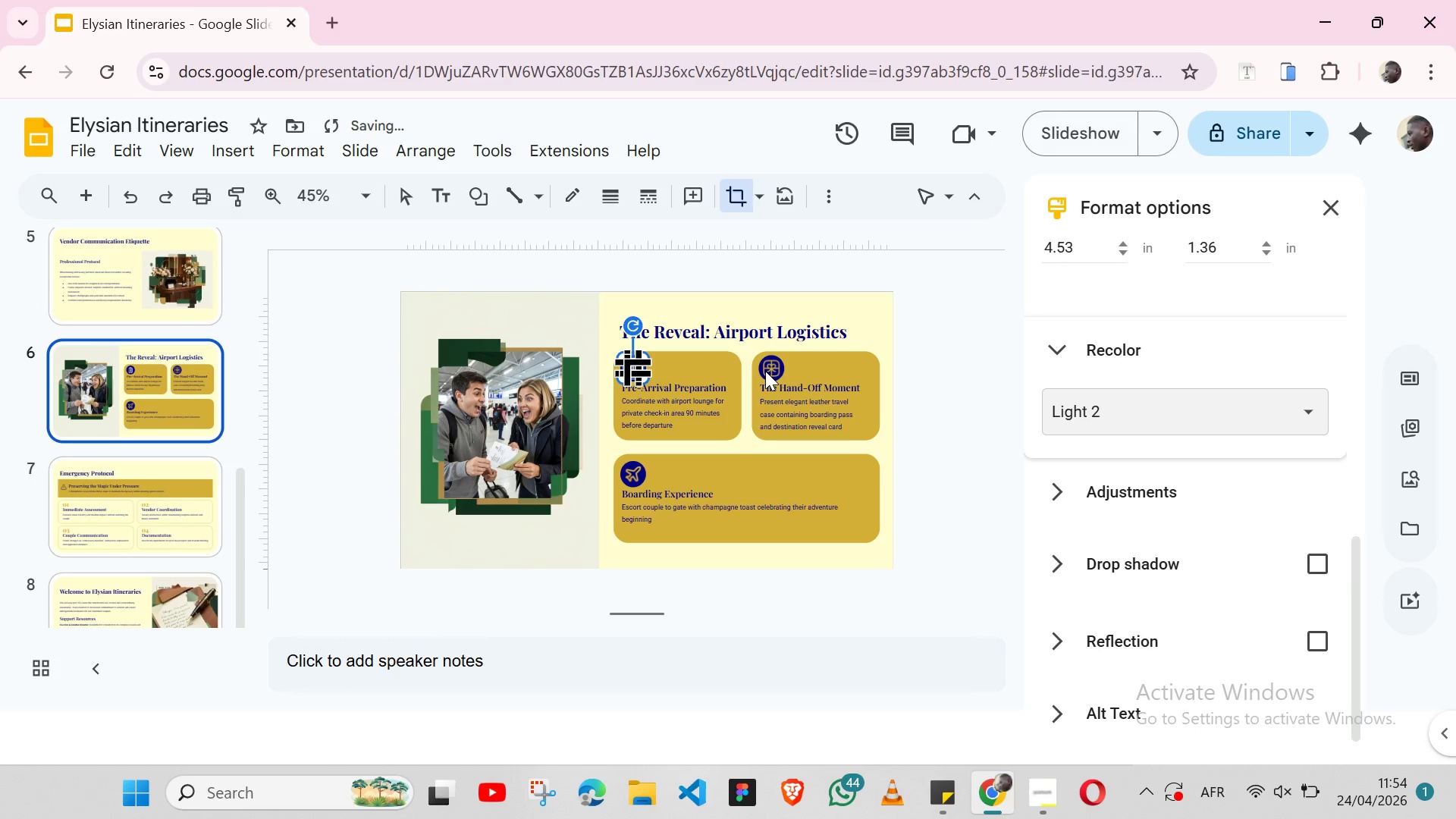 
double_click([765, 371])
 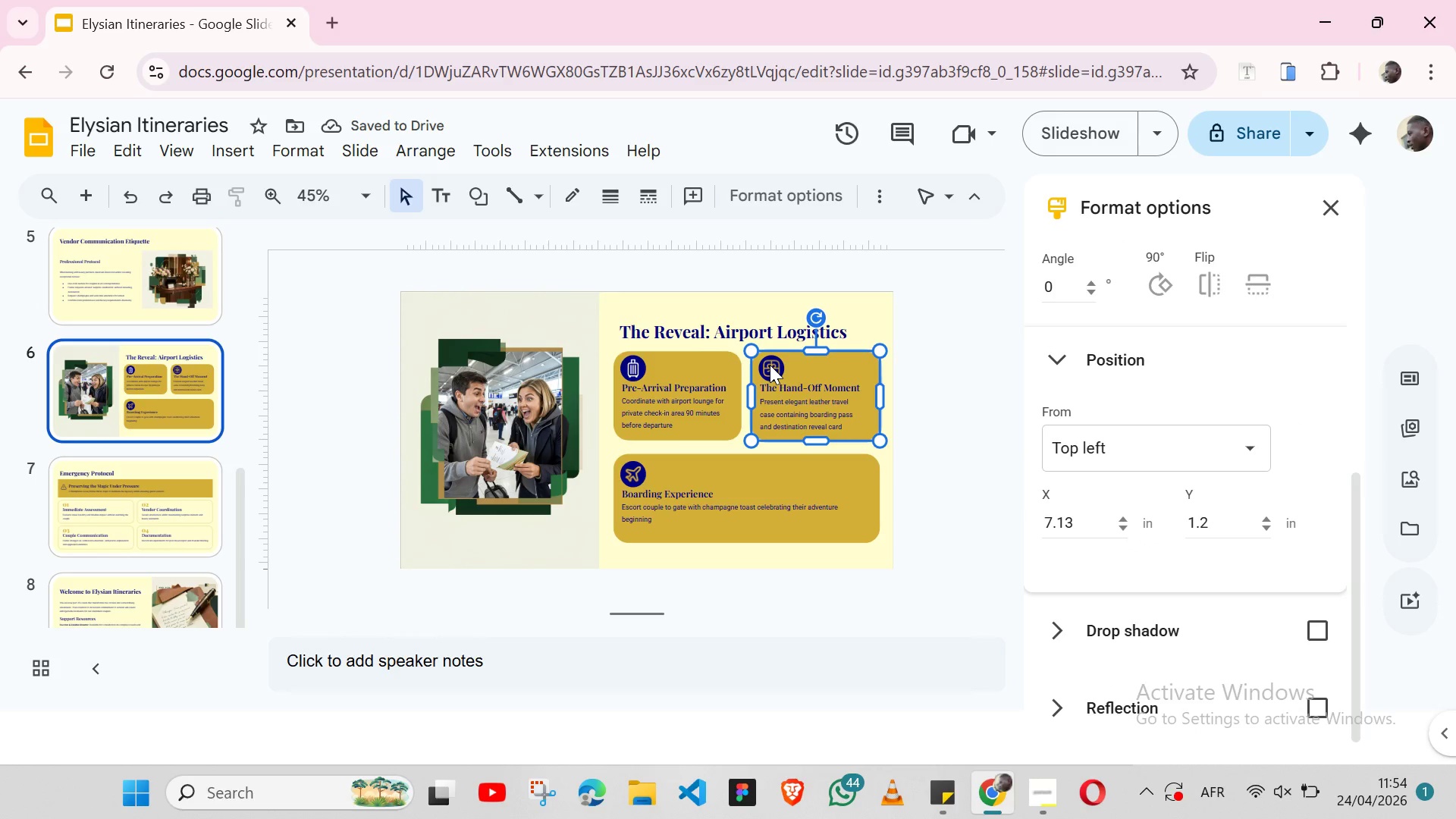 
double_click([770, 365])
 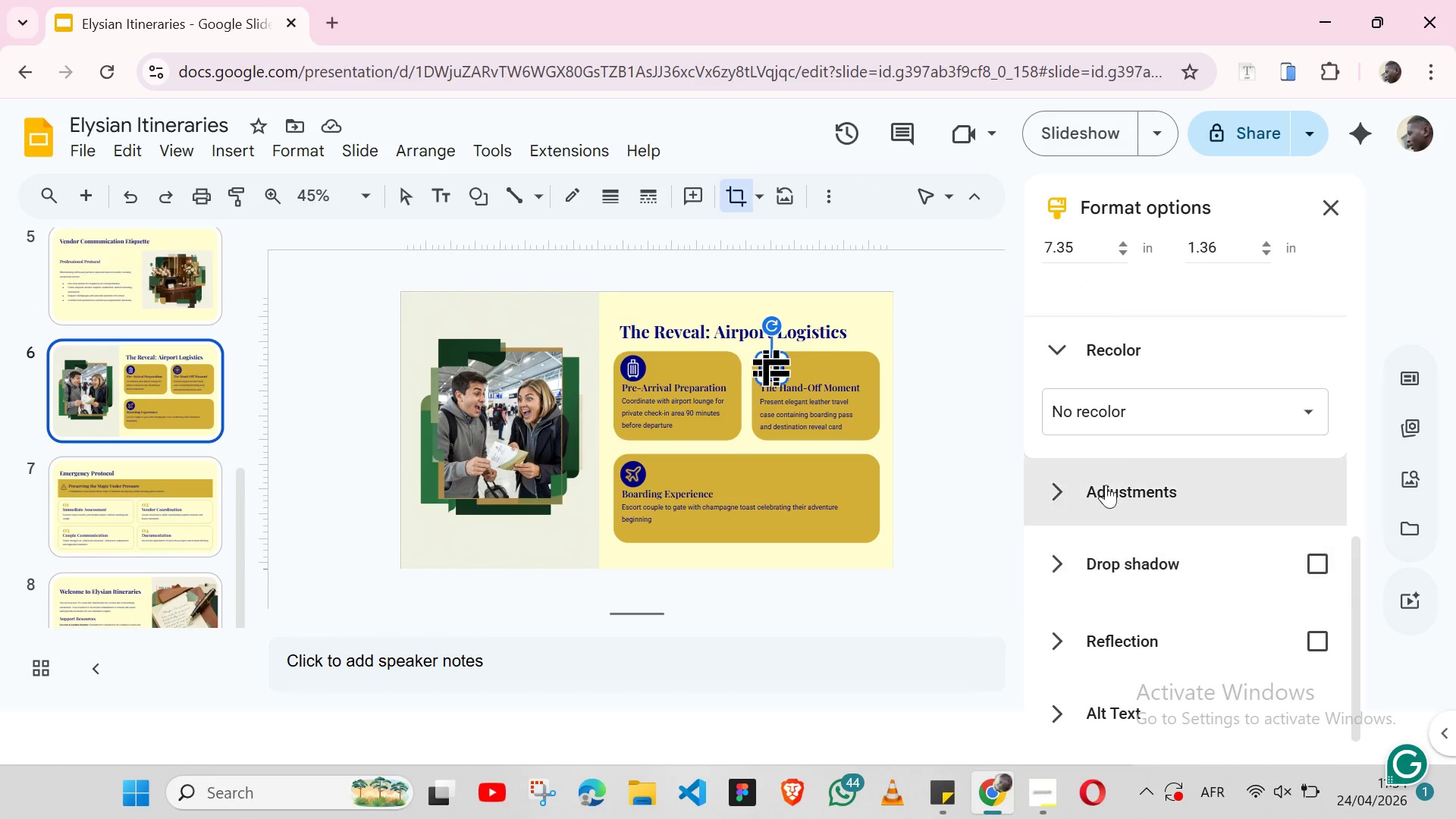 
left_click([1119, 428])
 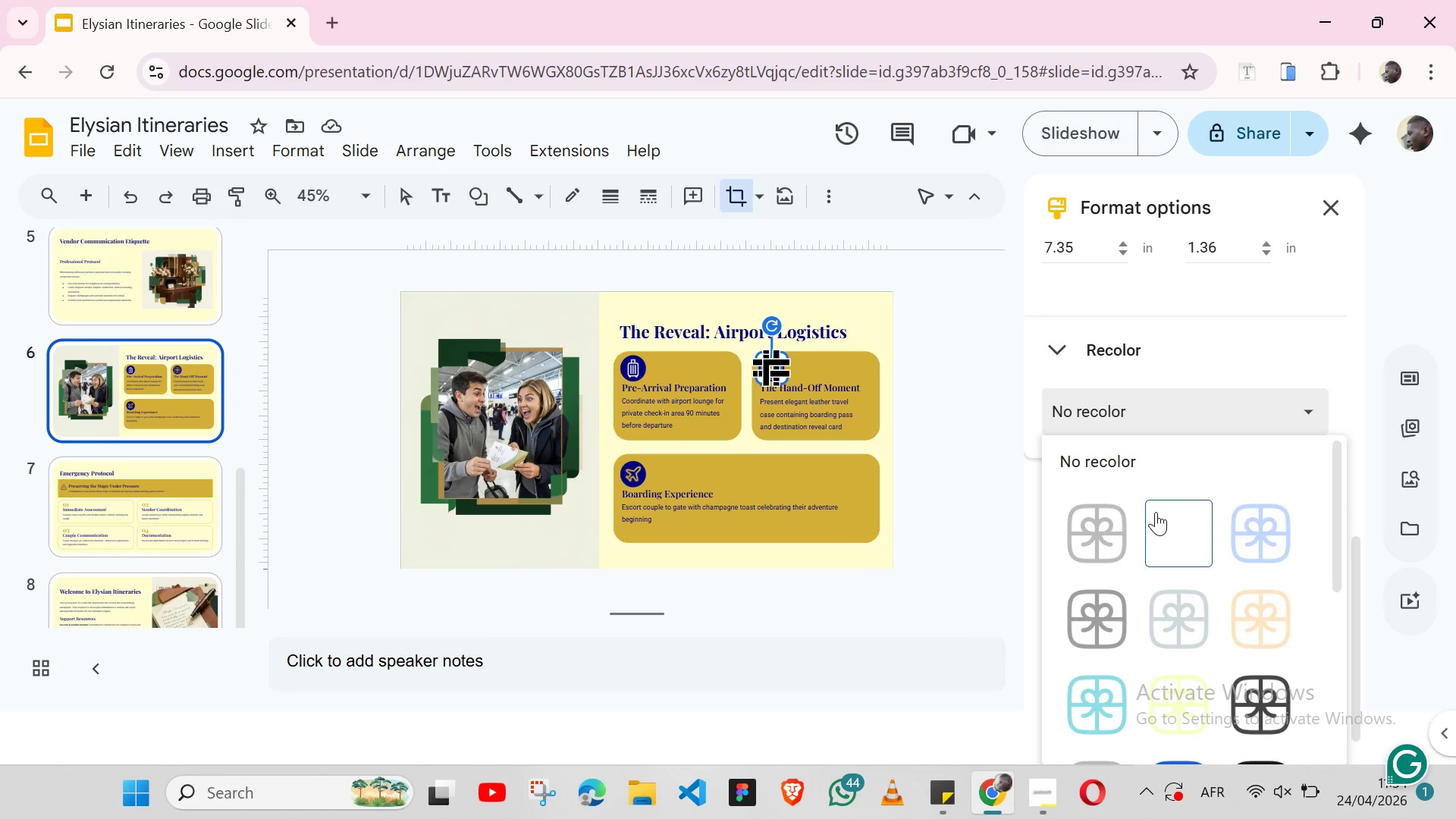 
left_click([1156, 512])
 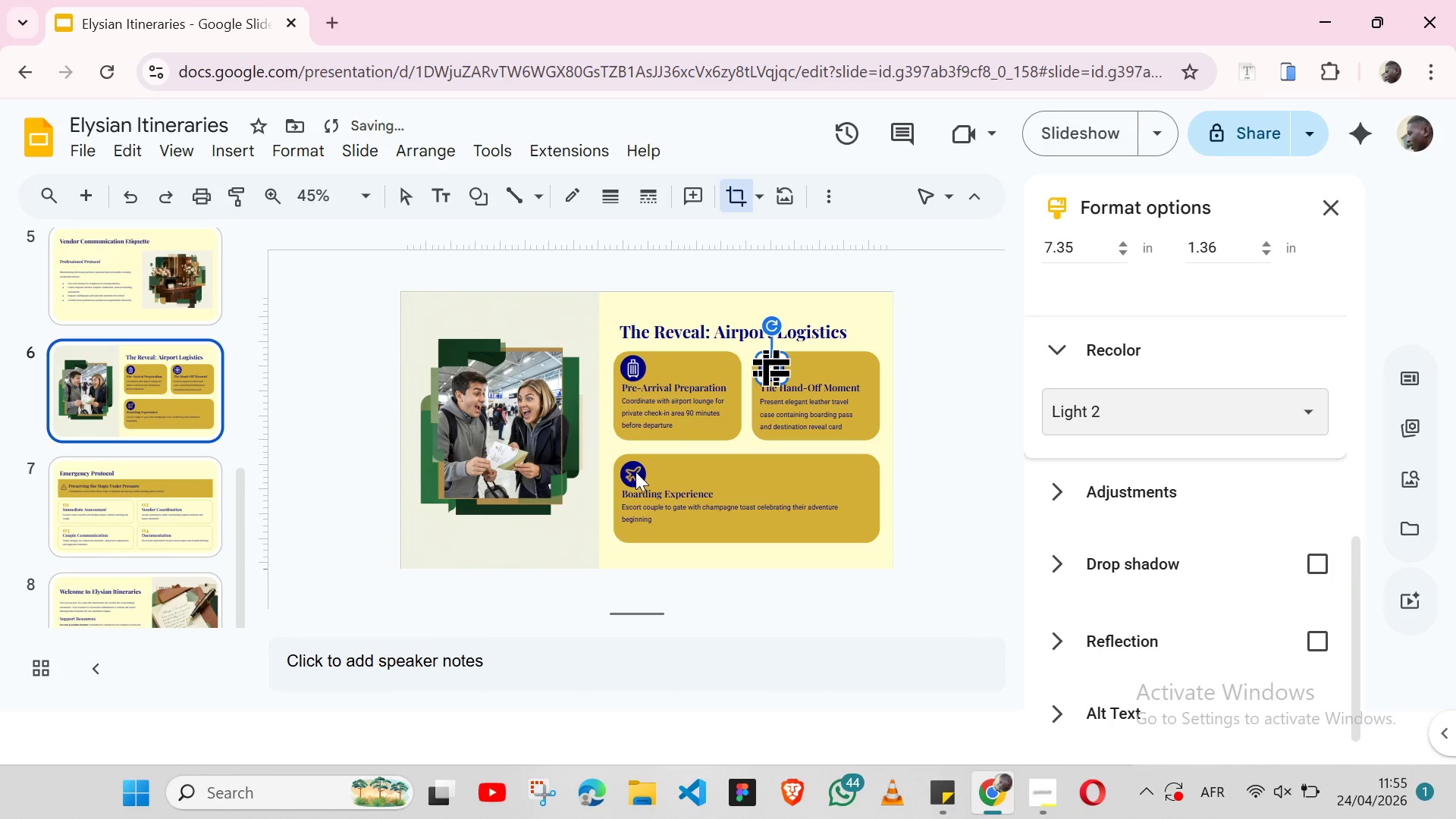 
double_click([635, 472])
 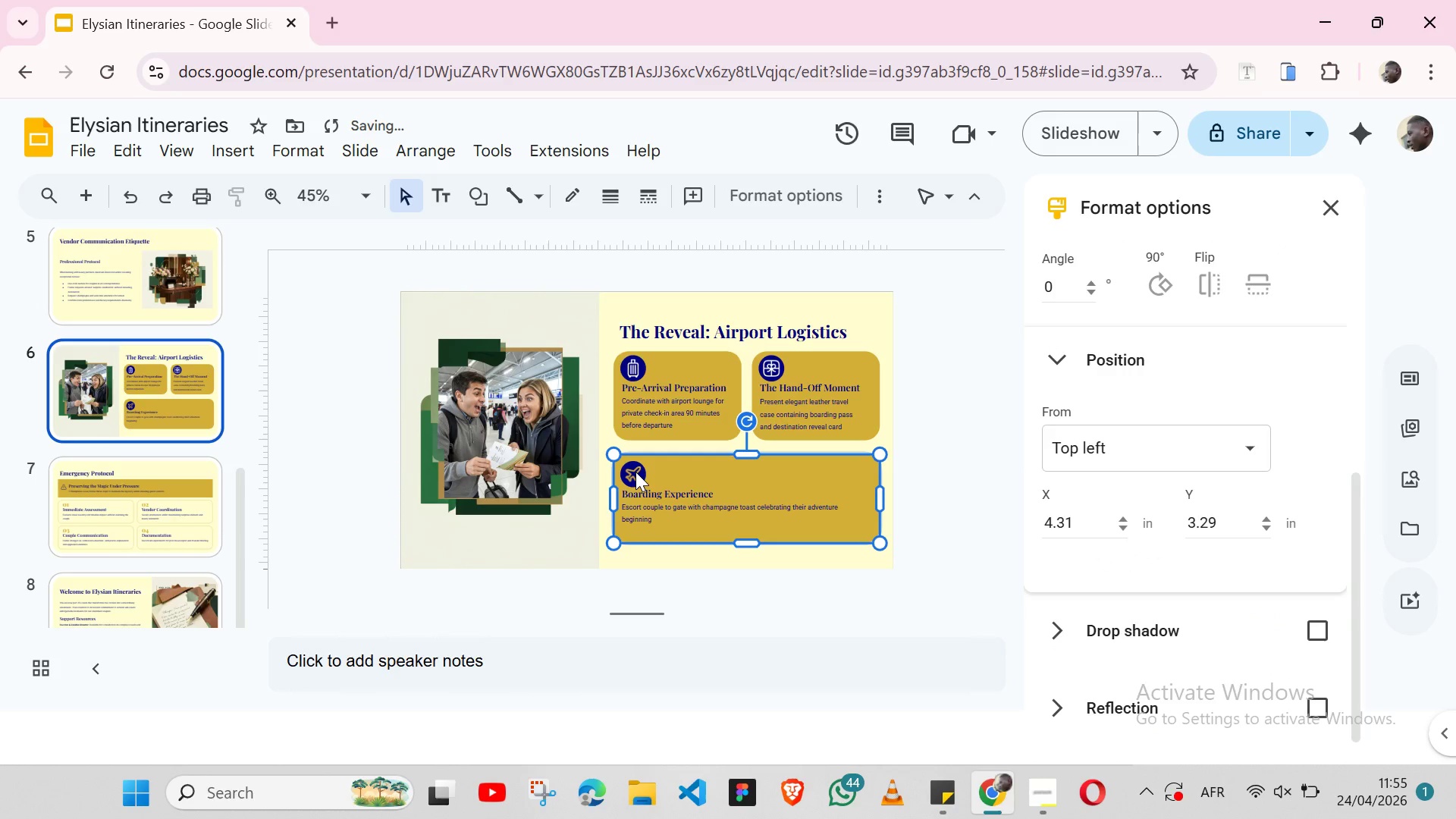 
triple_click([635, 472])
 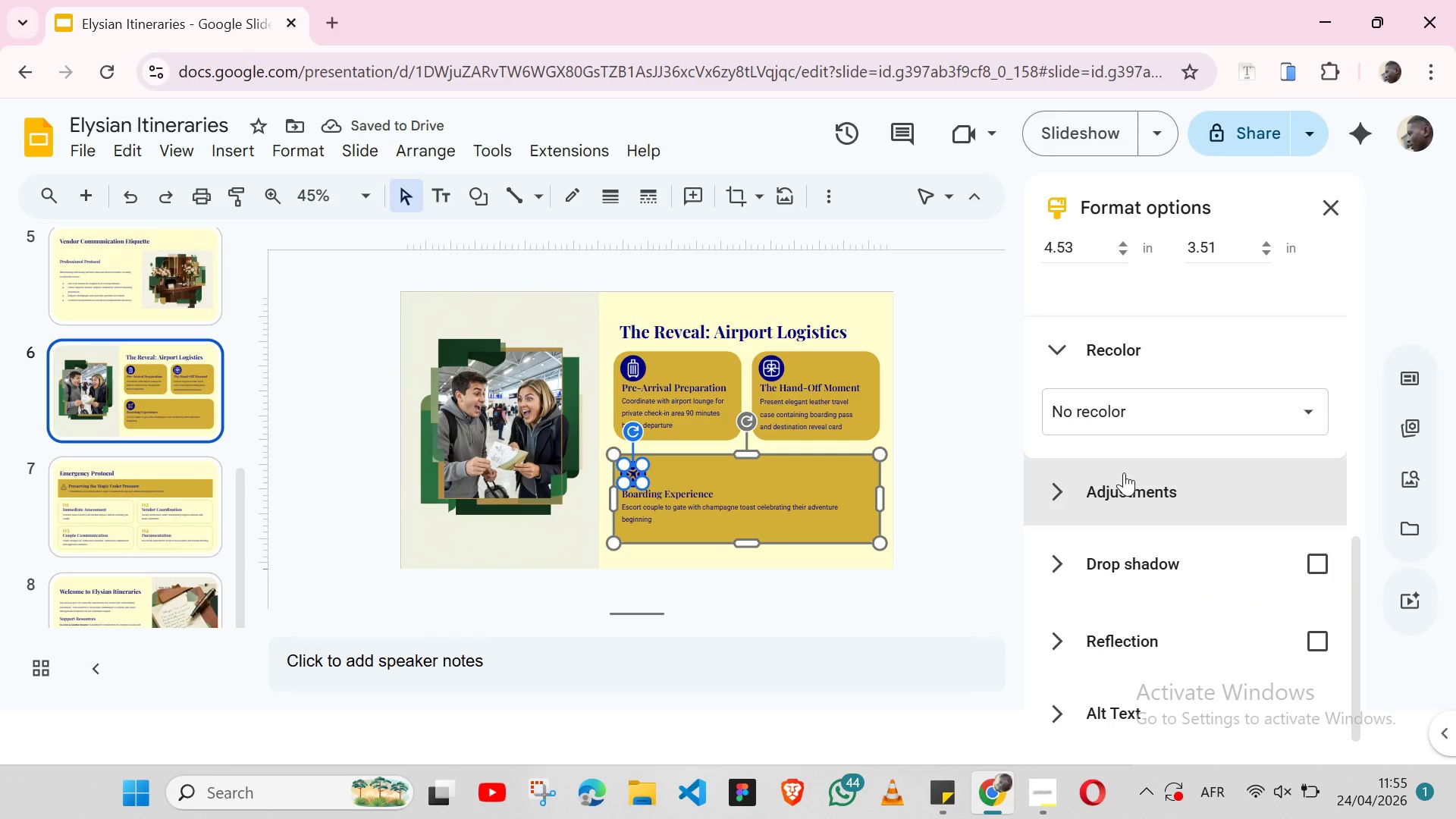 
left_click([1125, 400])
 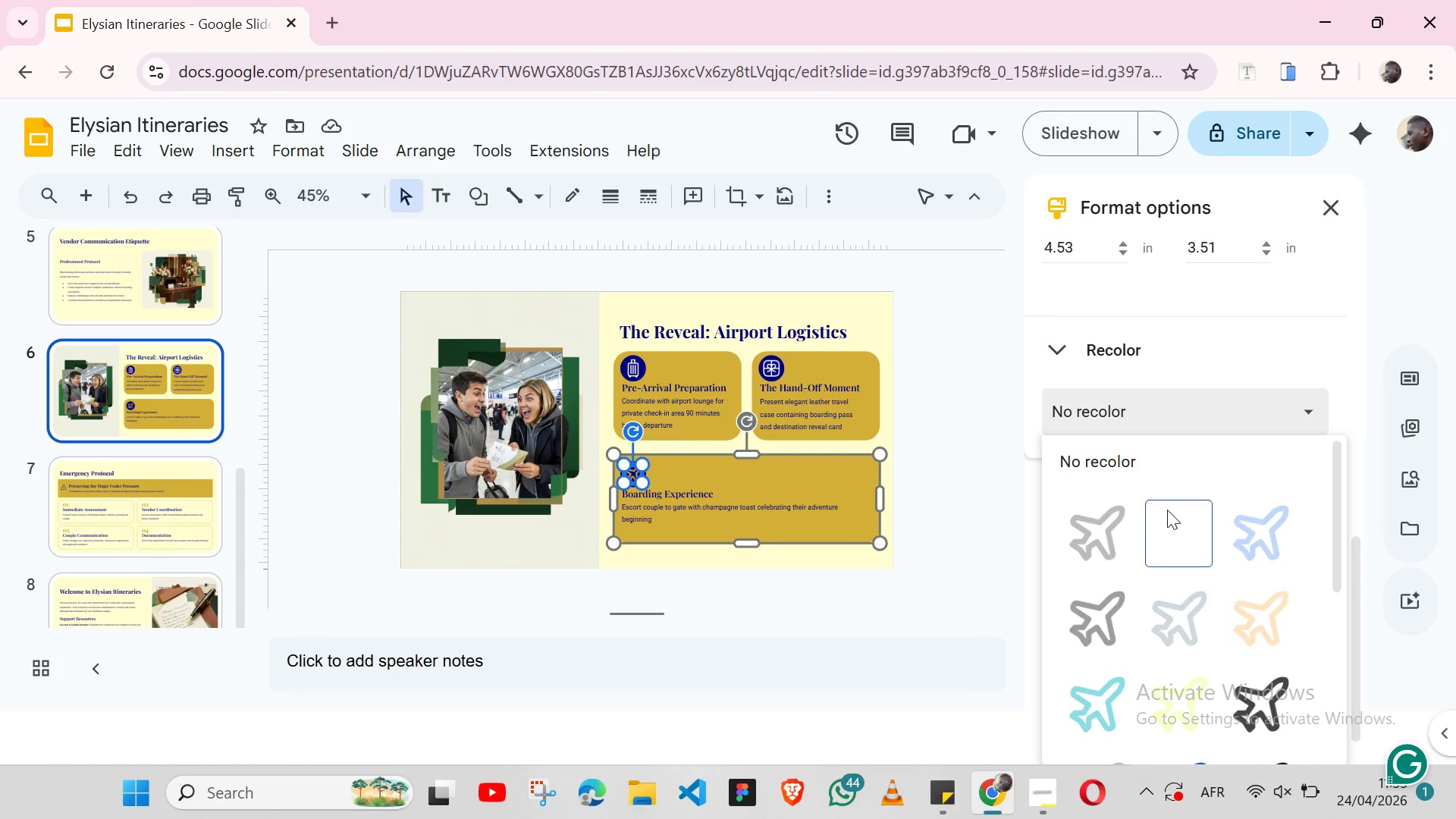 
left_click([1167, 510])
 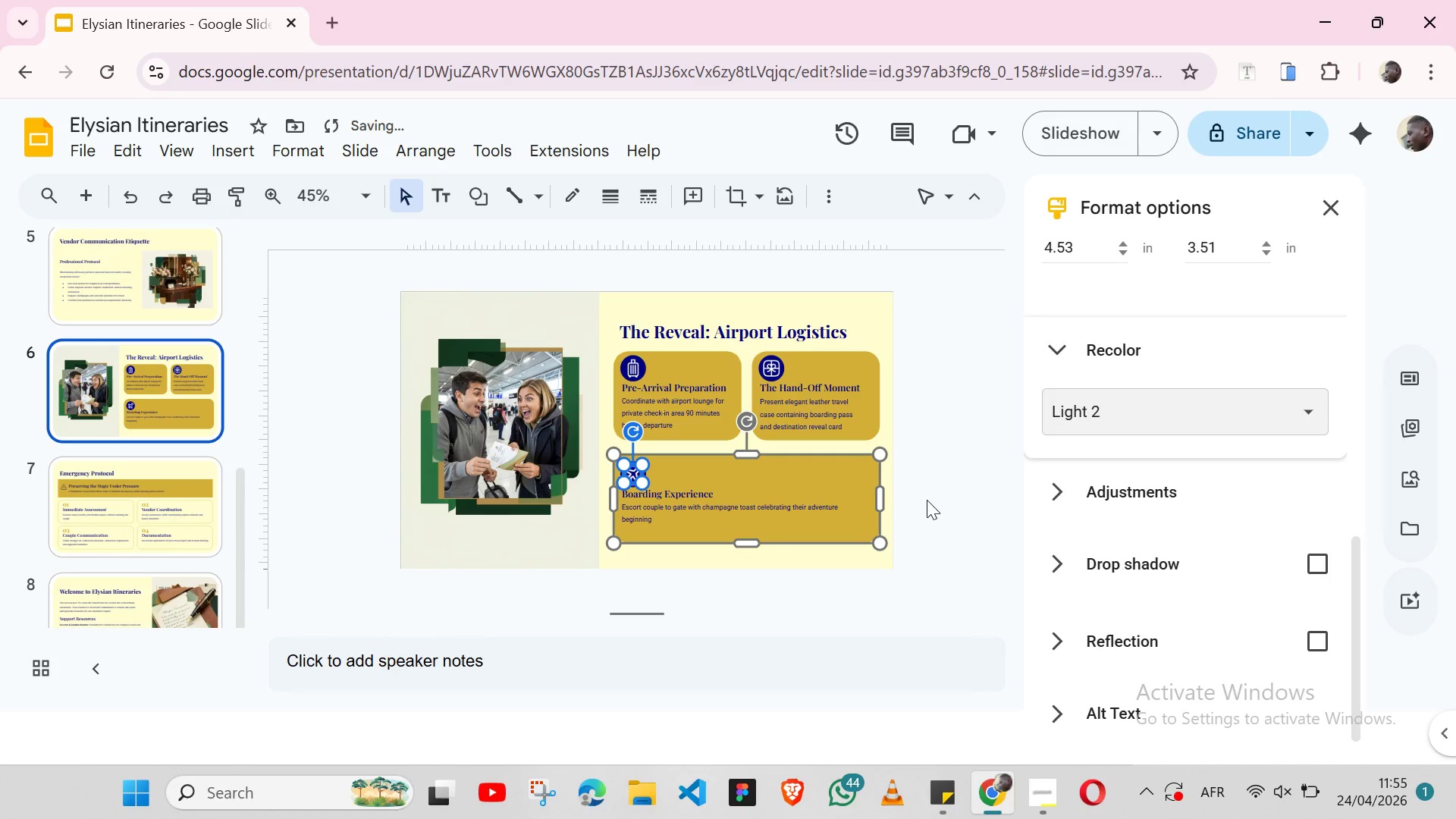 
left_click([927, 500])
 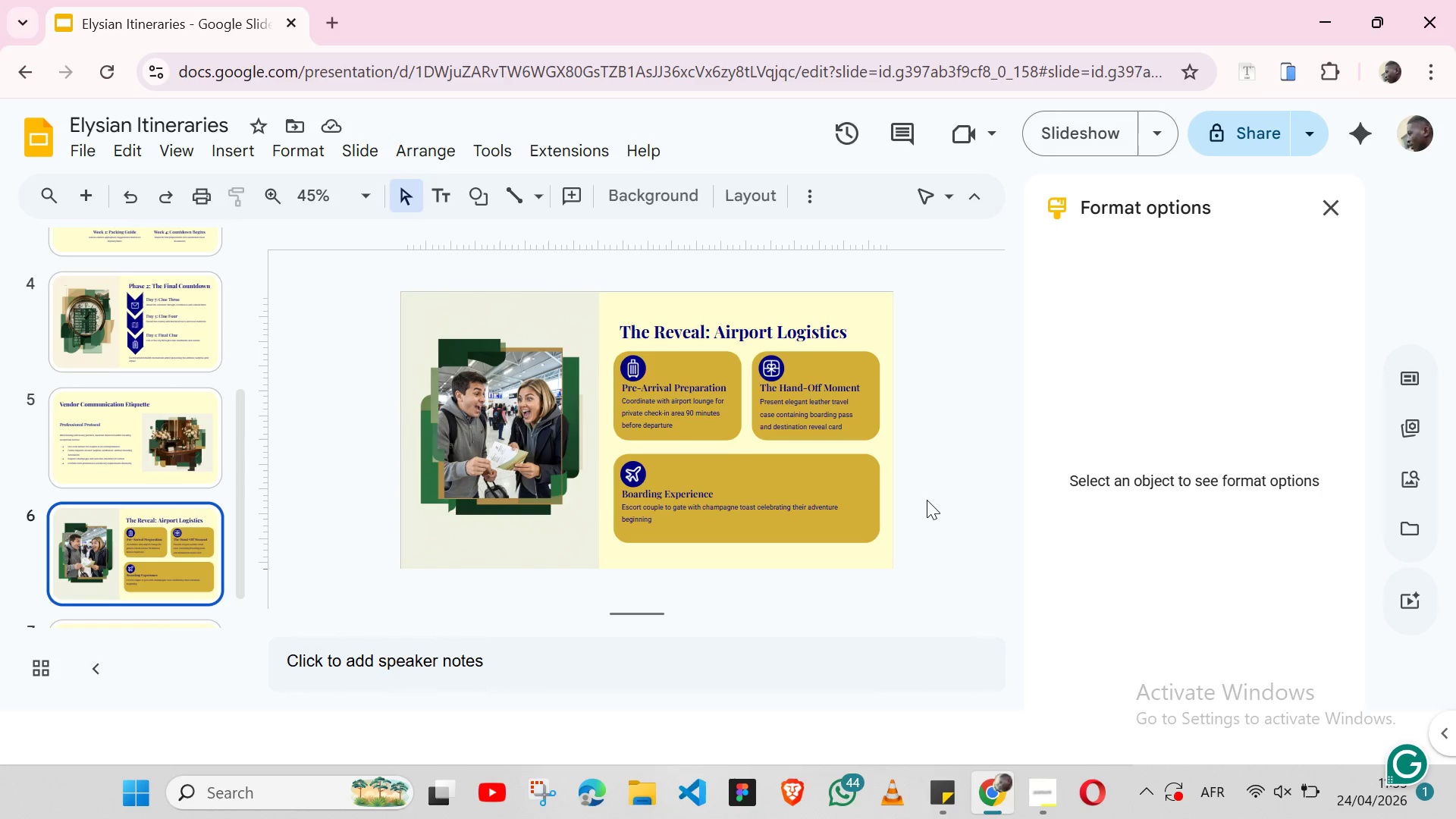 
wait(6.31)
 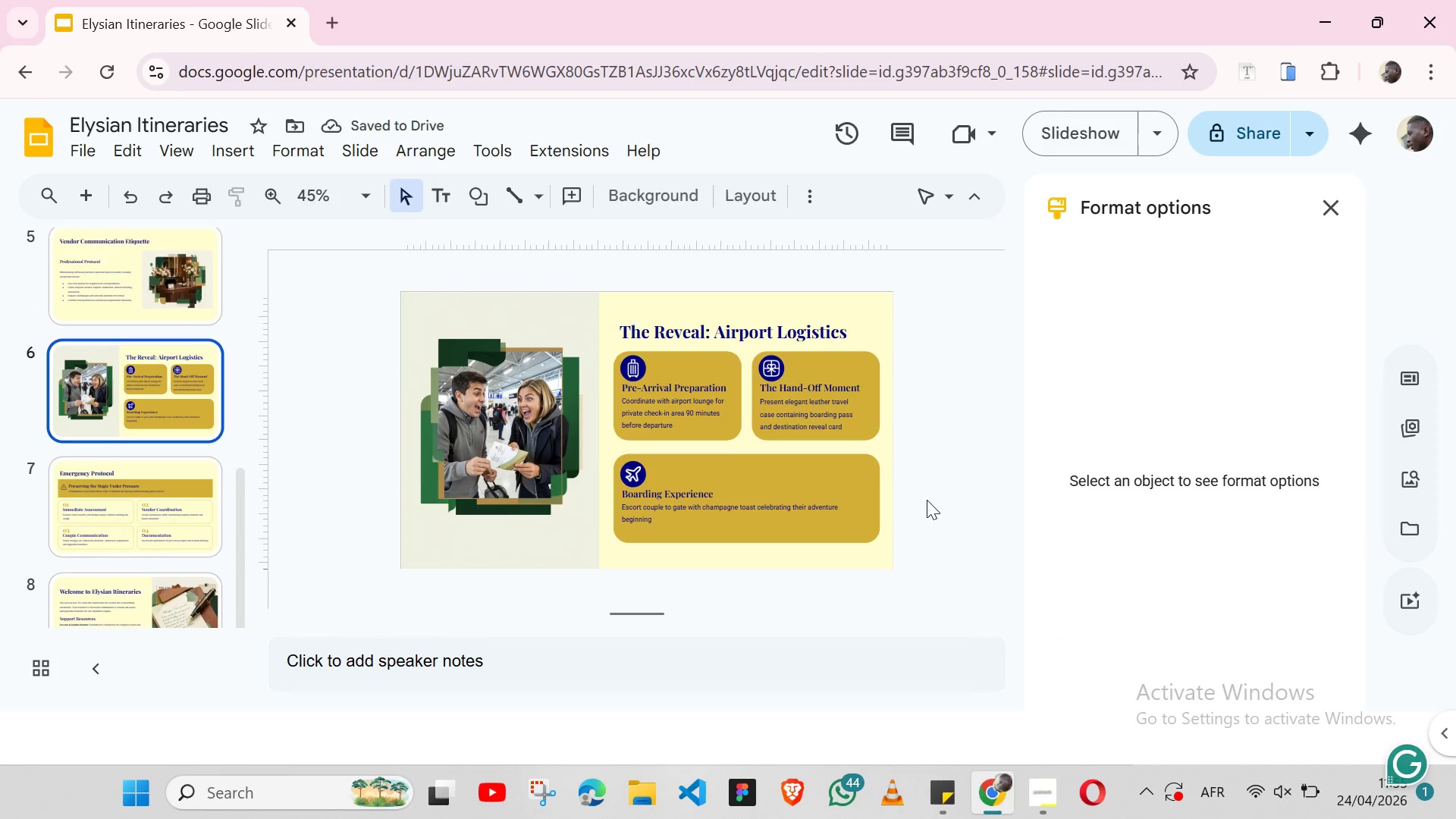 
key(Control+Z)
 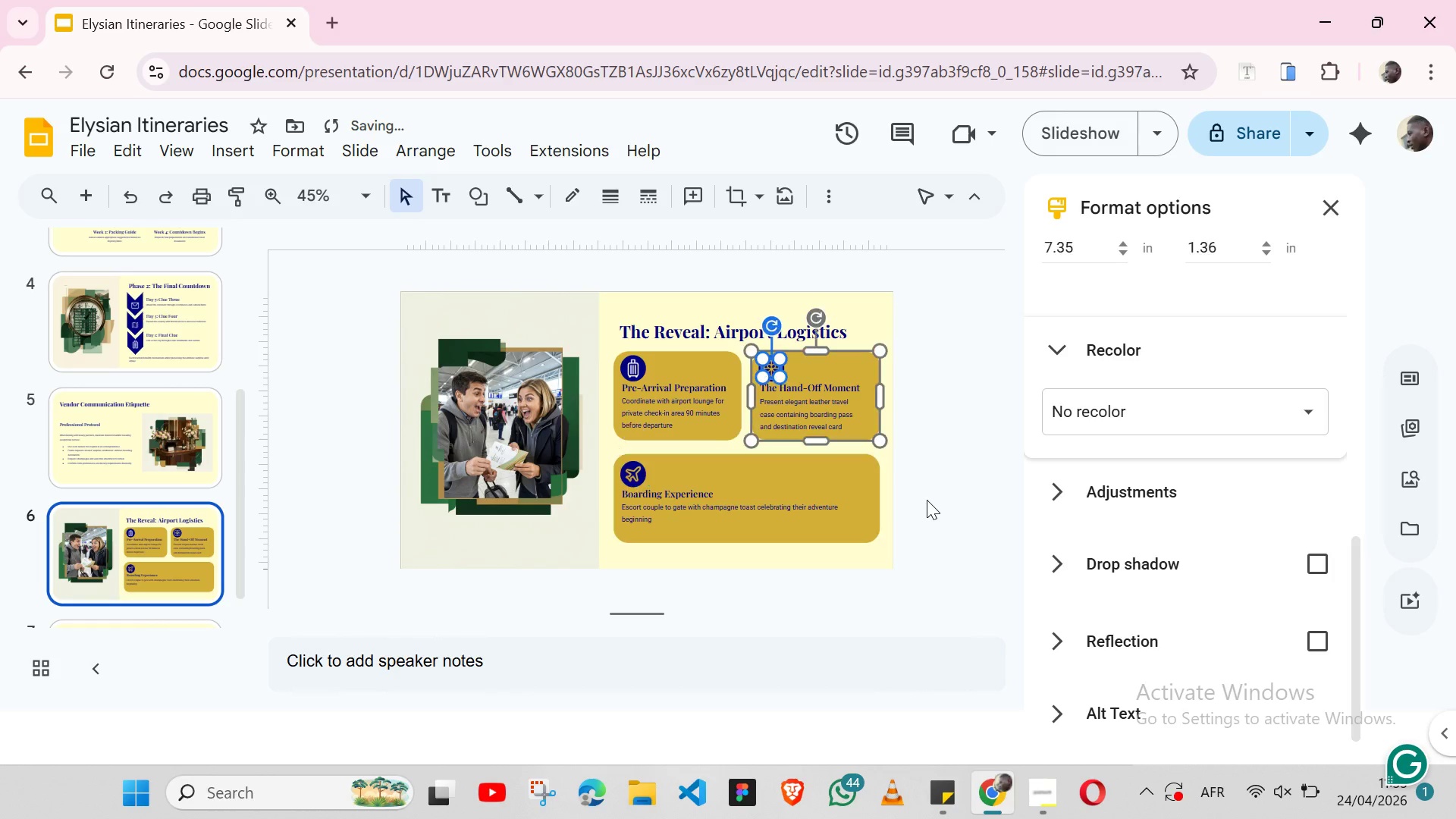 
key(Control+Z)
 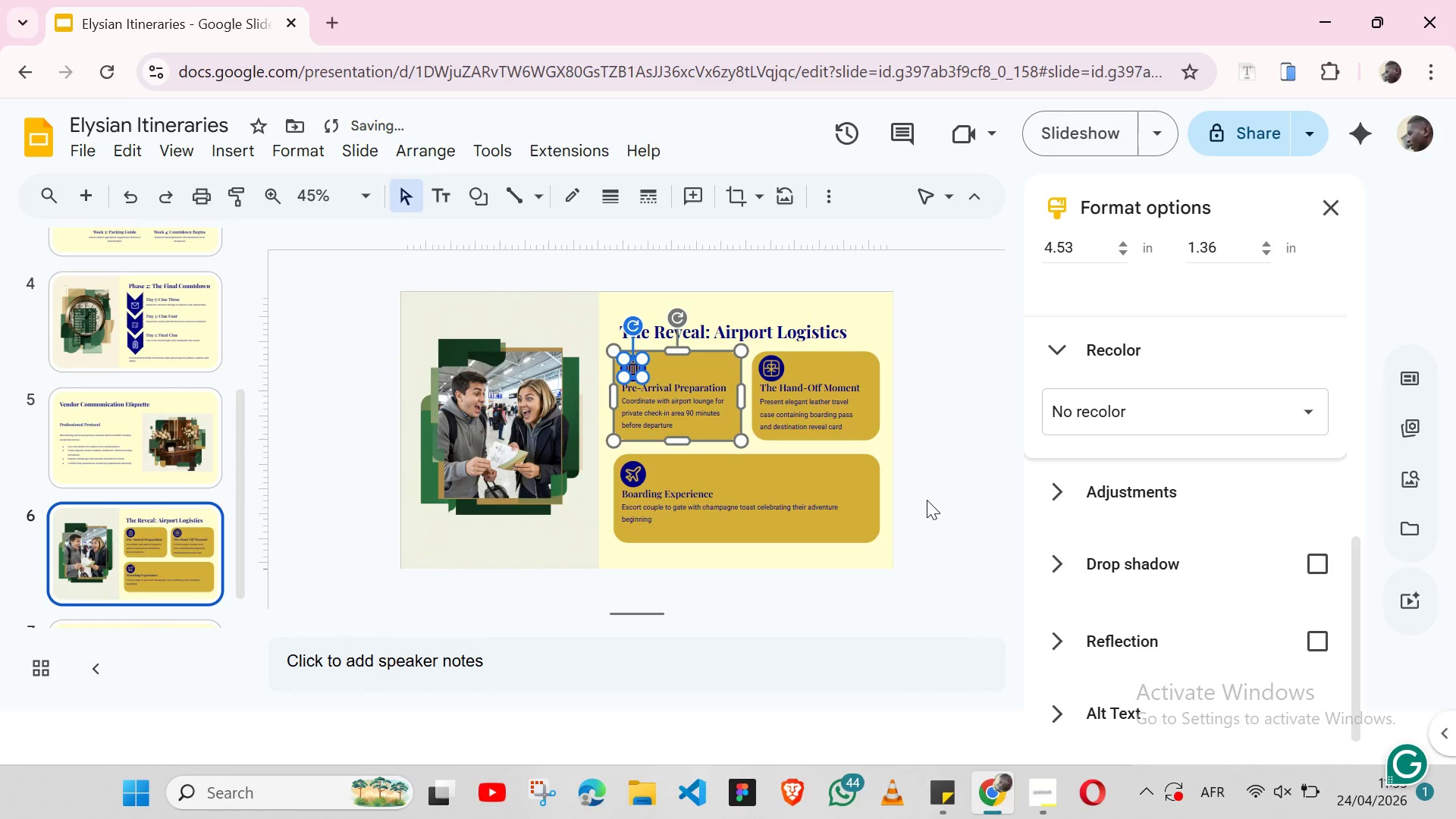 
key(Control+Z)
 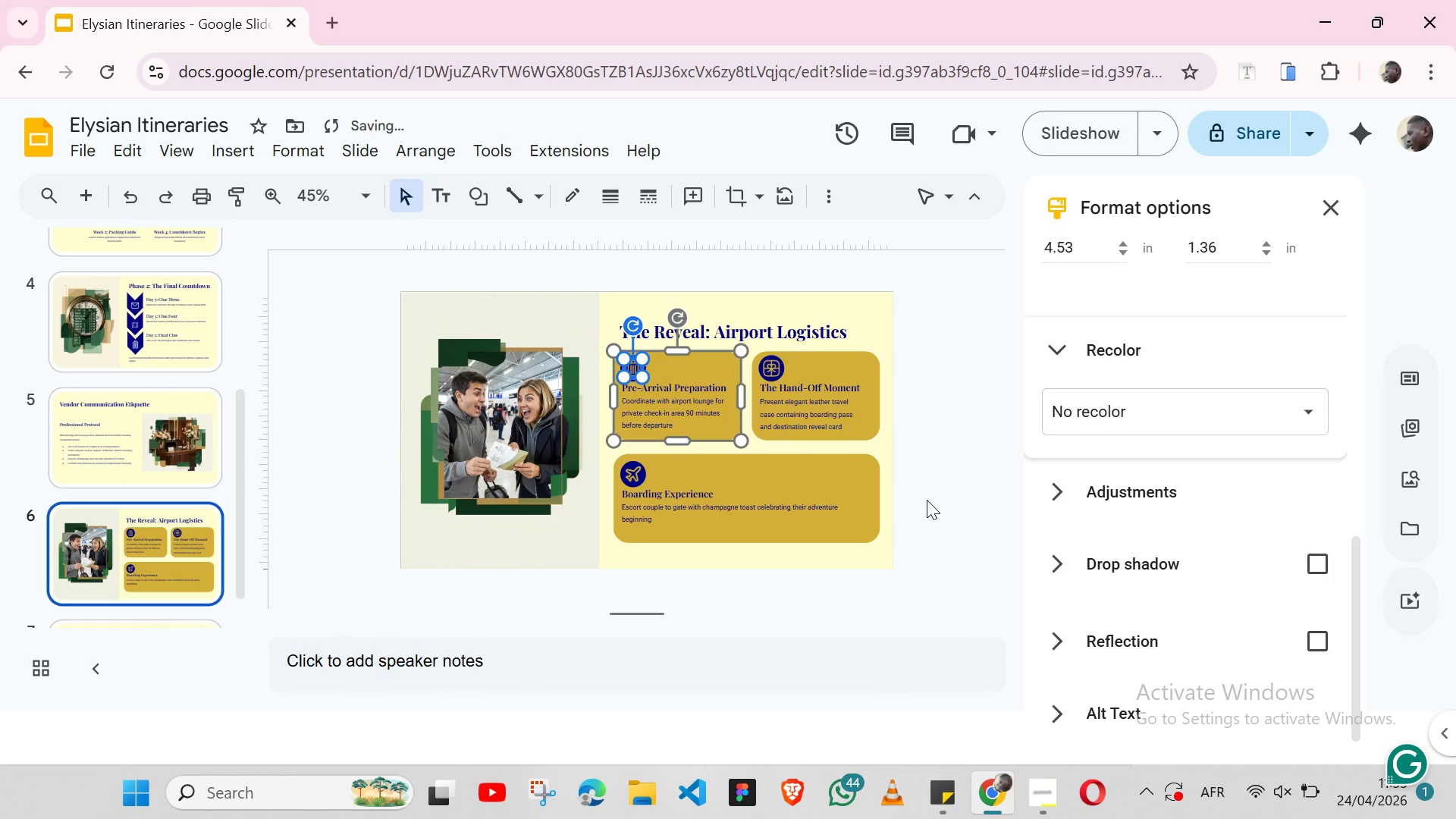 
key(Control+Z)
 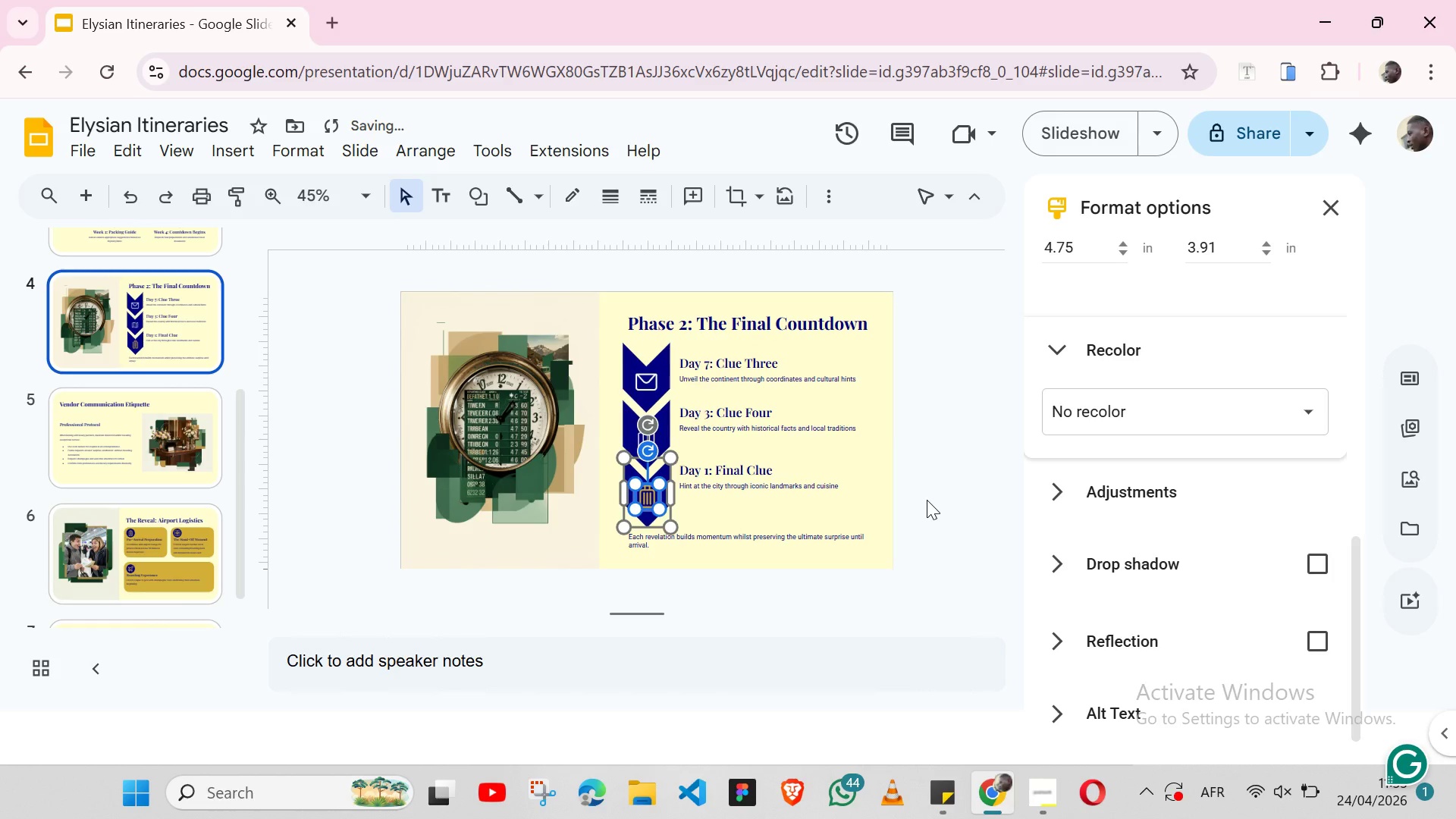 
key(Control+Z)
 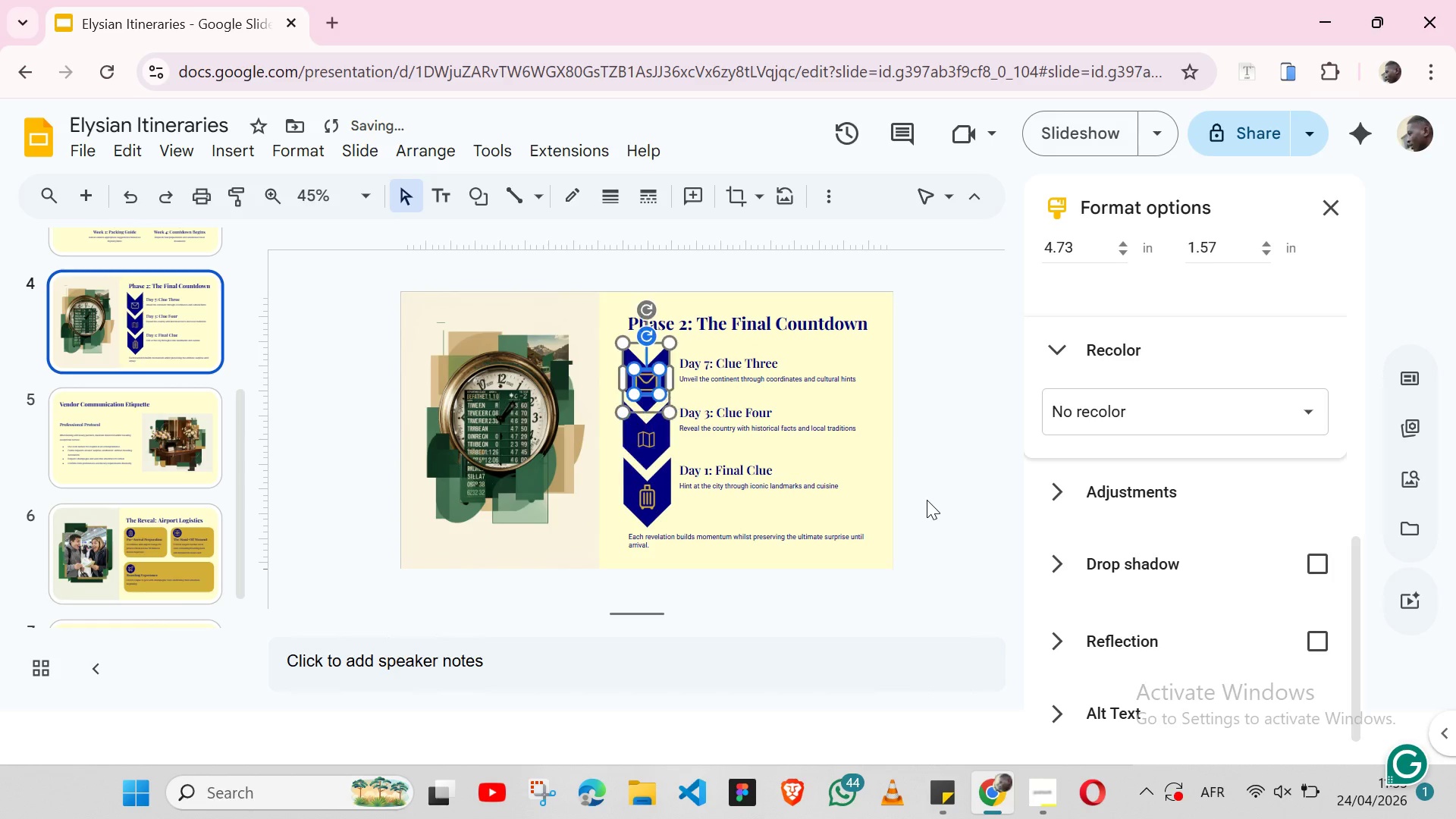 
key(Control+Z)
 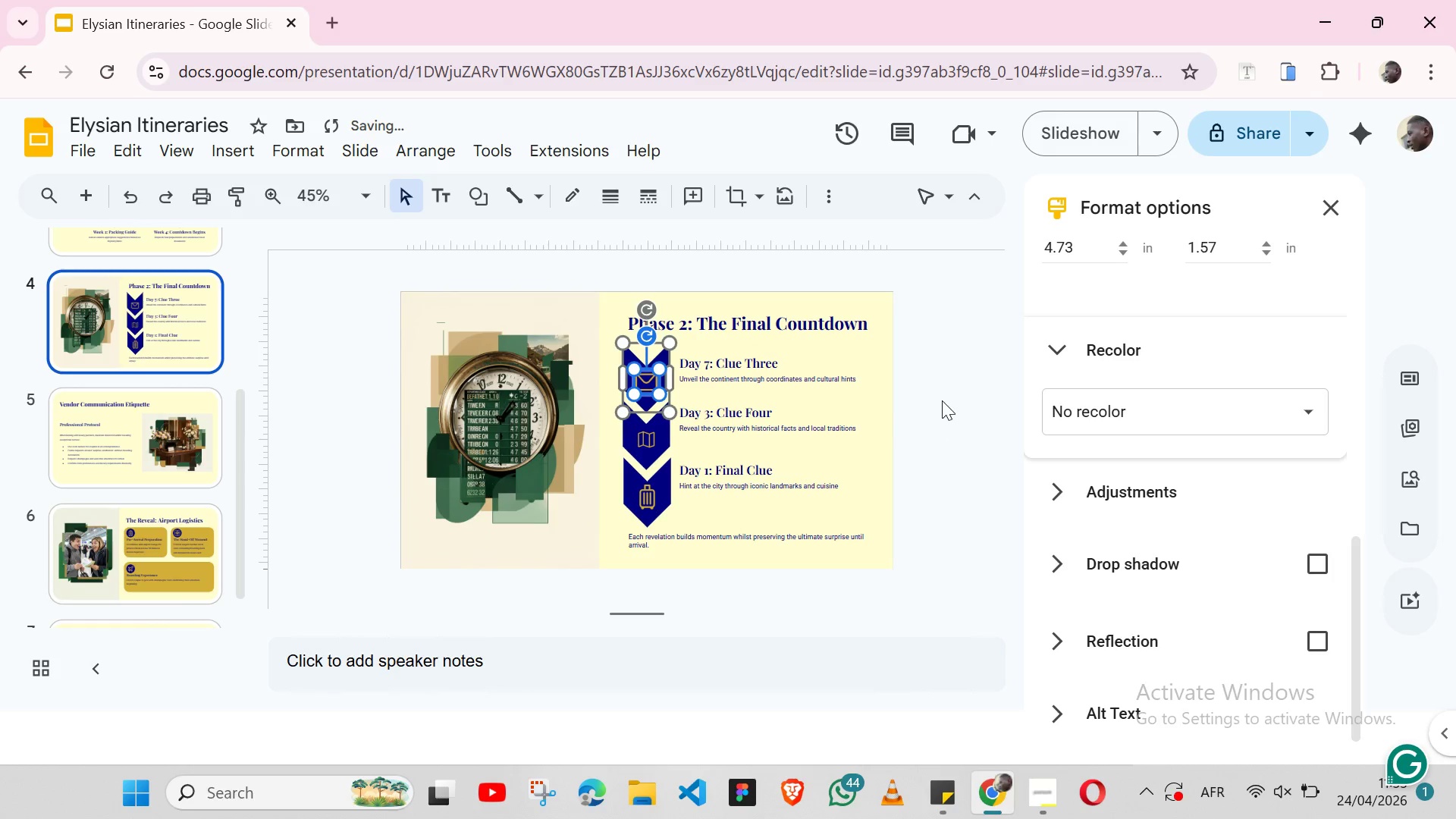 
left_click([942, 400])
 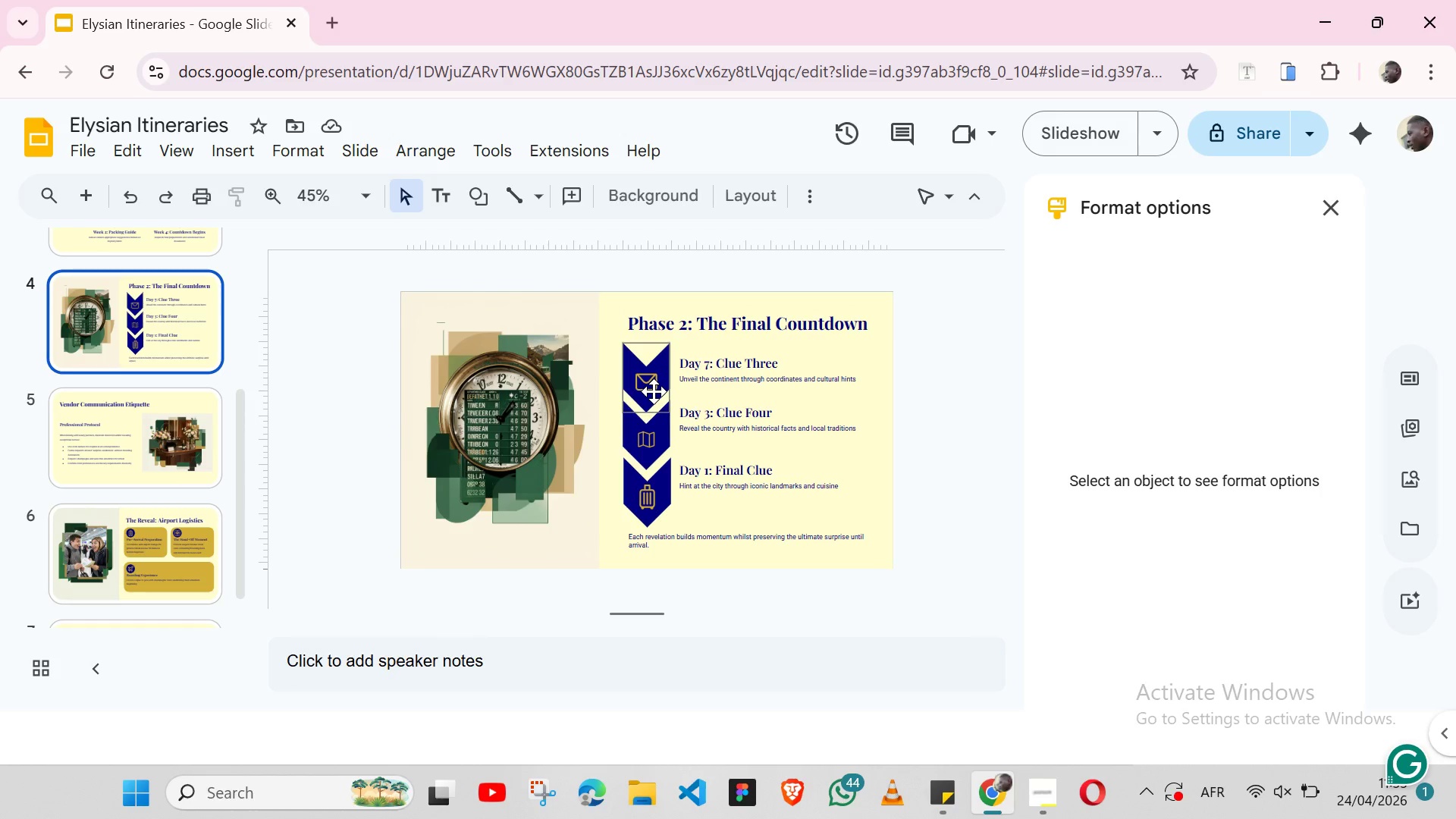 
wait(6.28)
 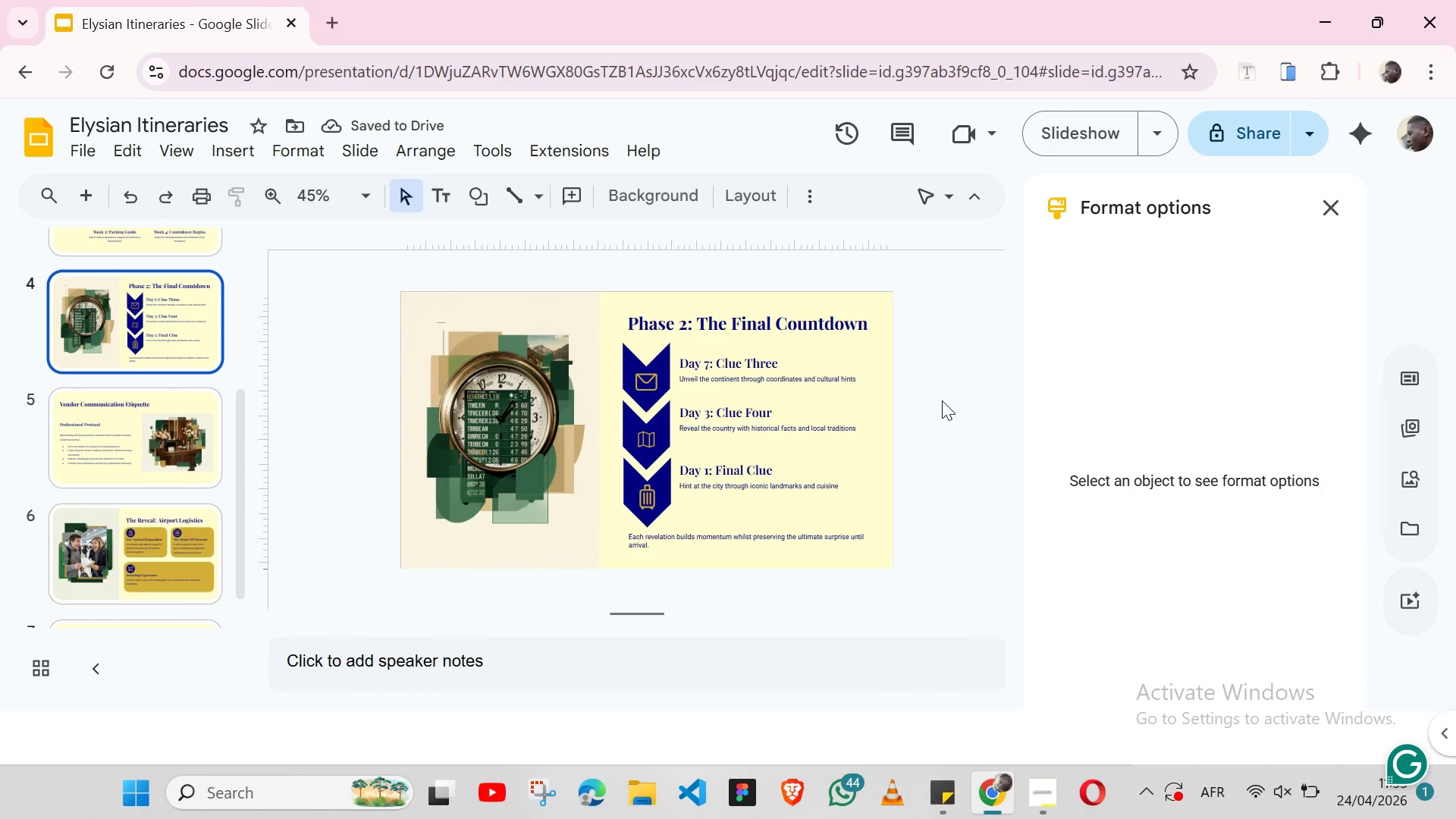 
double_click([650, 381])
 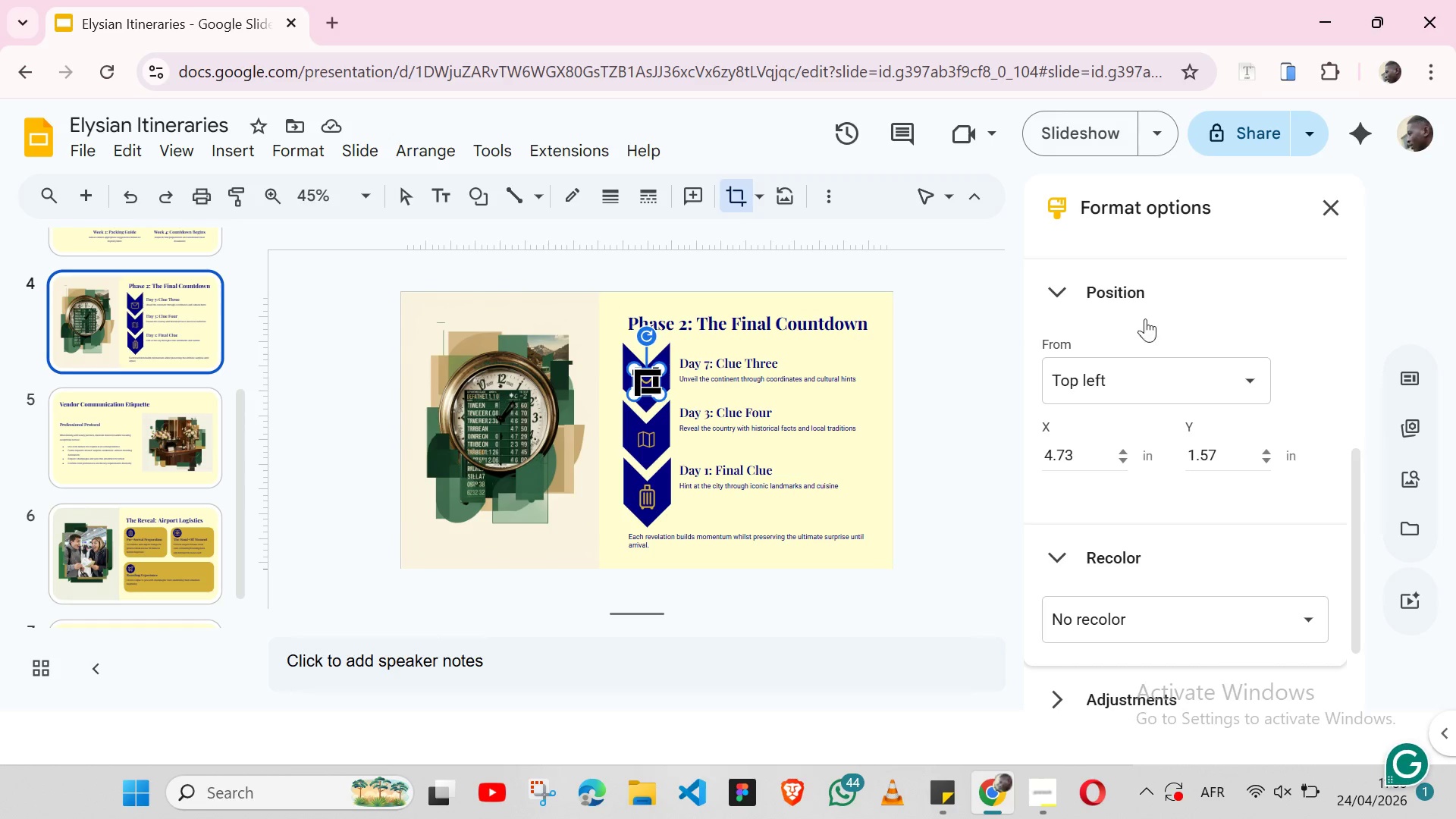 
mouse_move([1131, 488])
 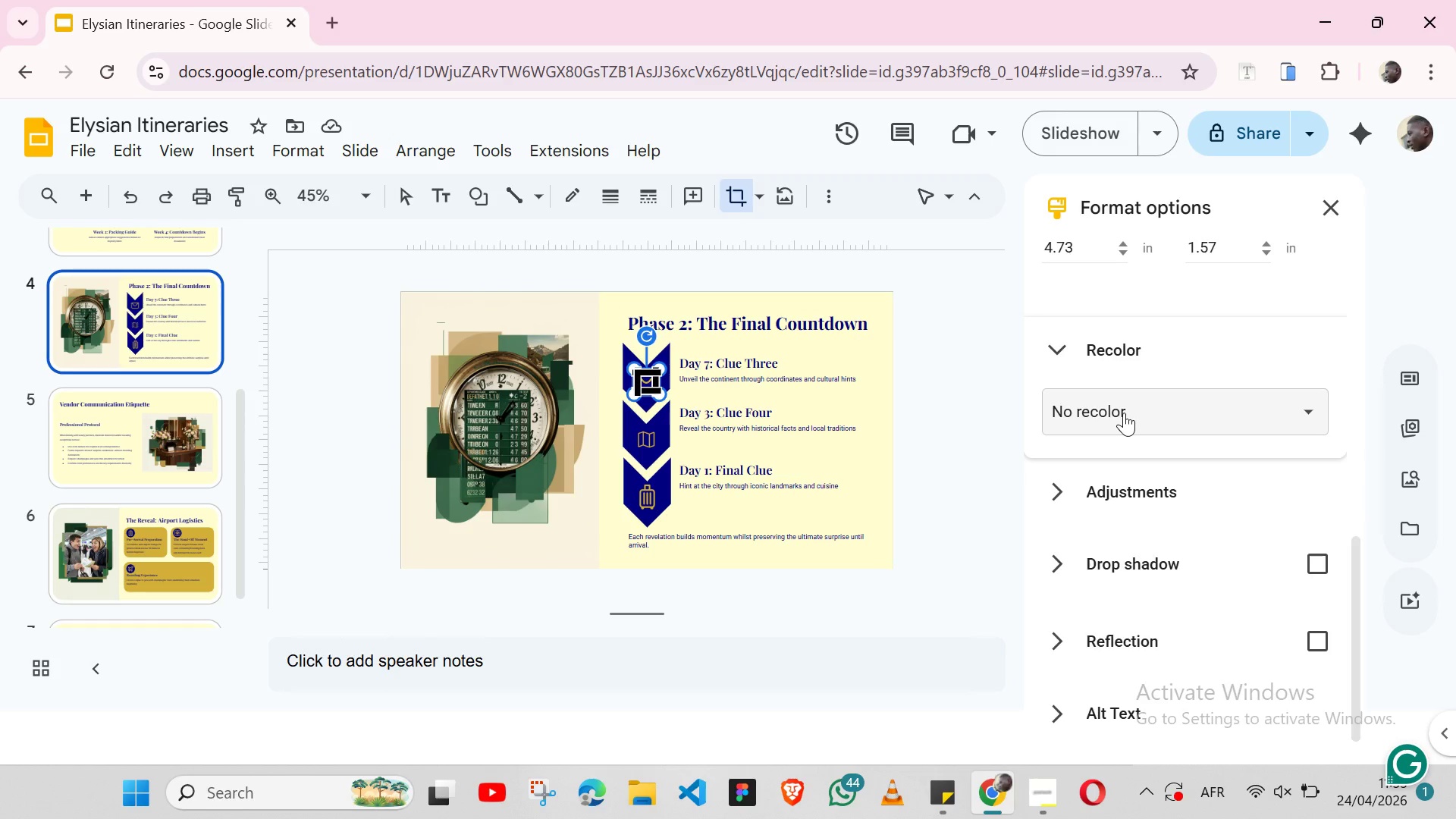 
left_click([1124, 413])
 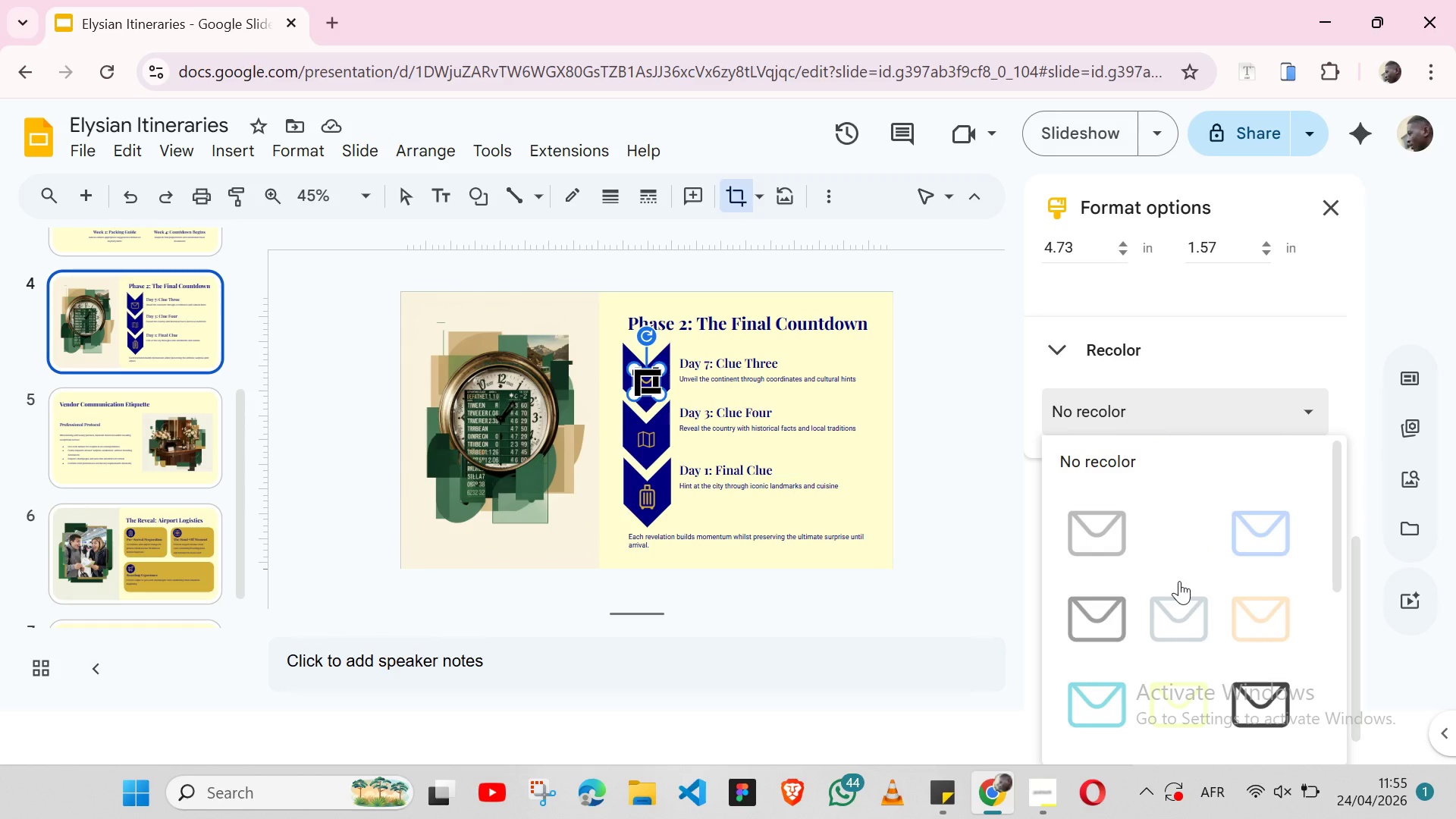 
left_click([1281, 332])
 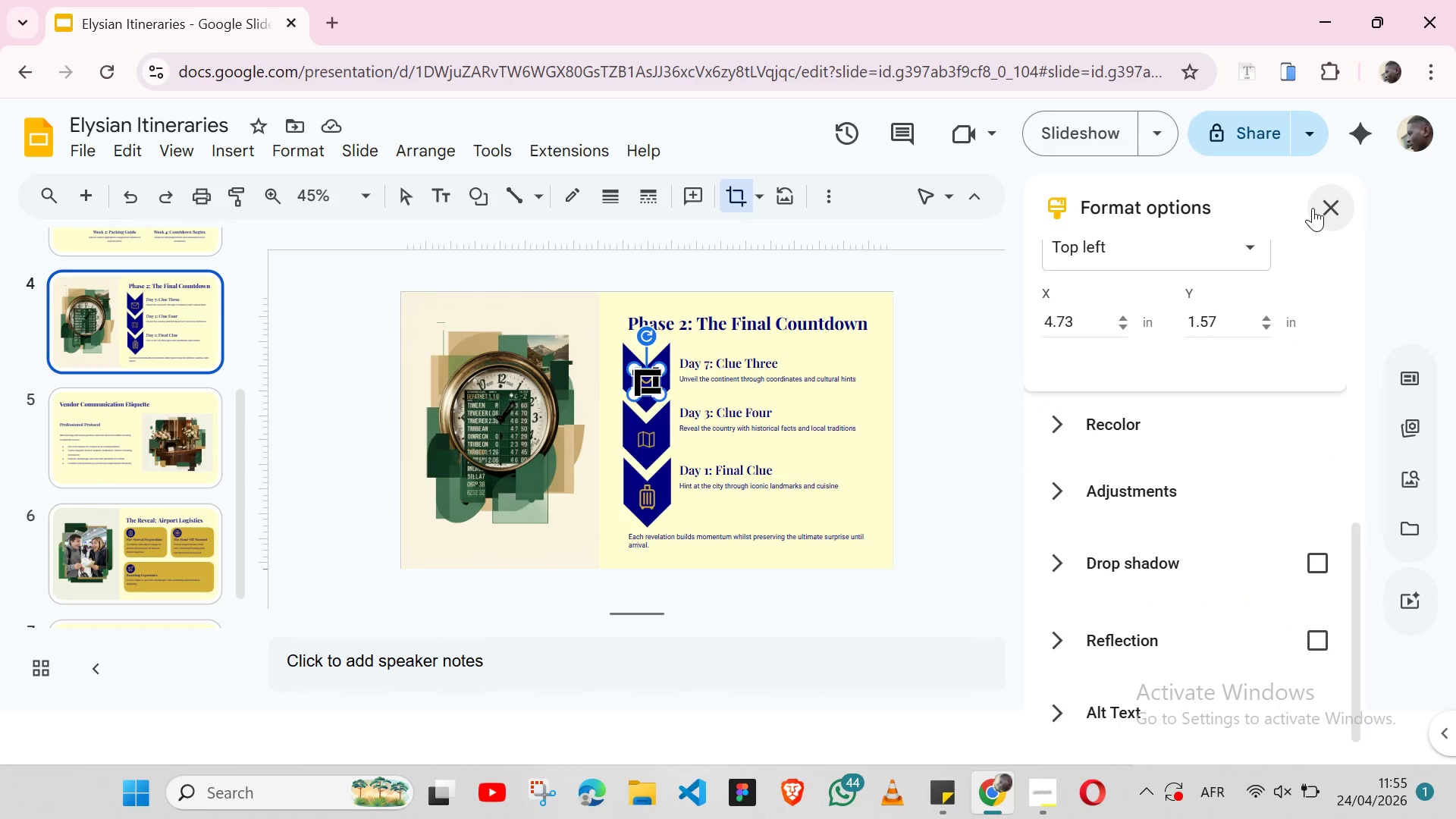 
left_click([1315, 208])
 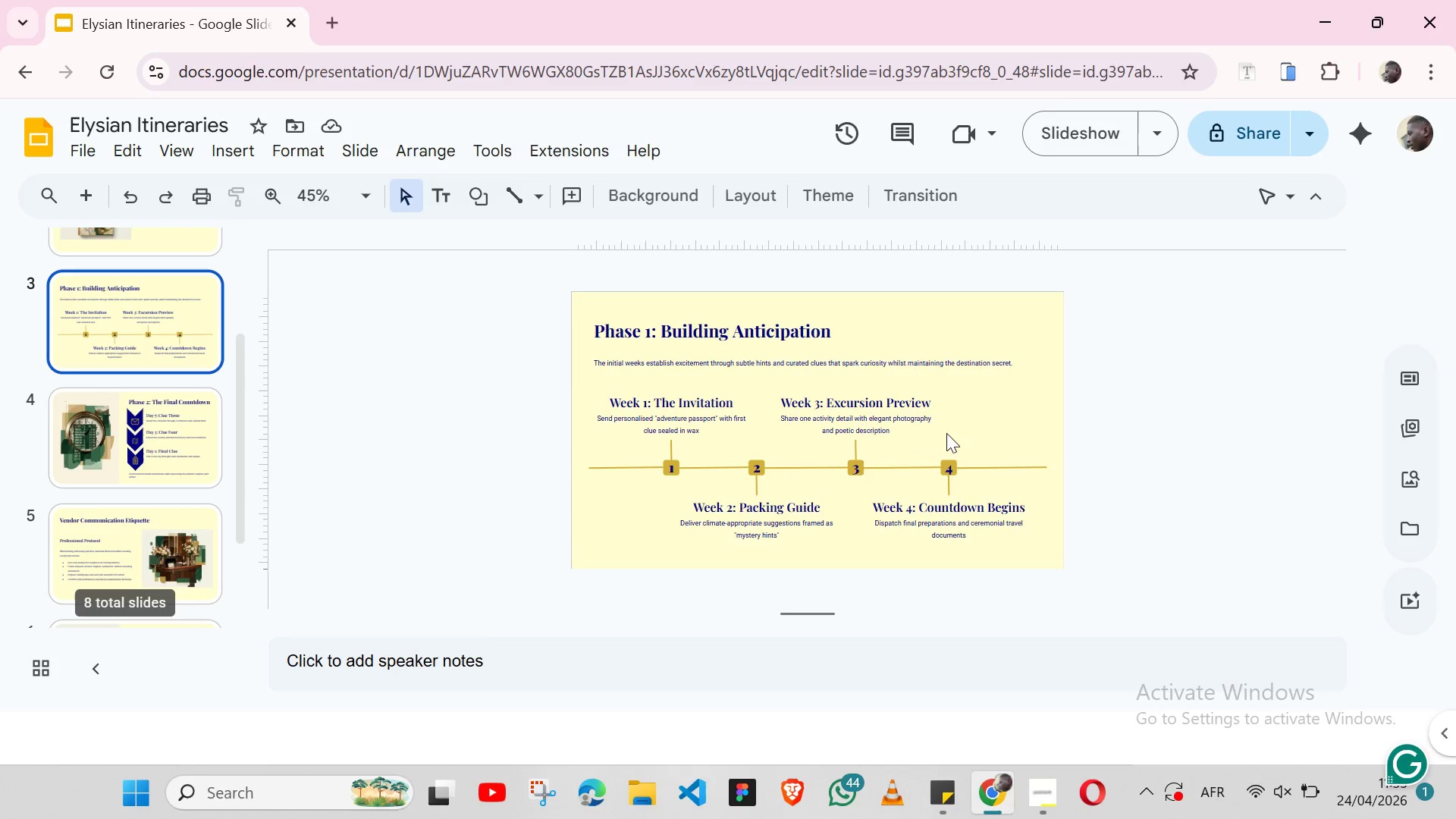 
wait(13.33)
 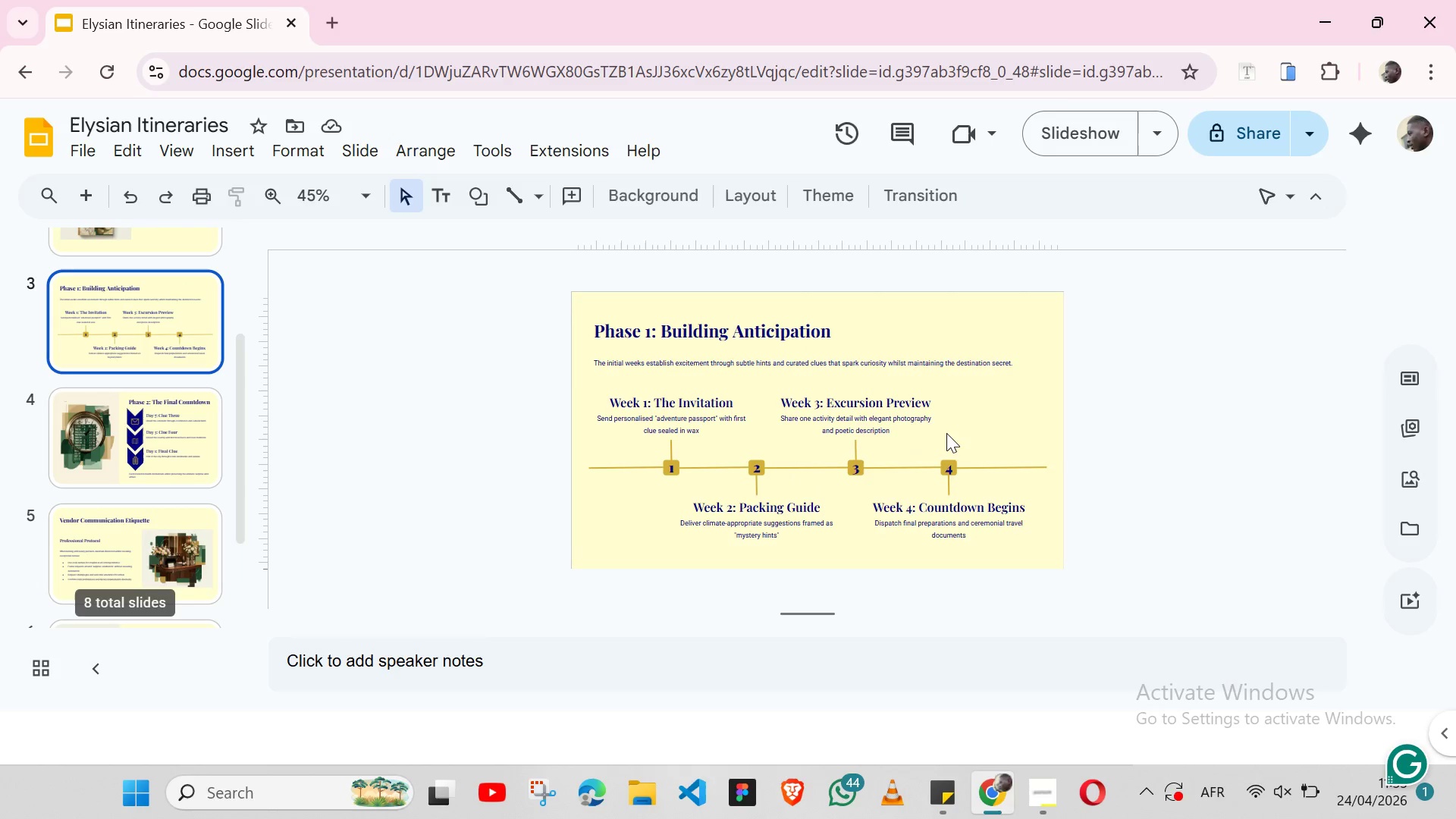 
double_click([718, 336])
 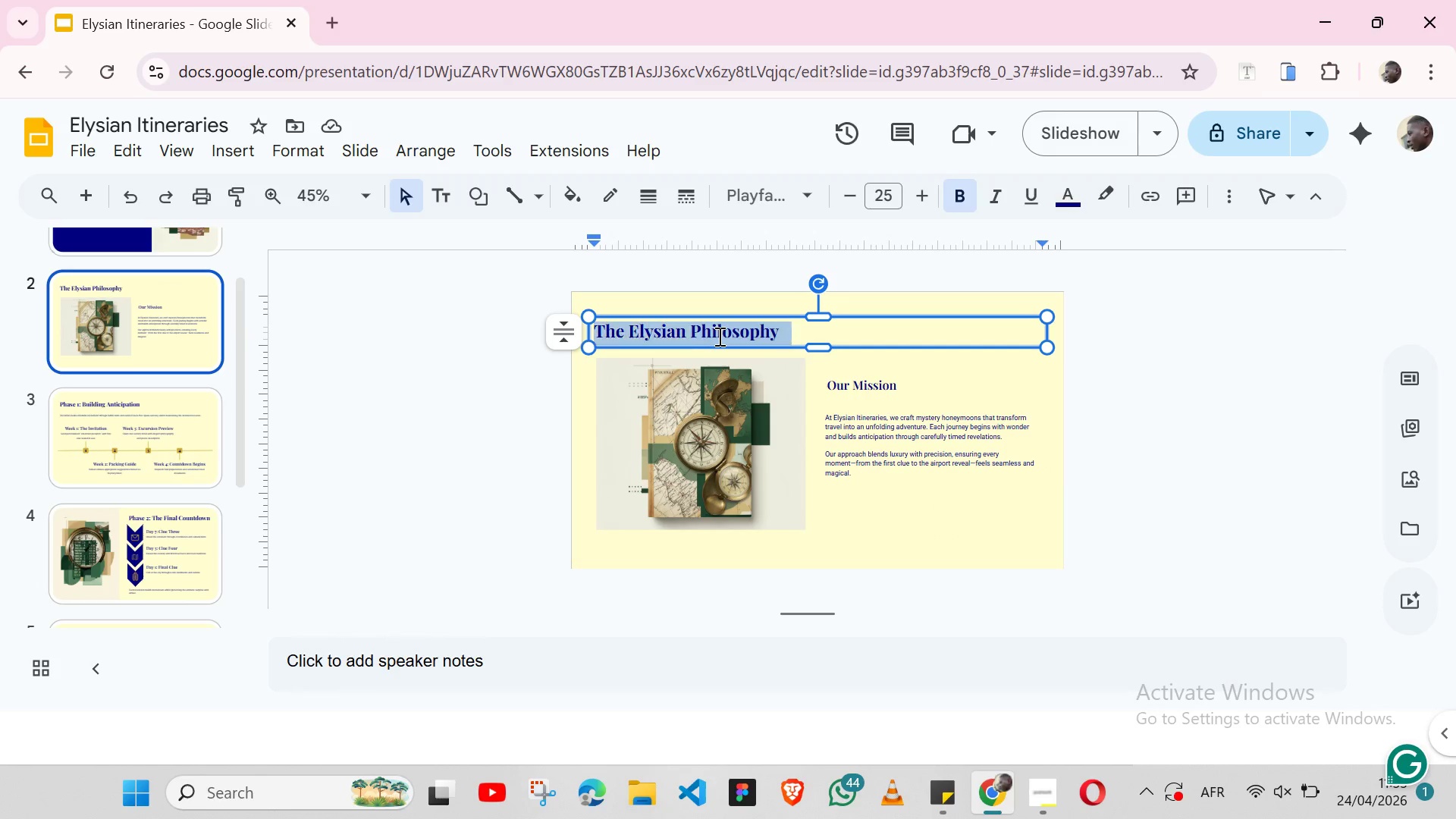 
triple_click([718, 336])
 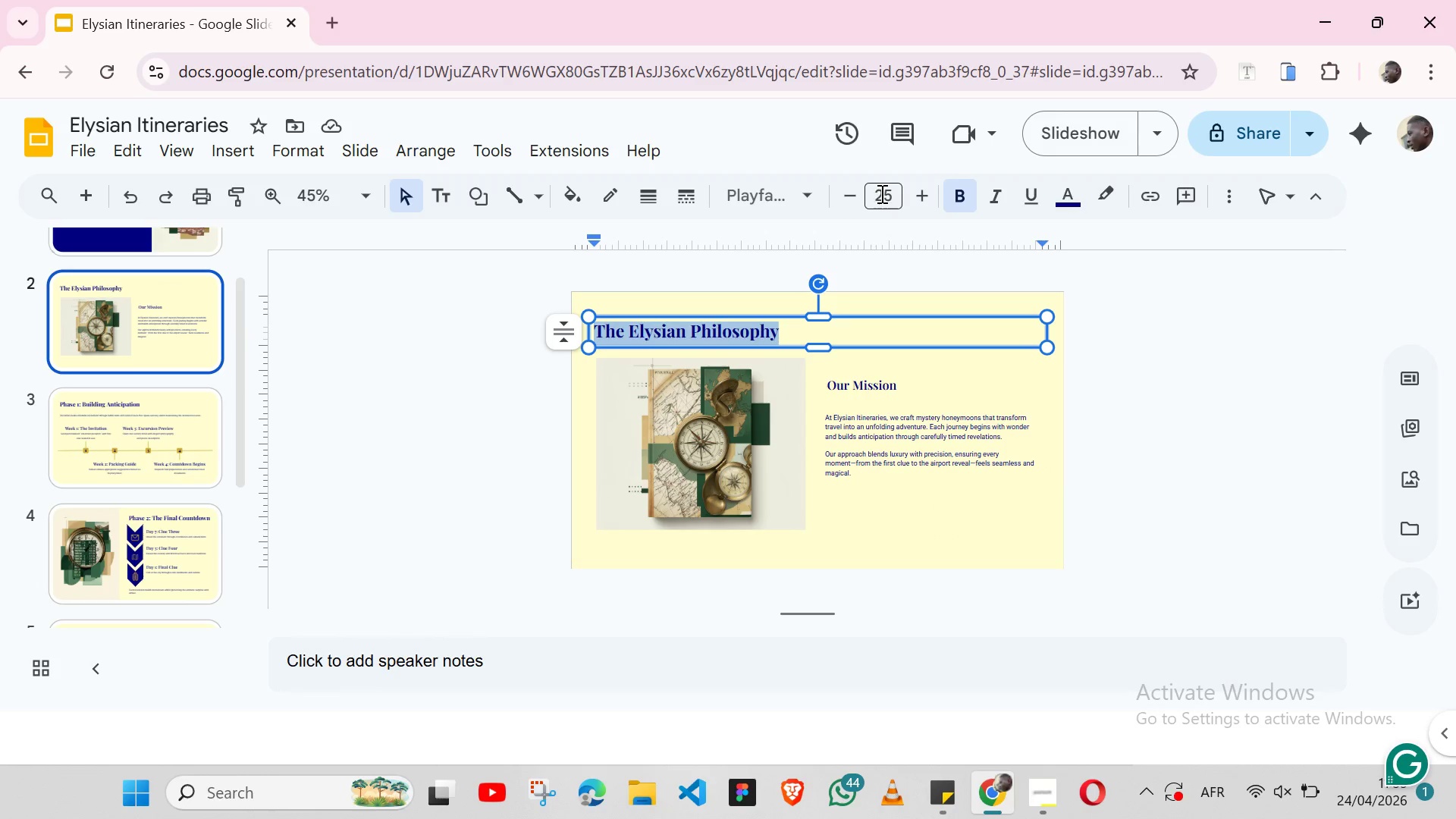 
left_click([880, 193])
 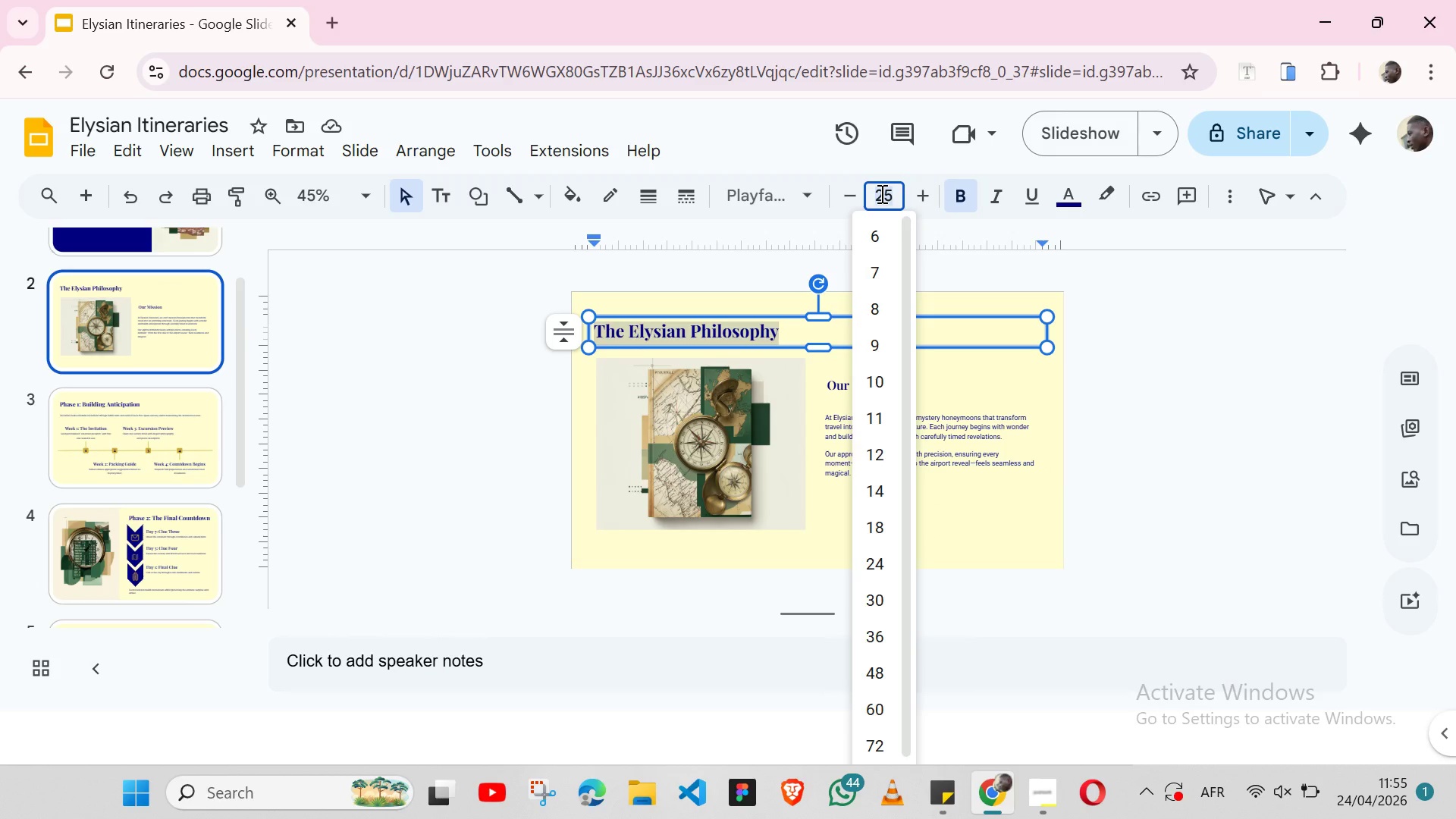 
type(28)
 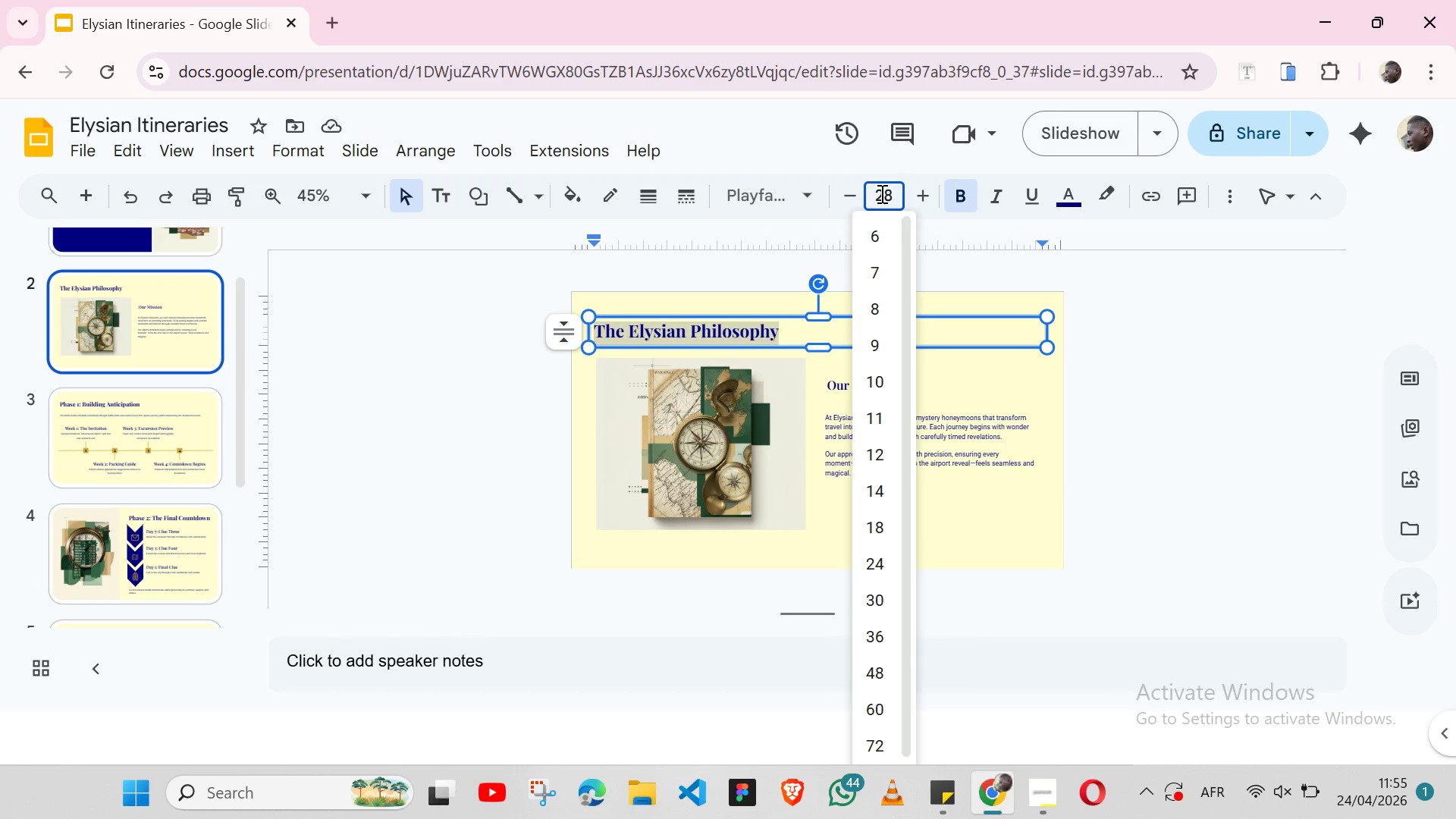 
key(Enter)
 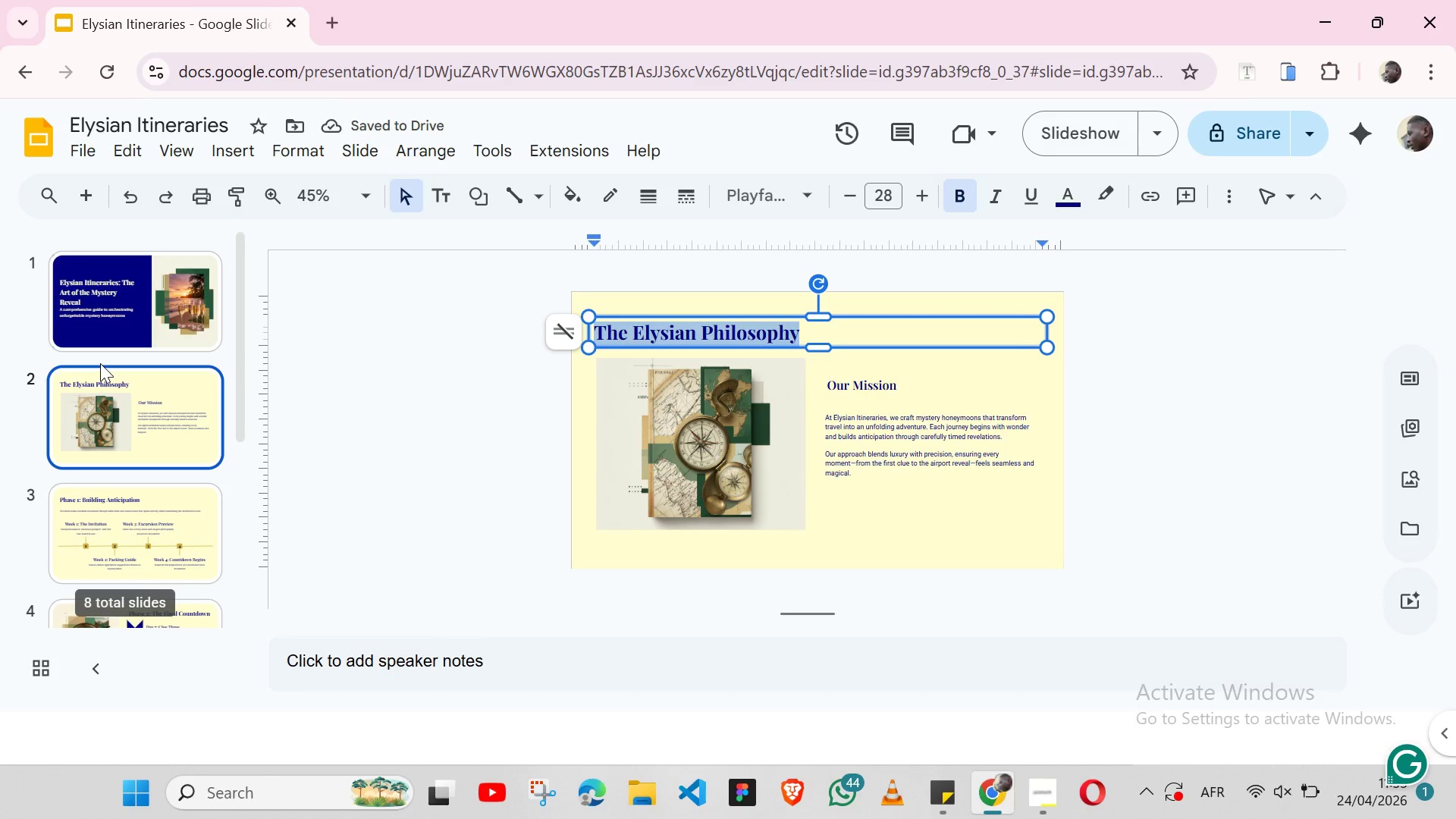 
left_click([187, 437])
 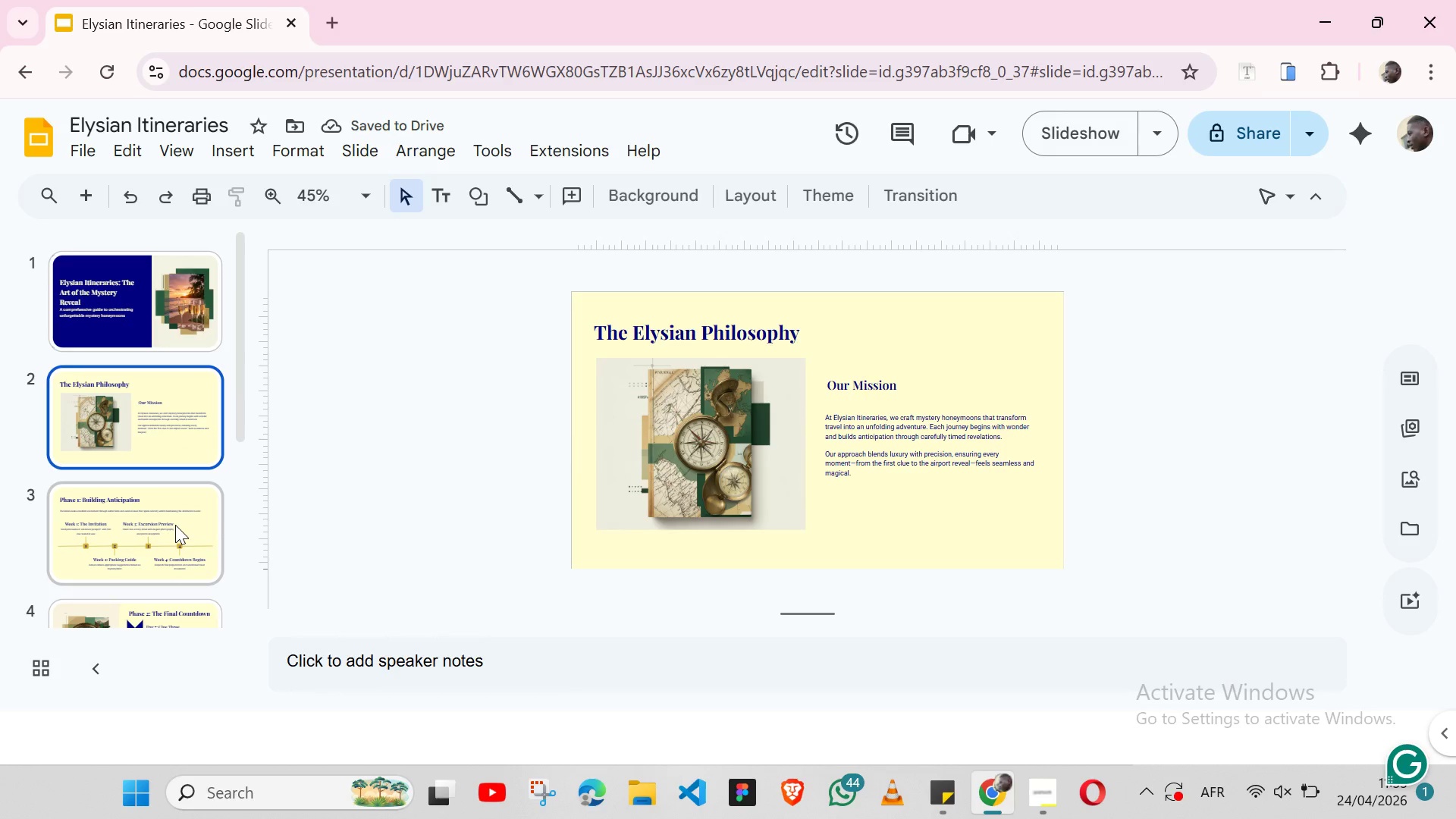 
left_click([175, 525])
 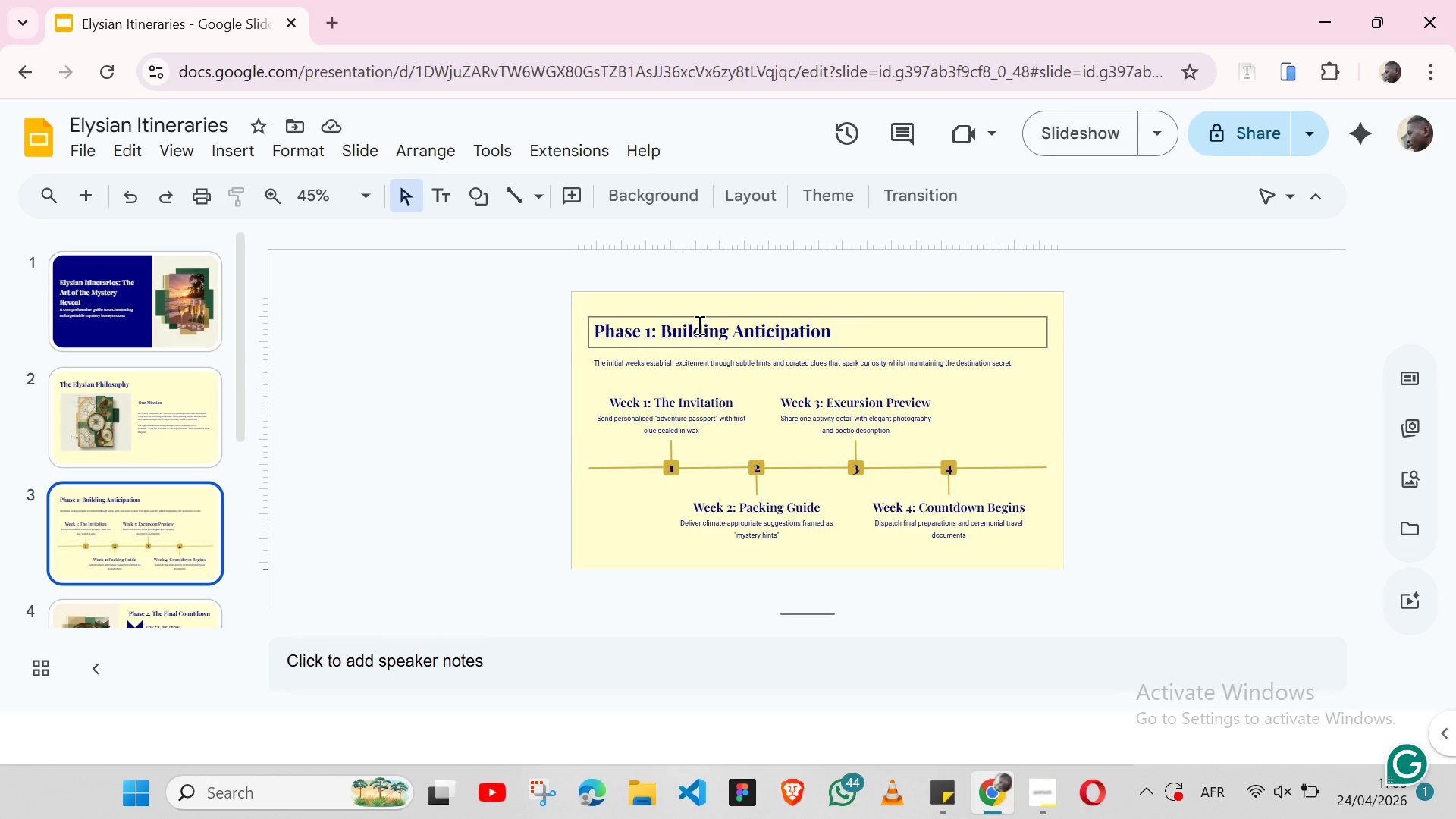 
double_click([698, 325])
 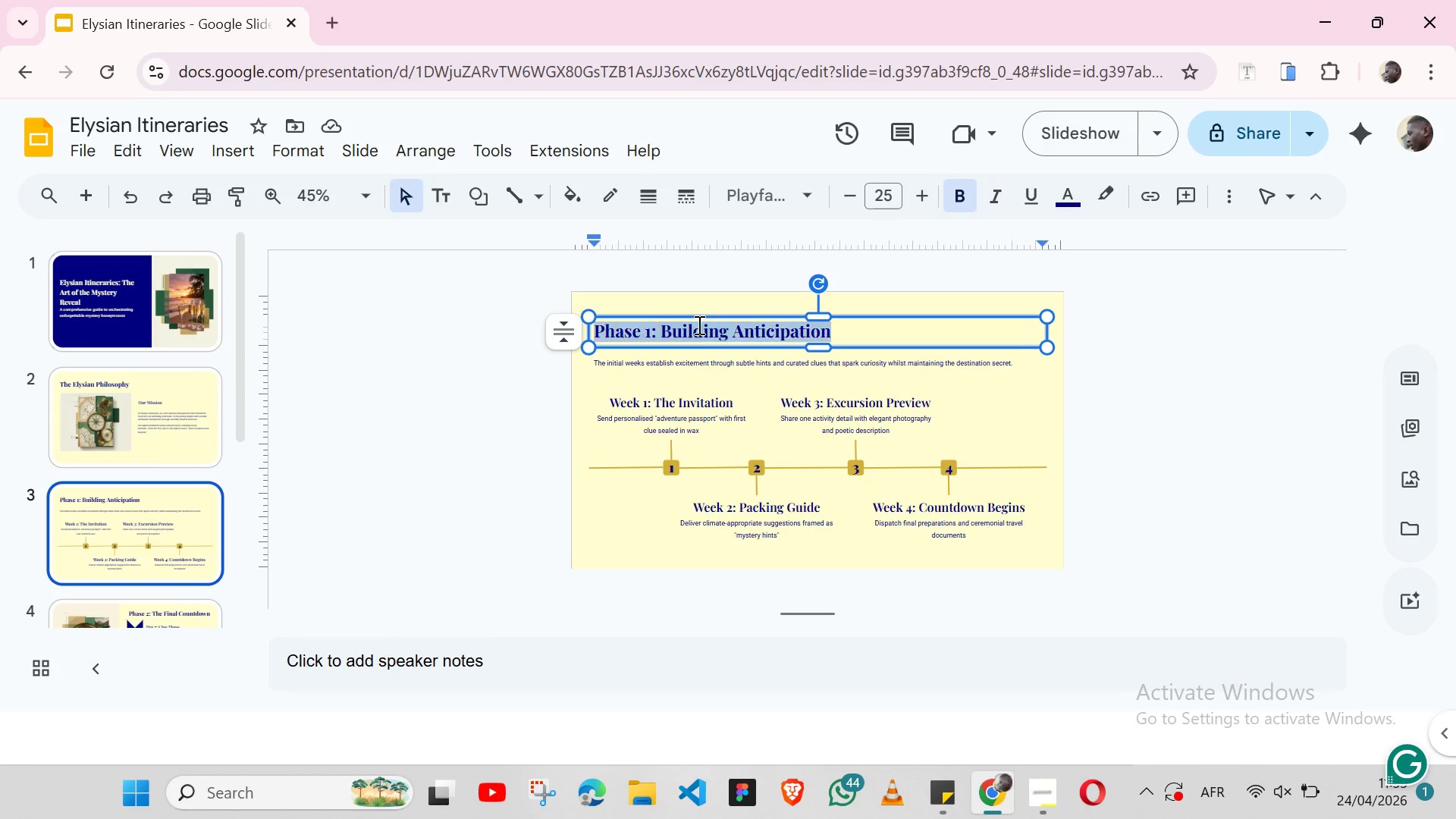 
triple_click([698, 325])
 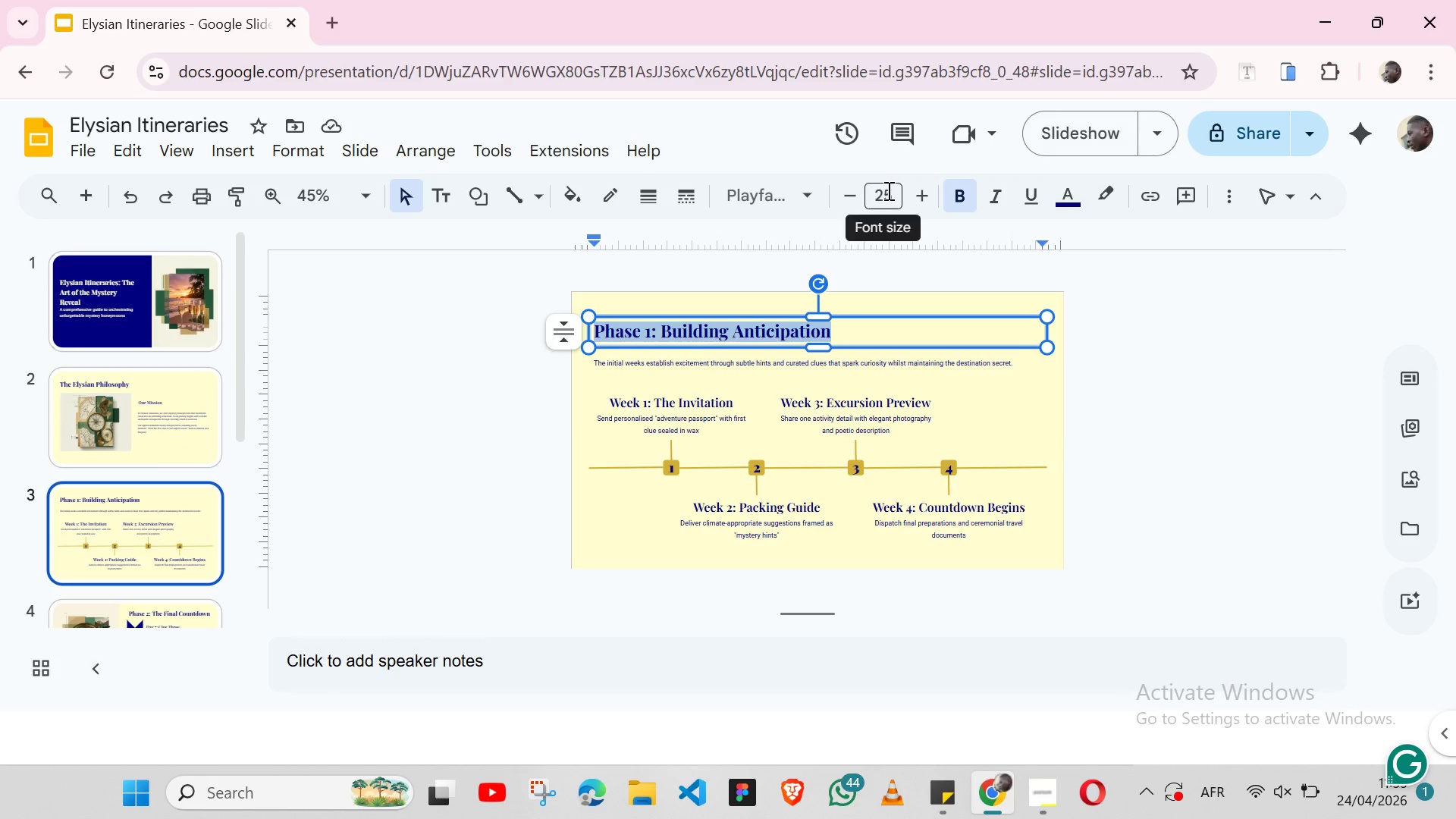 
left_click([887, 190])
 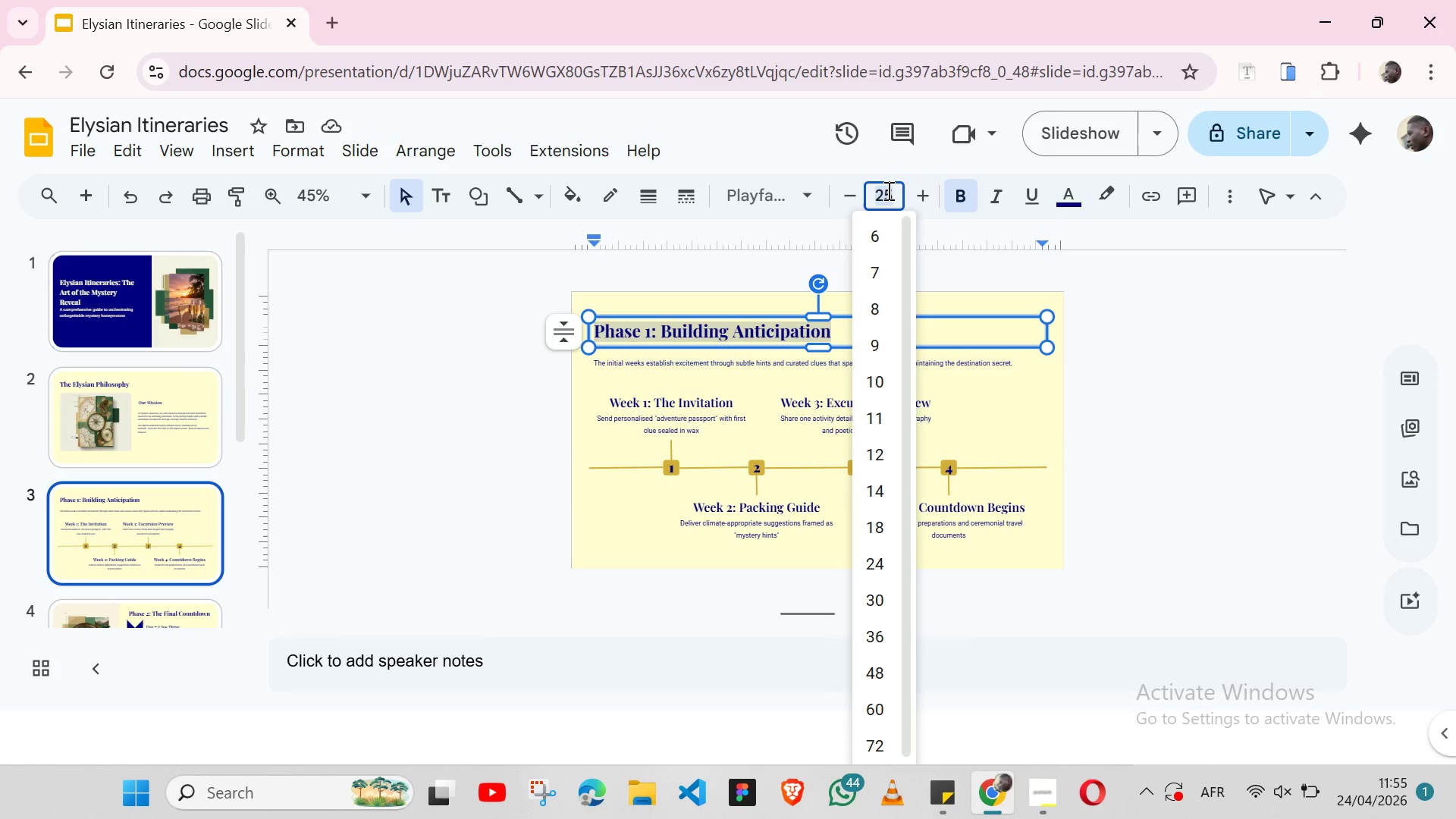 
type(28)
 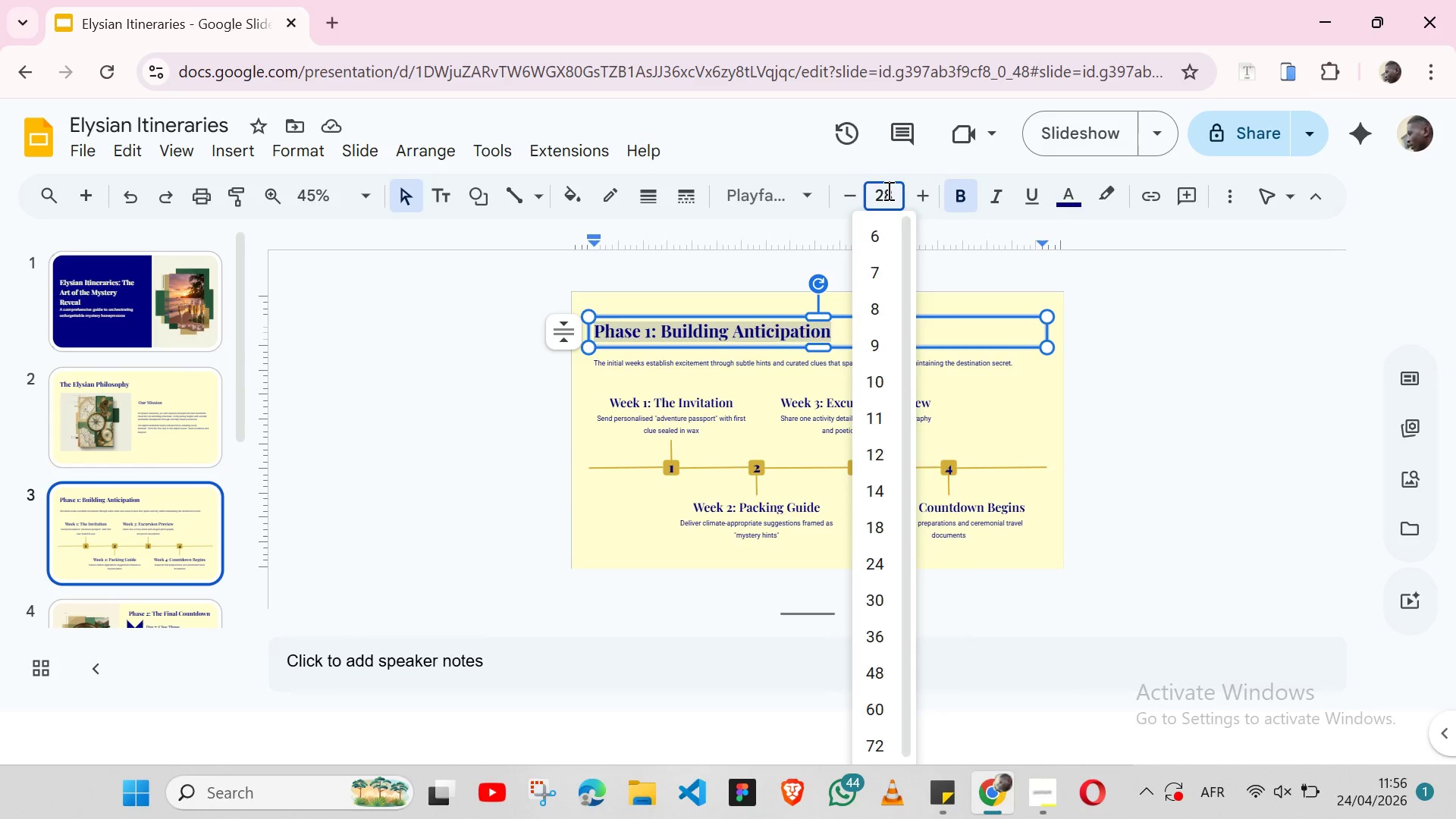 
hold_key(key=Enter, duration=8.11)
 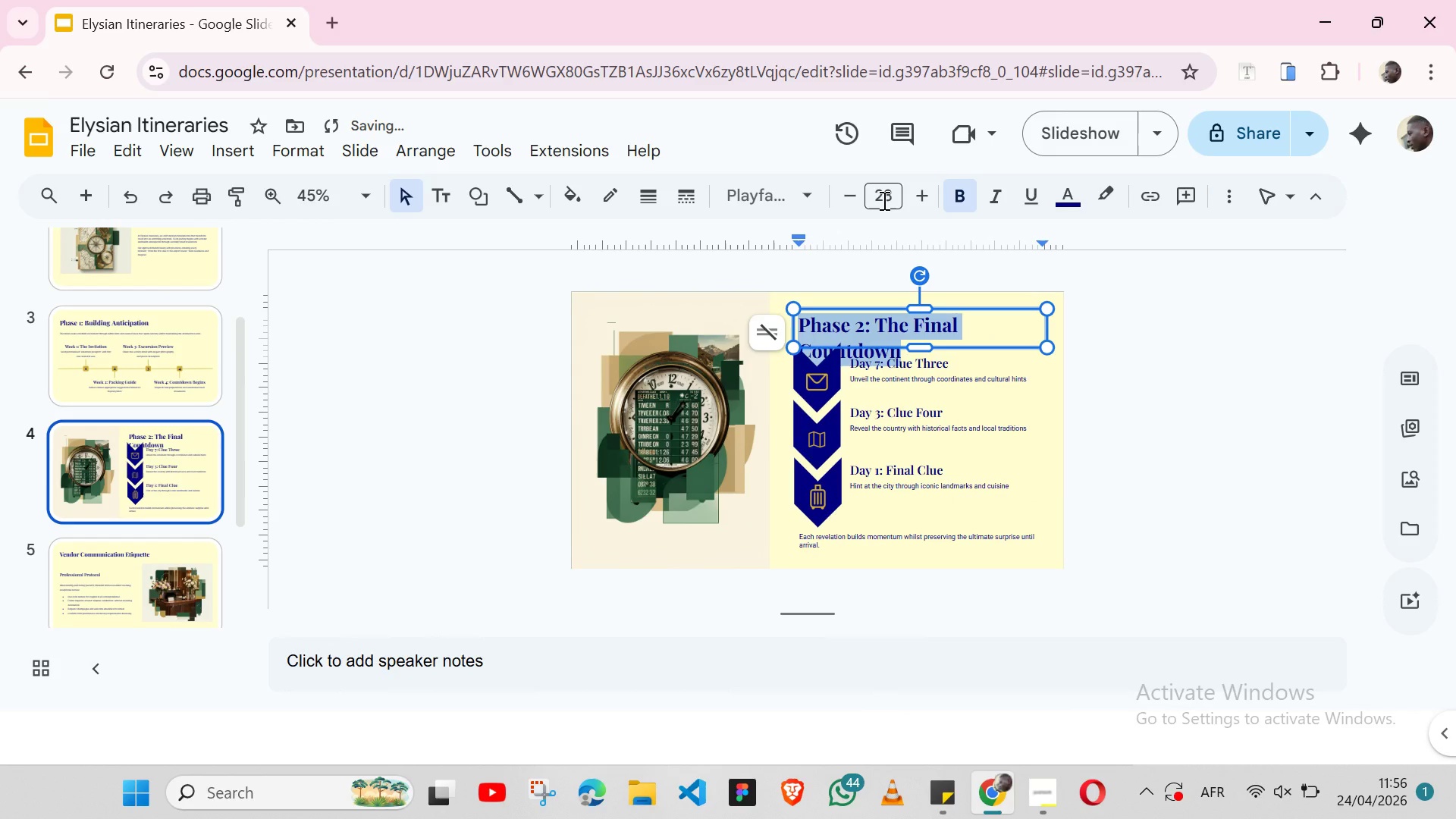 
left_click([174, 471])
 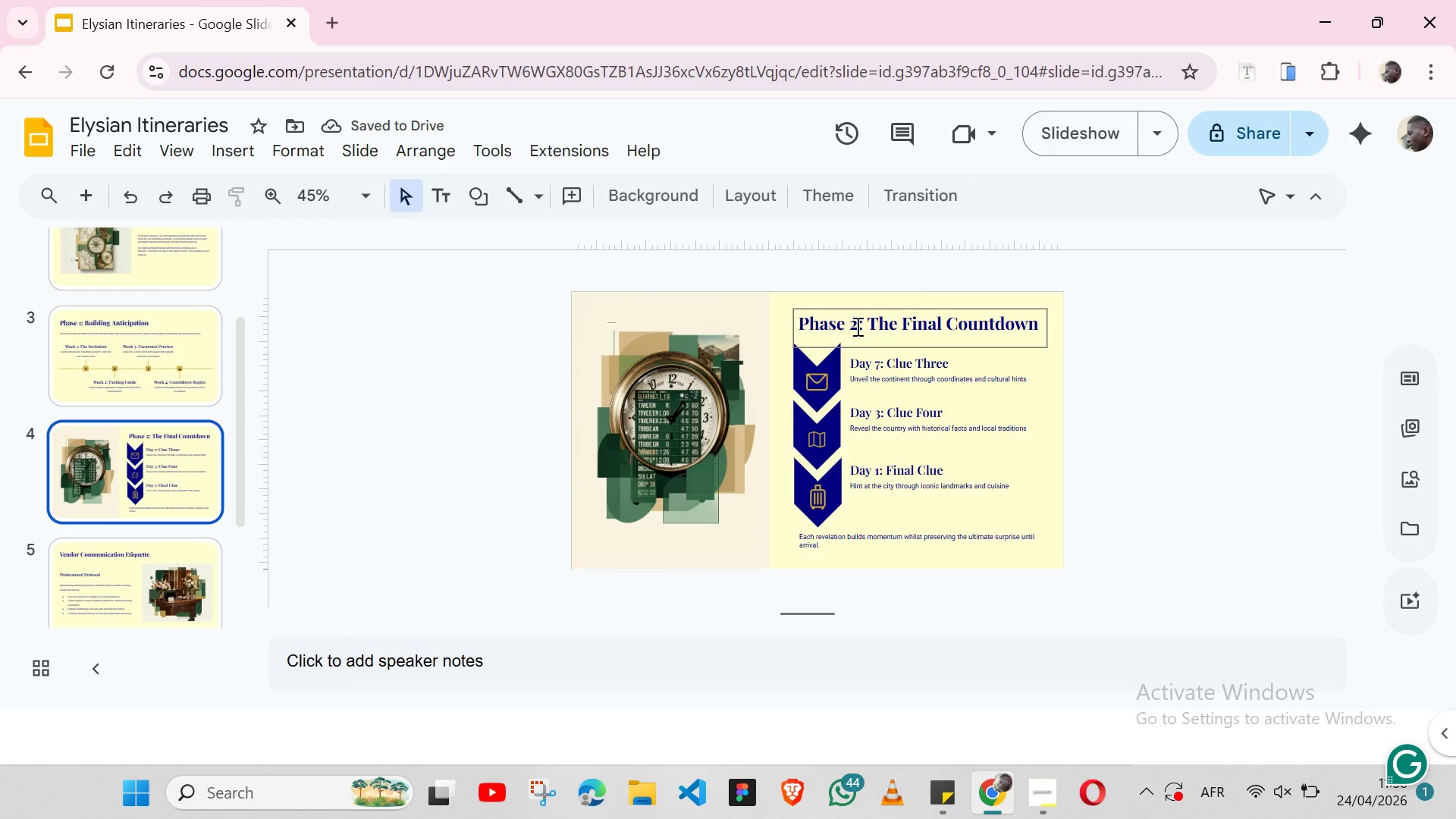 
double_click([856, 326])
 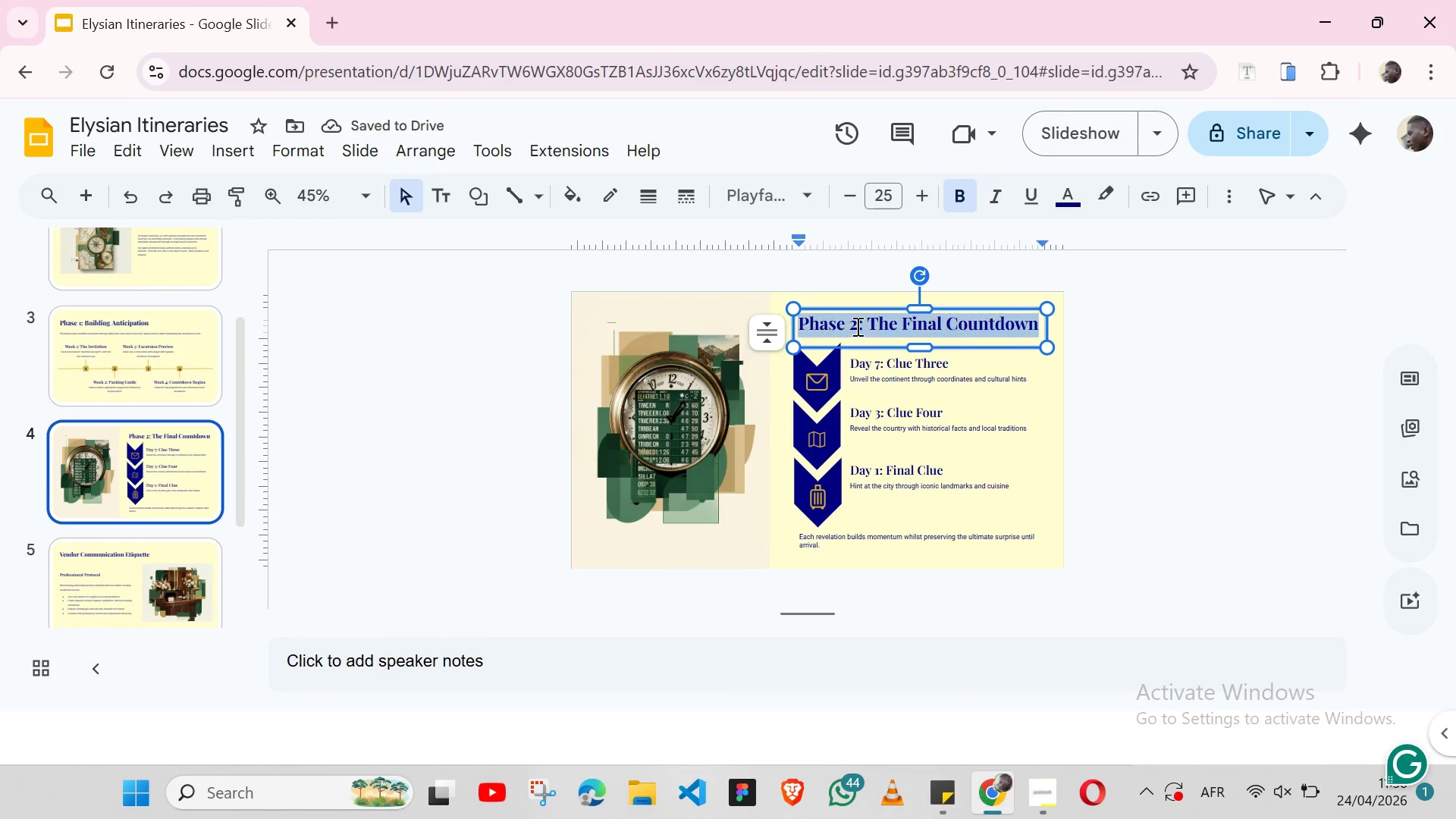 
triple_click([856, 326])
 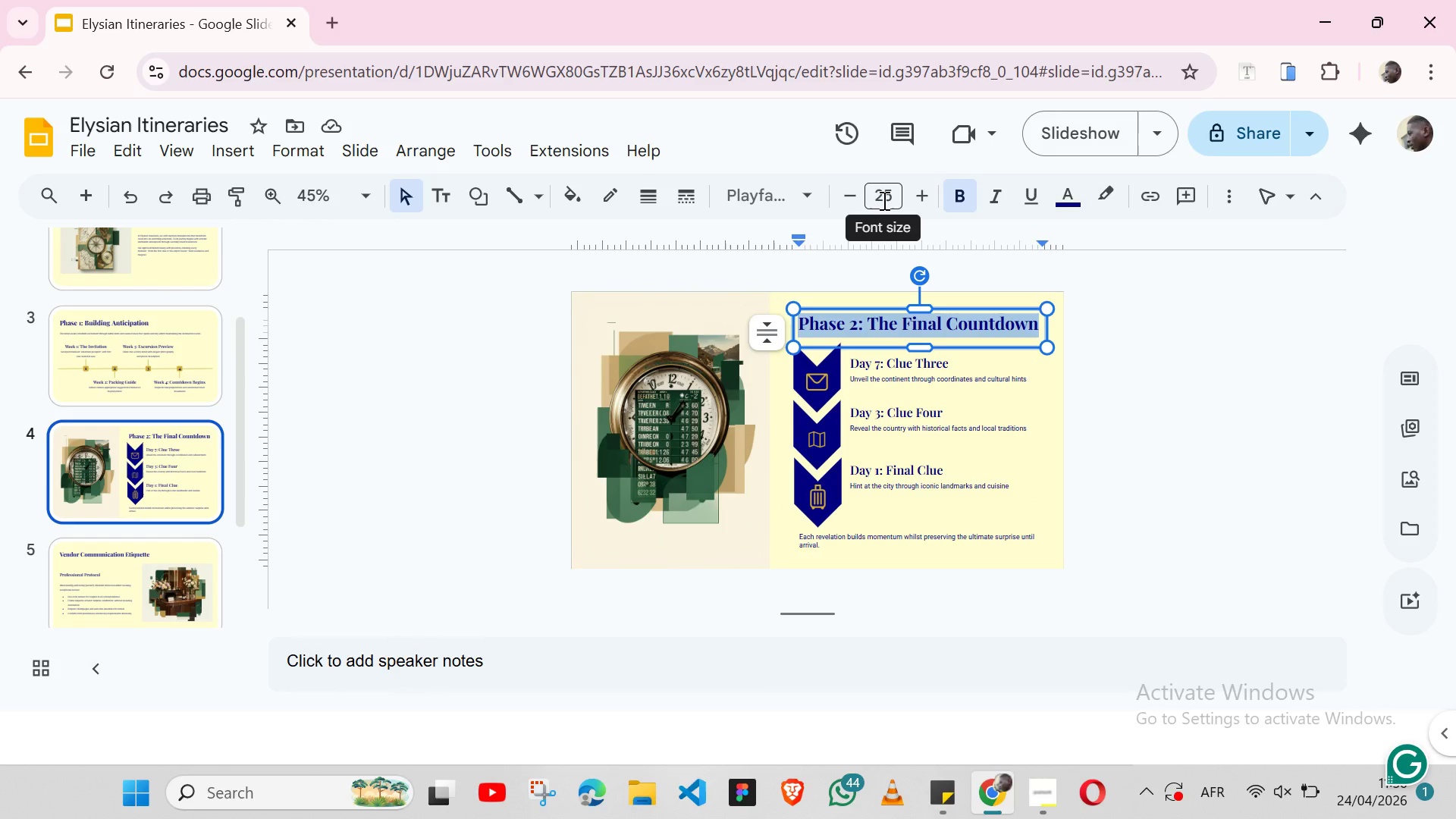 
left_click([883, 200])
 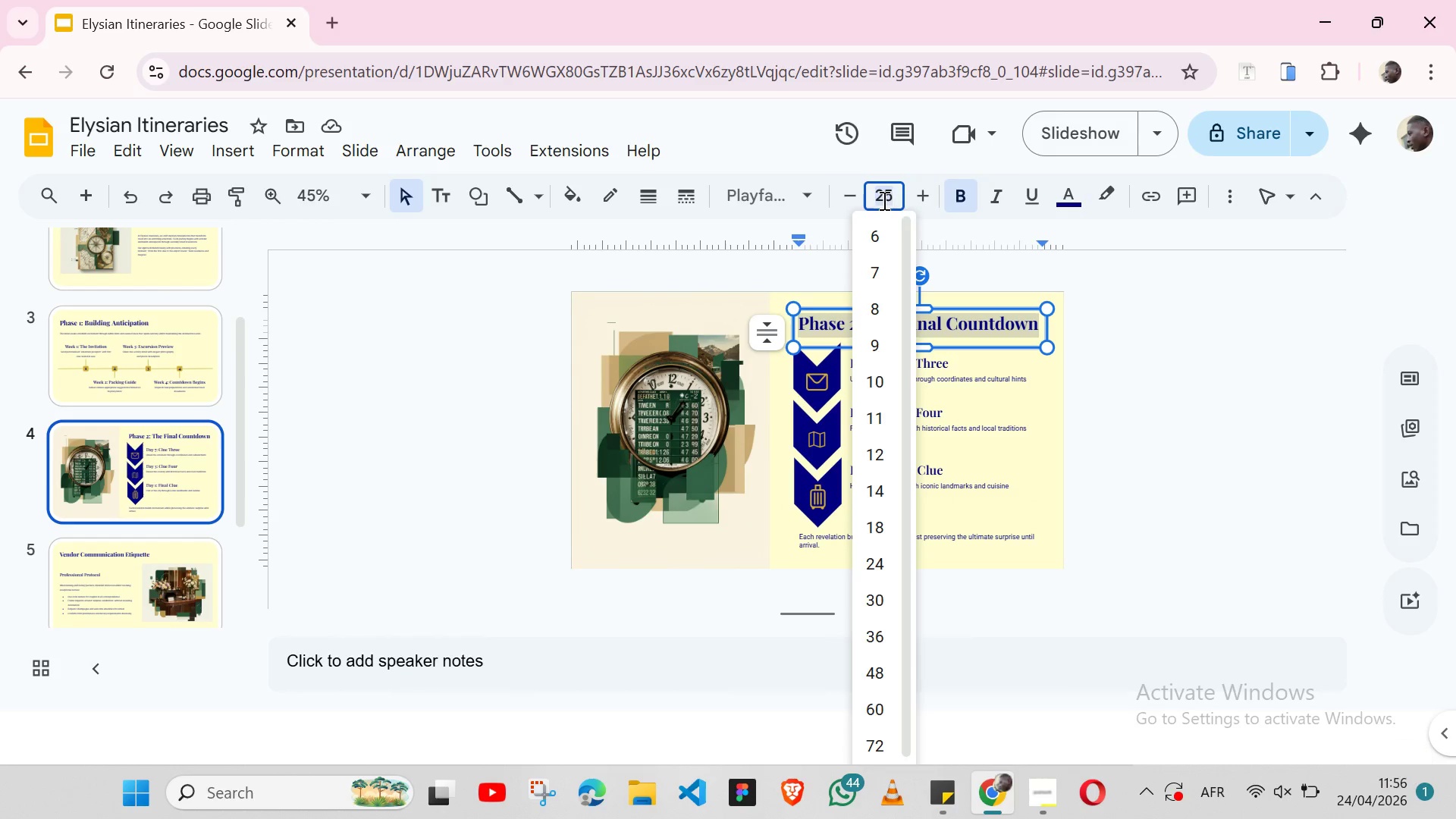 
type(28)
 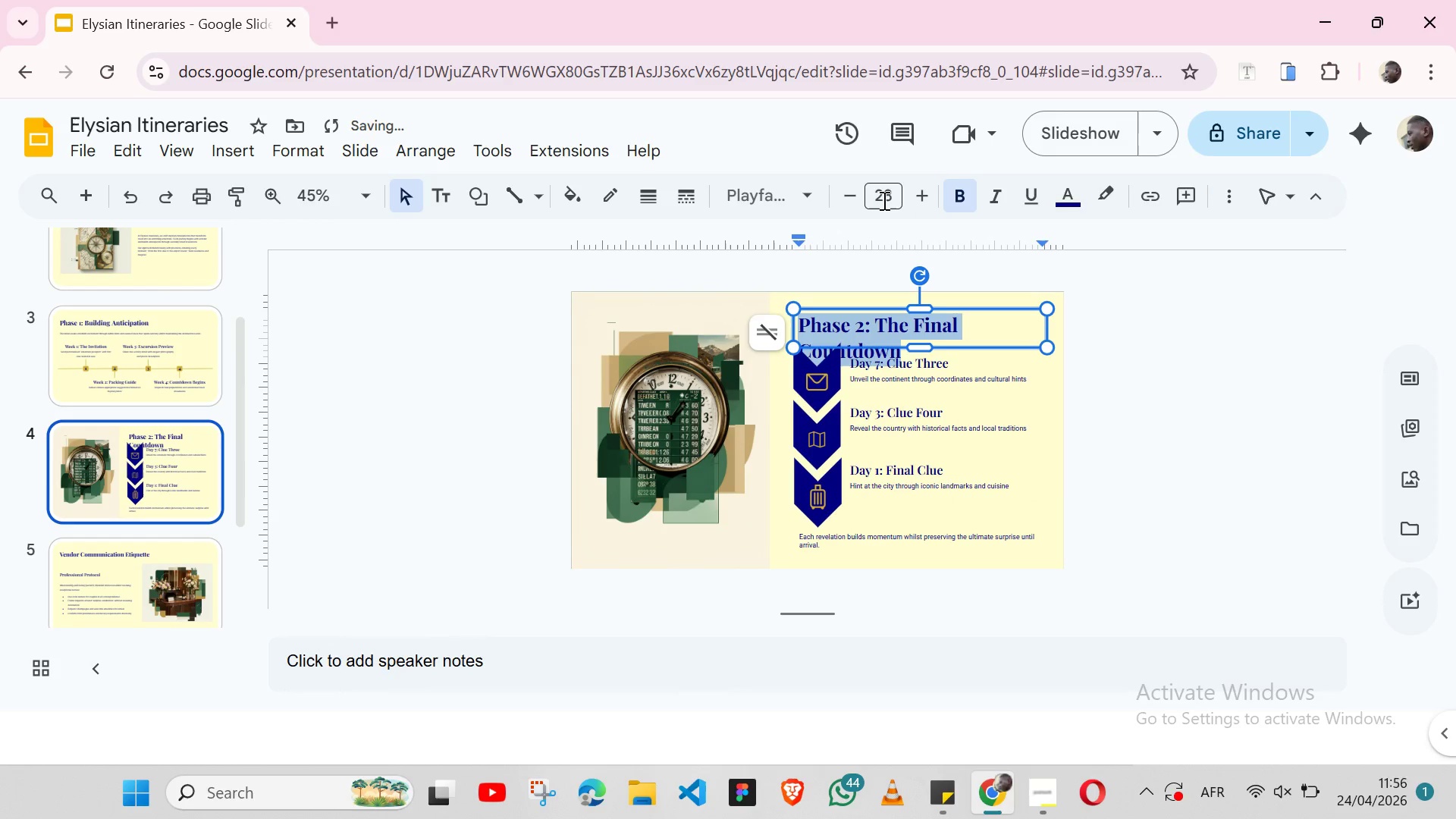 
key(Control+Z)
 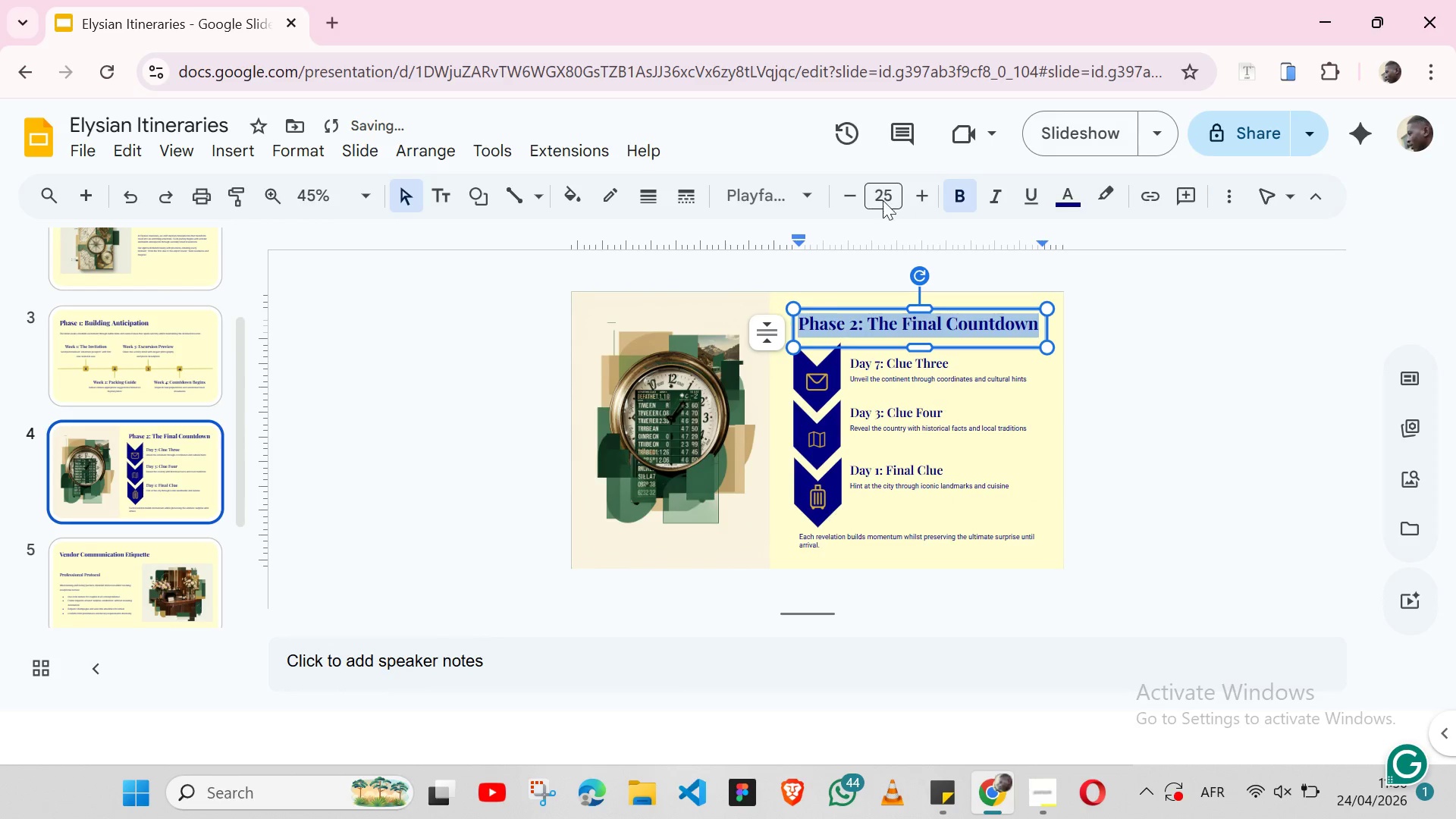 
key(Control+Z)
 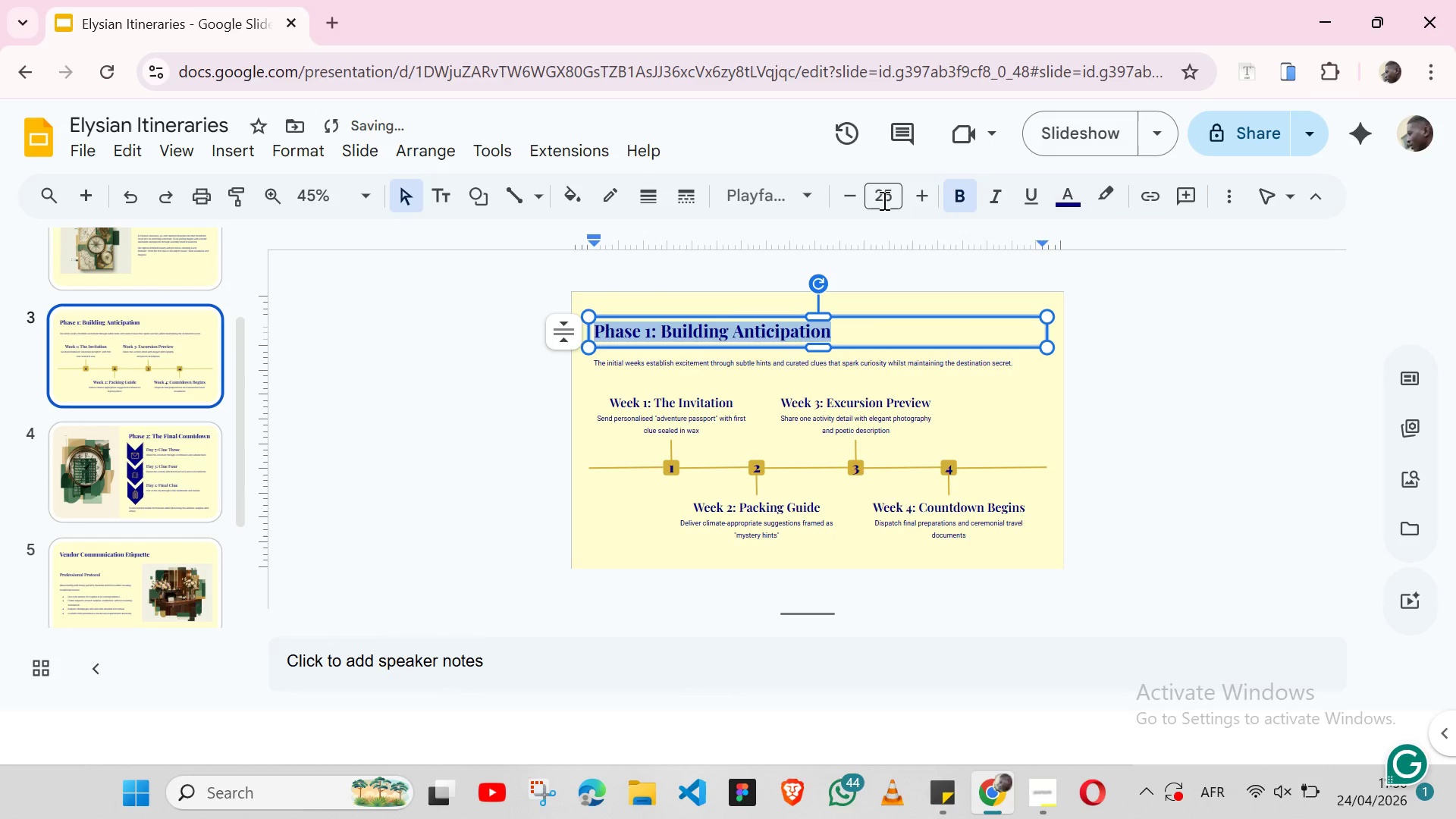 
key(Control+Z)
 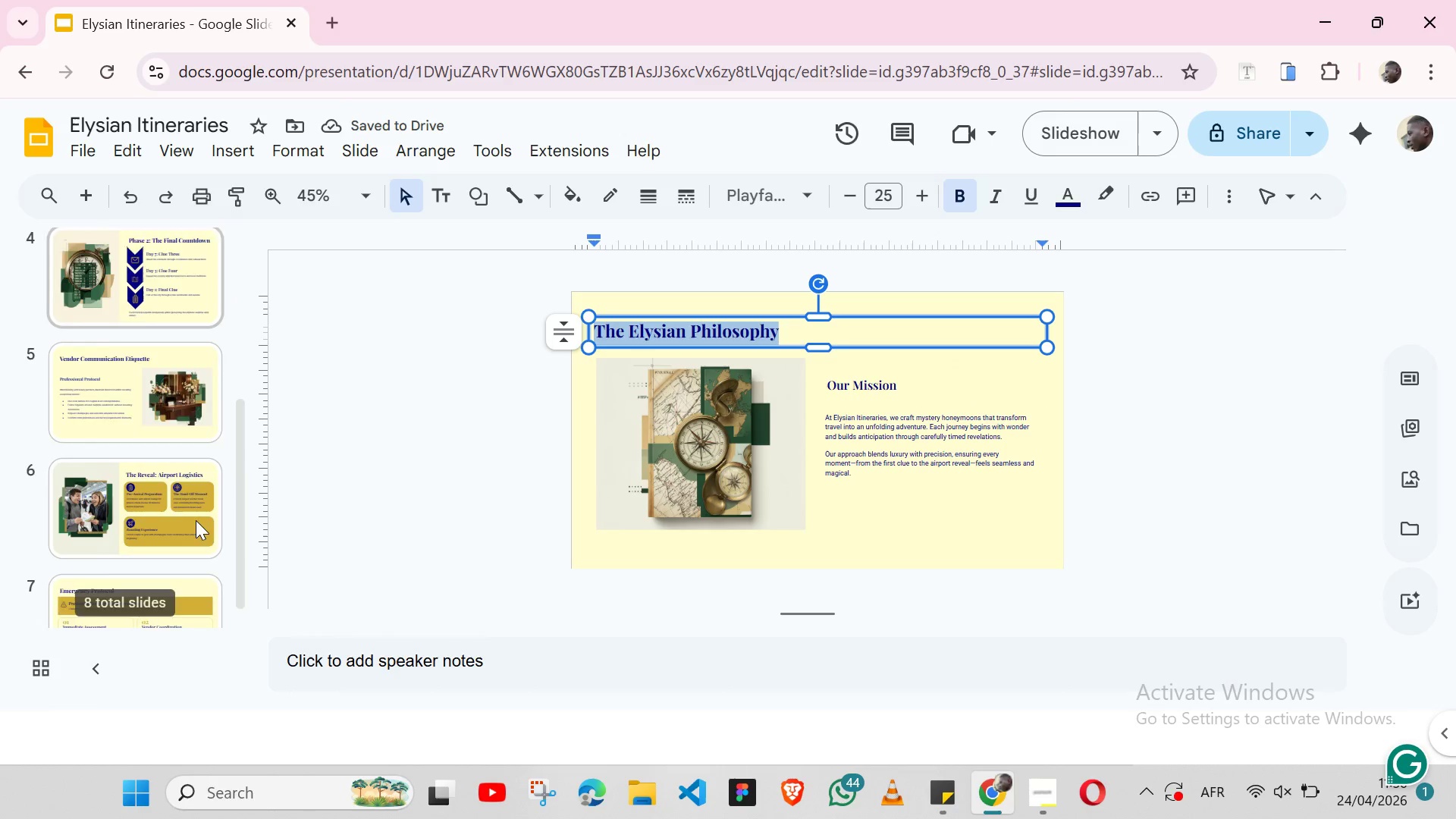 
left_click([136, 513])
 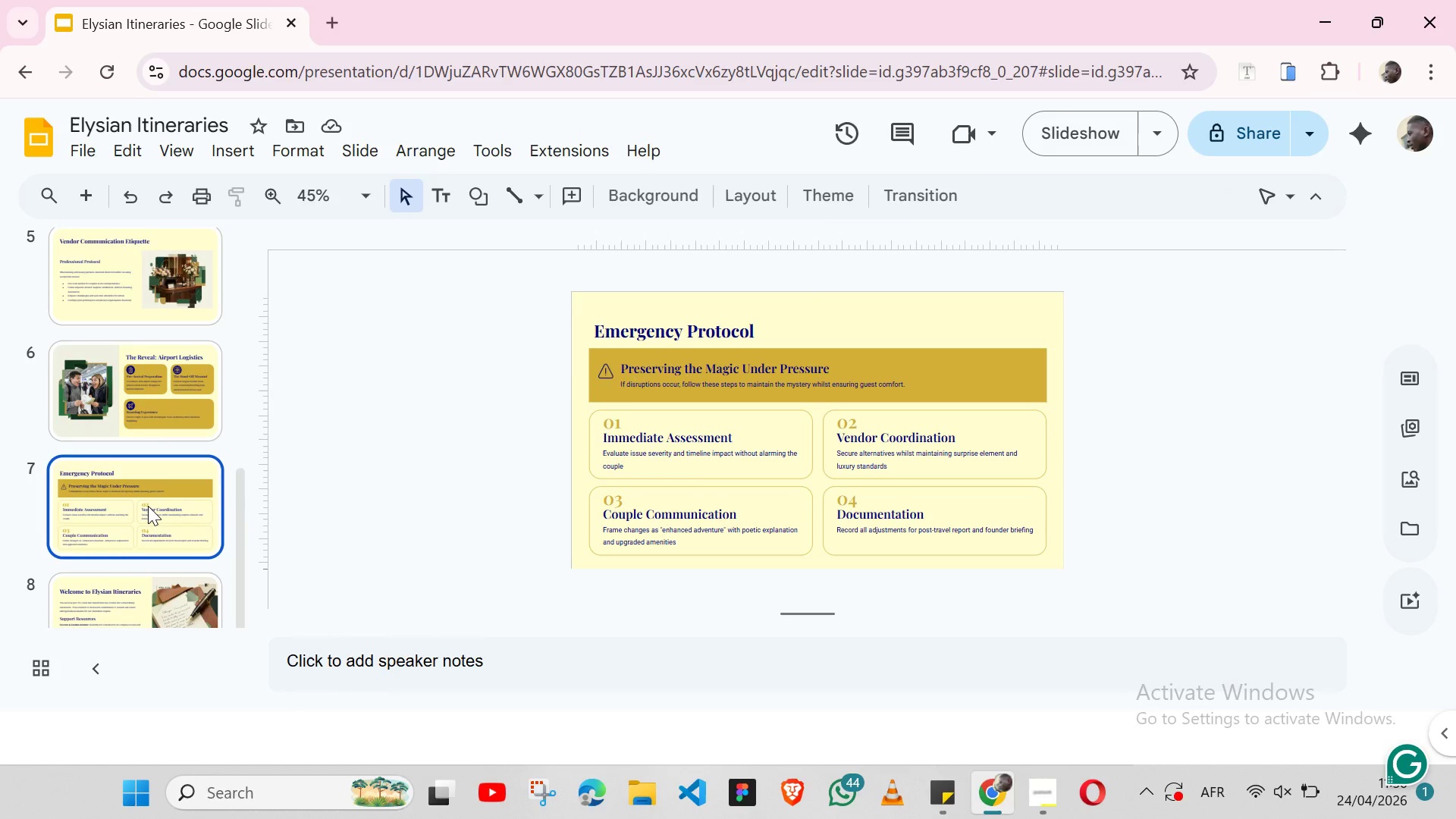 
wait(10.3)
 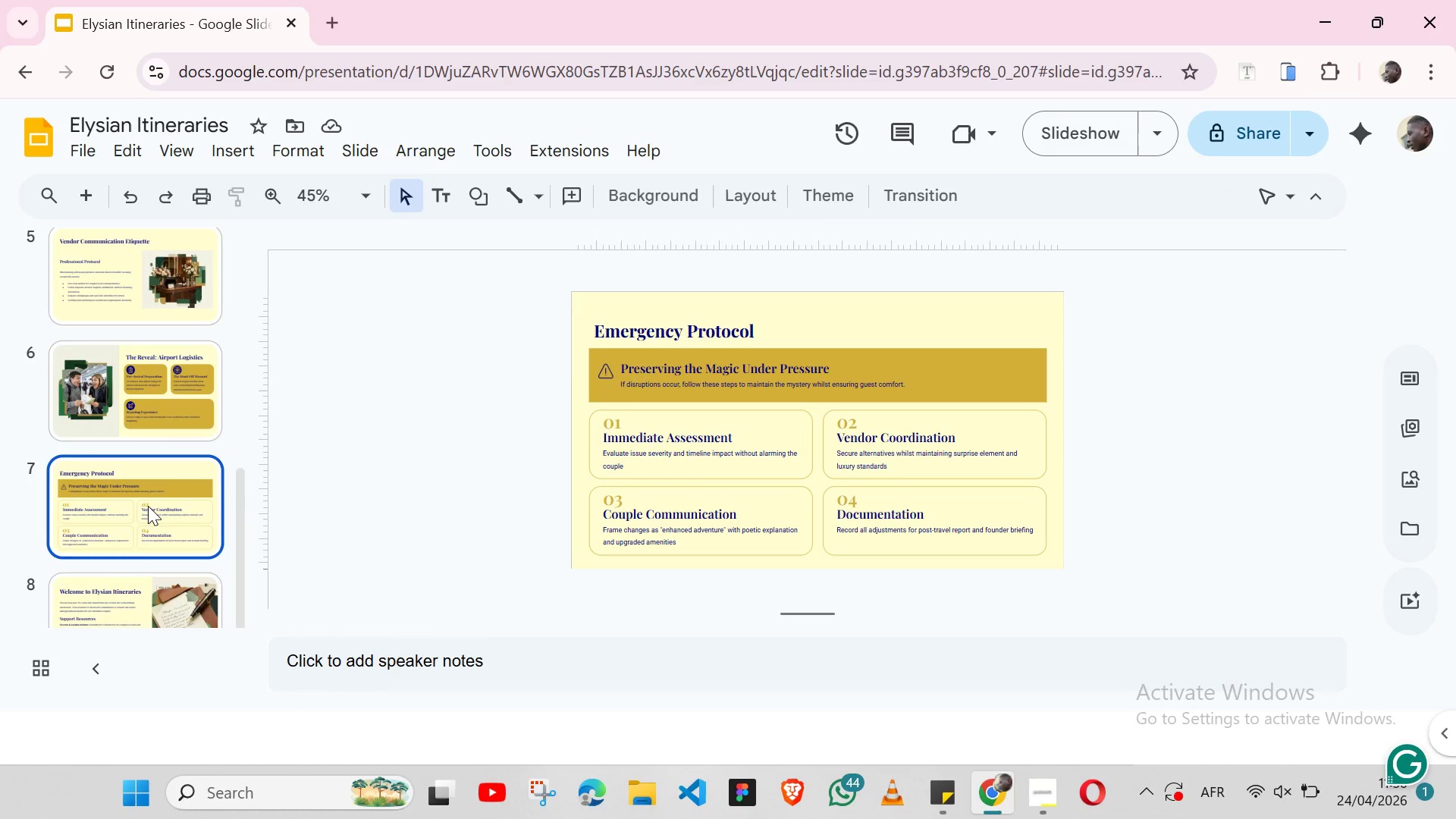 
left_click([131, 472])
 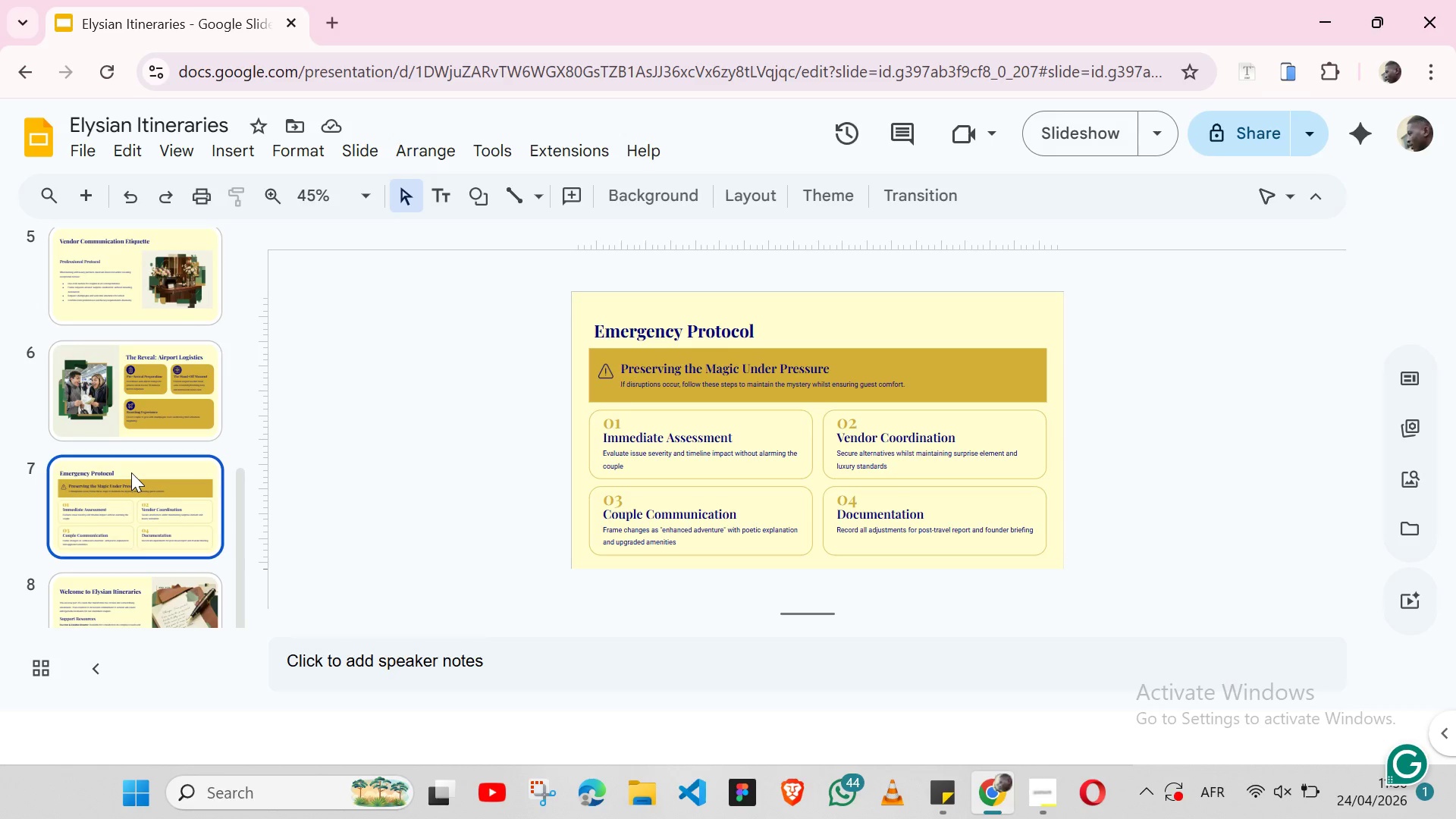 
wait(5.2)
 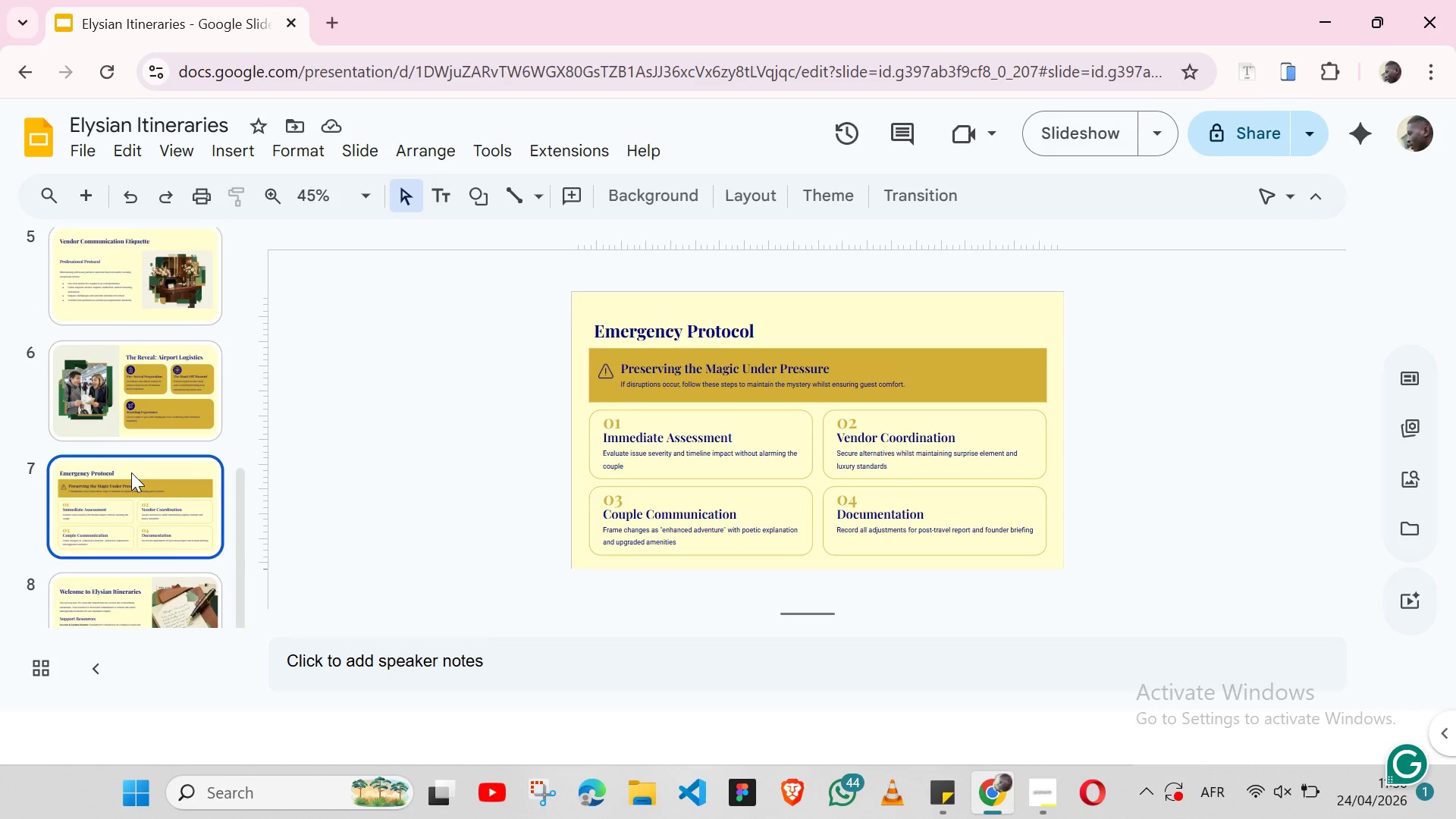 
left_click([146, 595])
 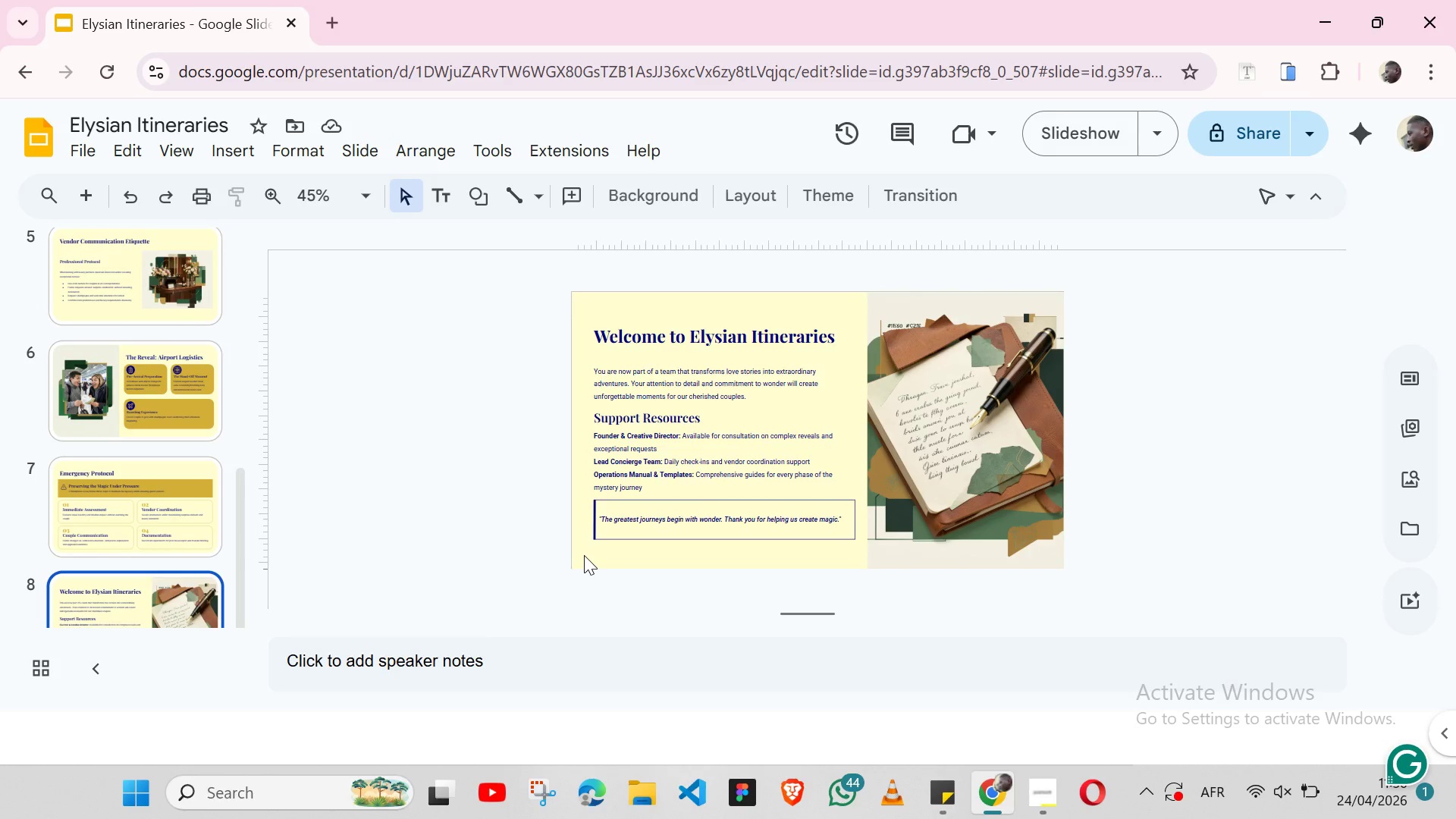 
wait(21.27)
 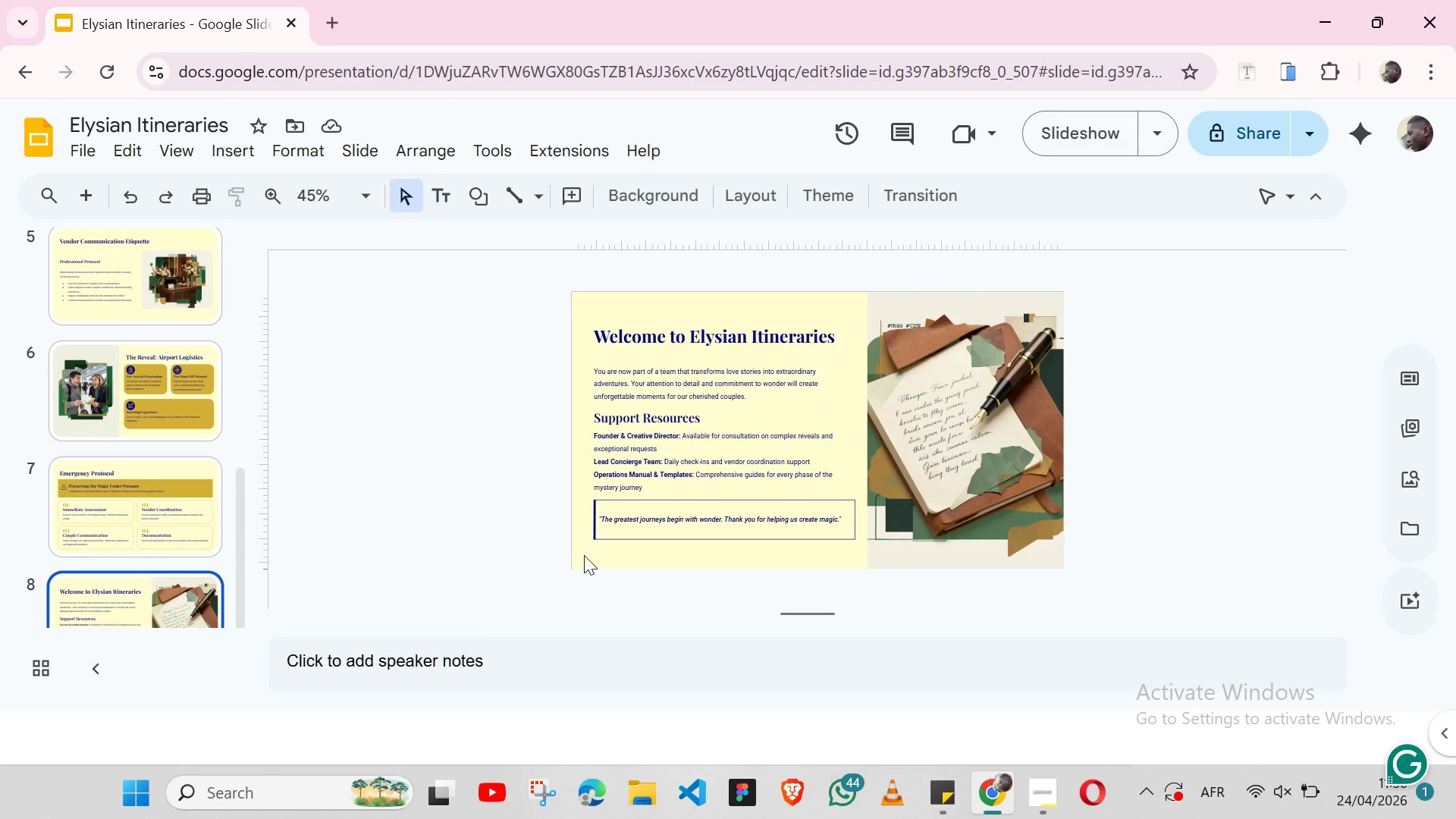 
left_click([578, 516])
 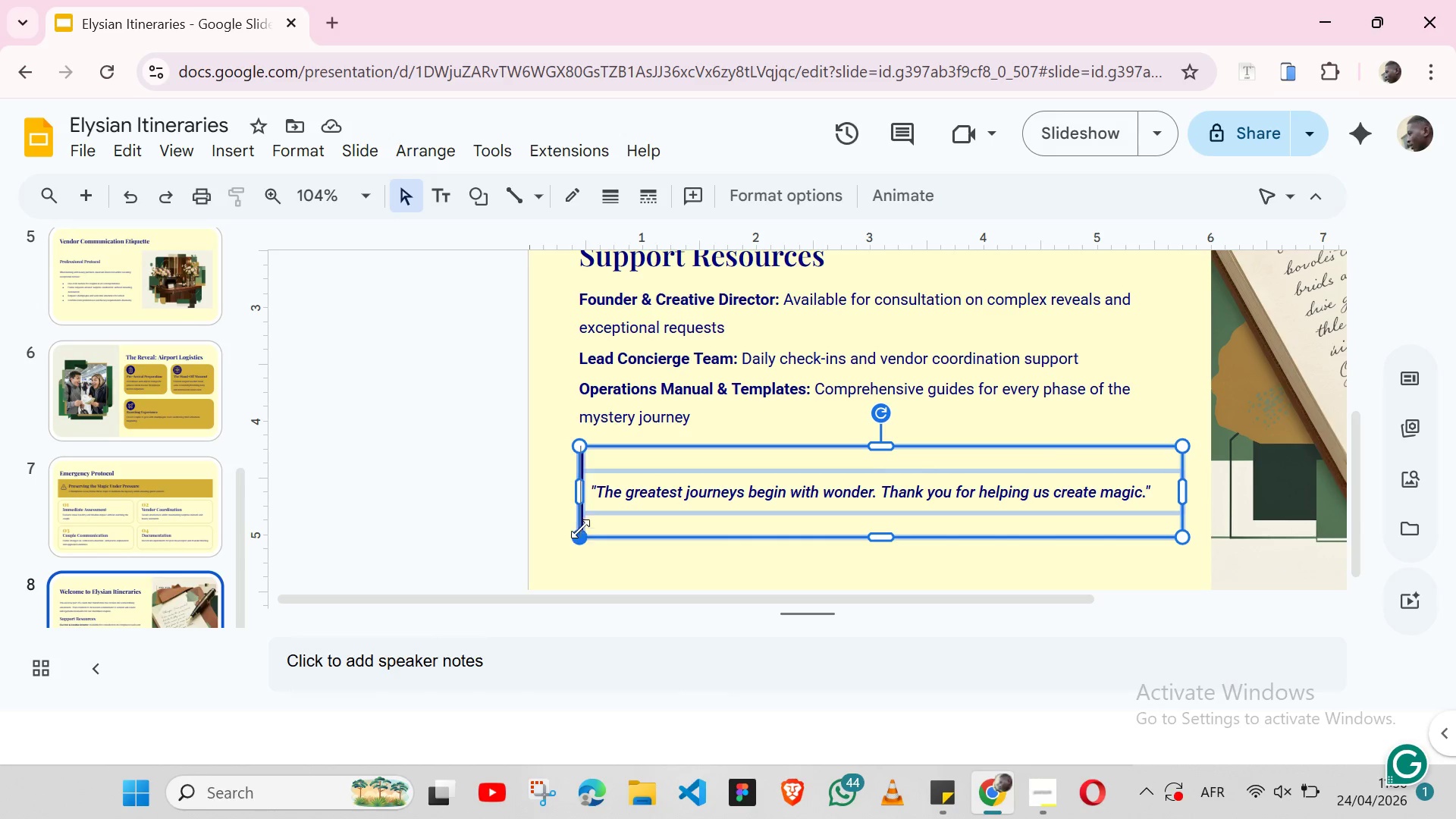 
left_click([579, 529])
 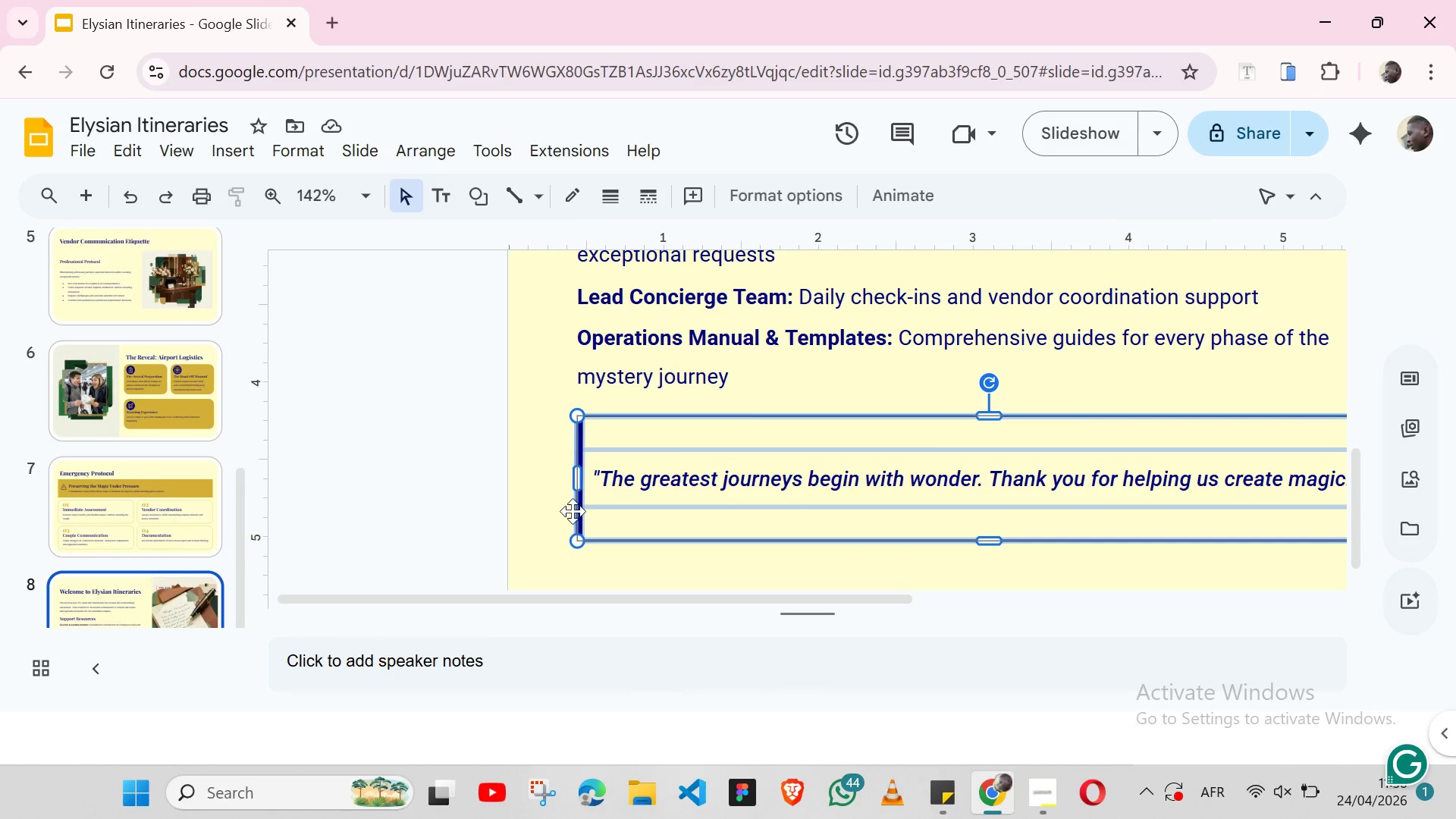 
left_click([573, 511])
 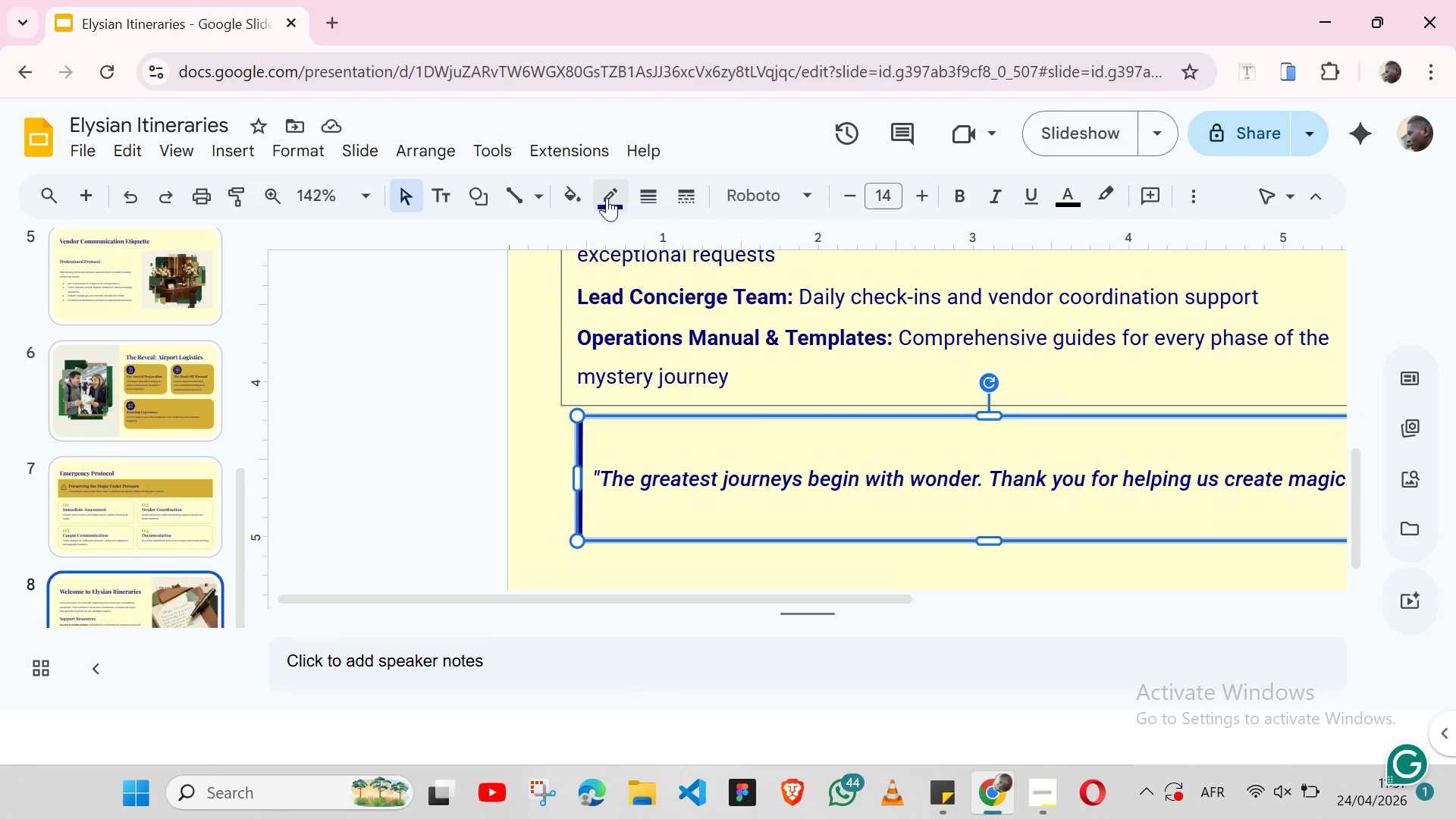 
left_click([611, 199])
 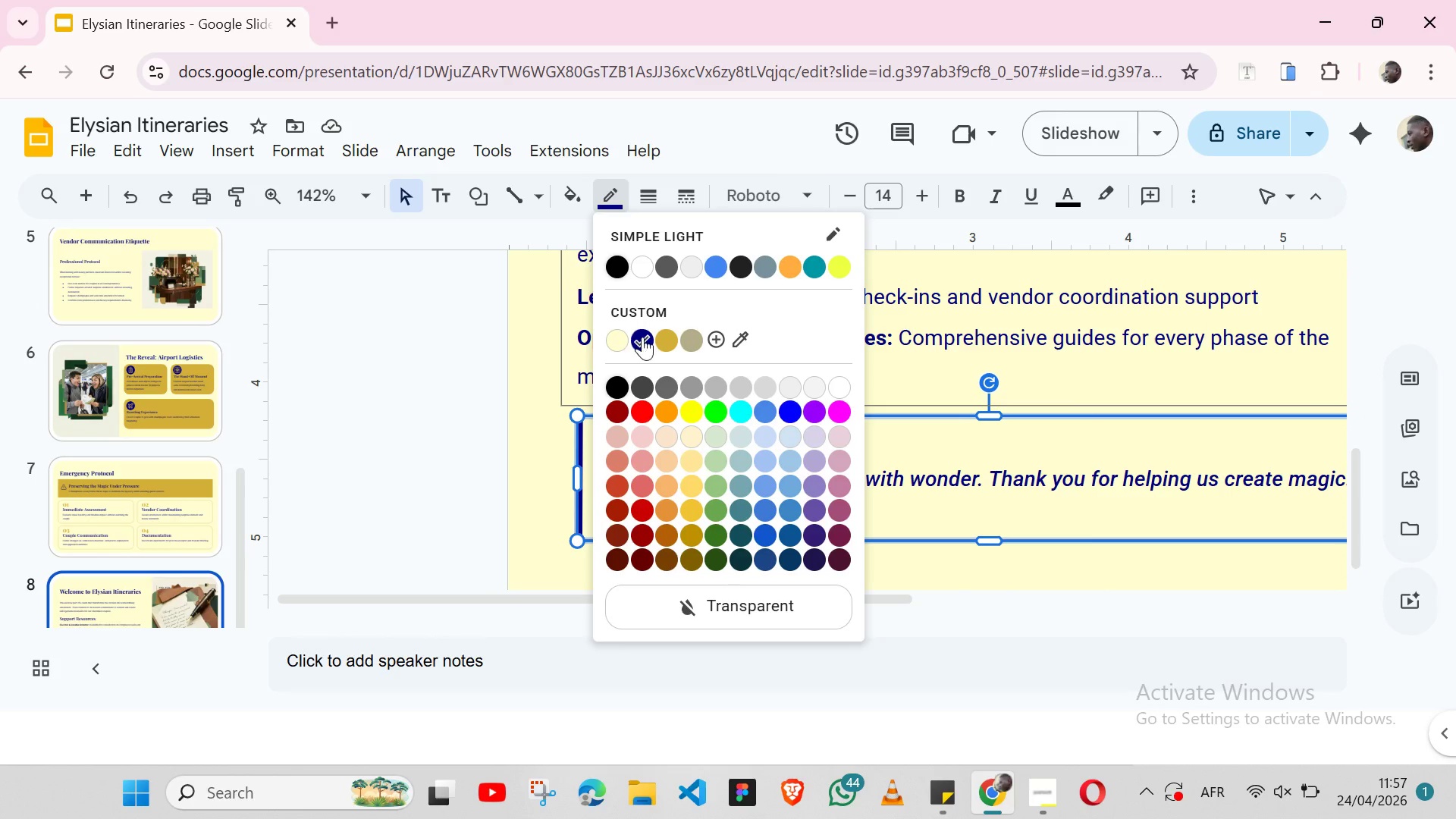 
left_click([670, 337])
 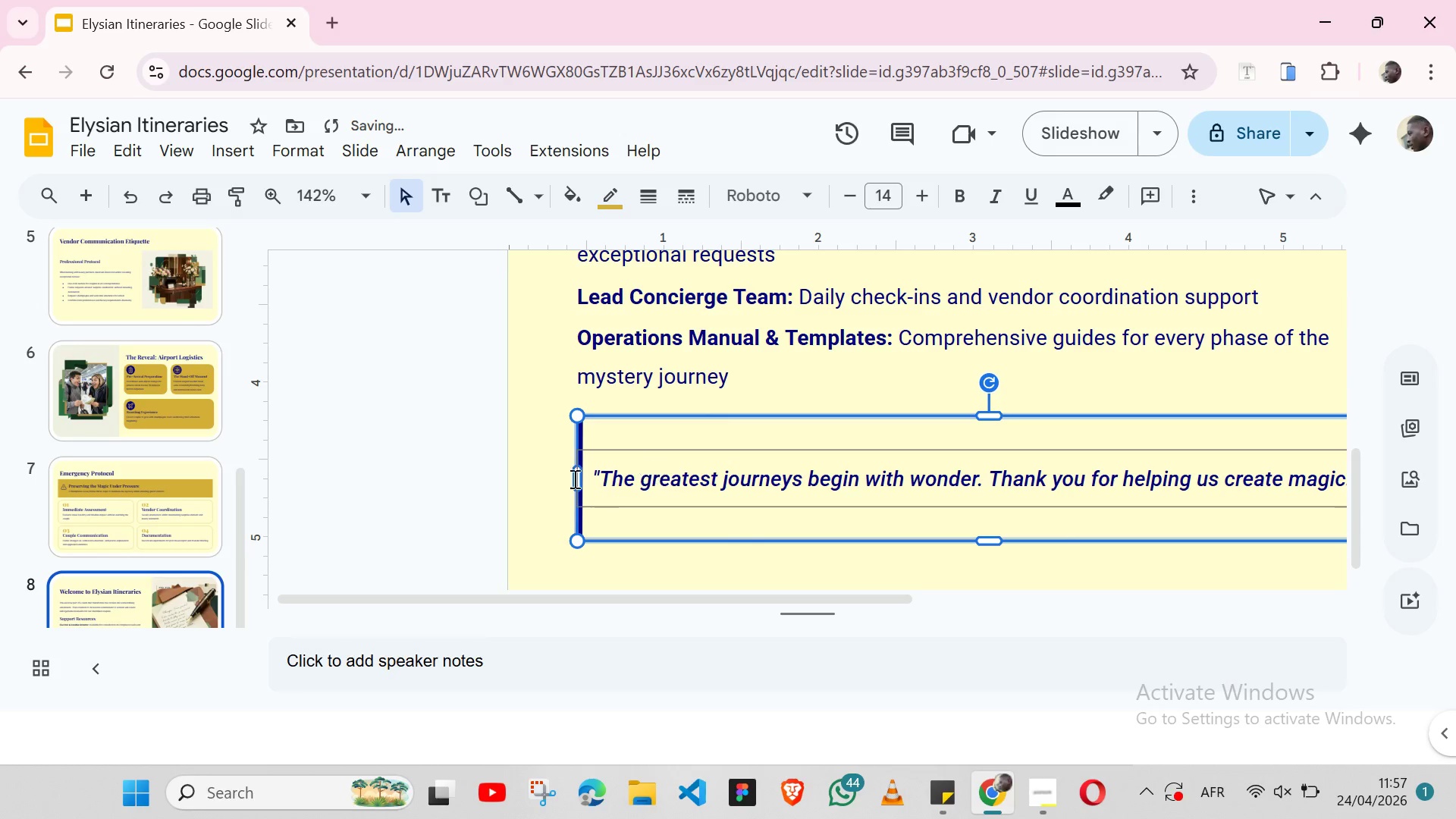 
left_click([554, 473])
 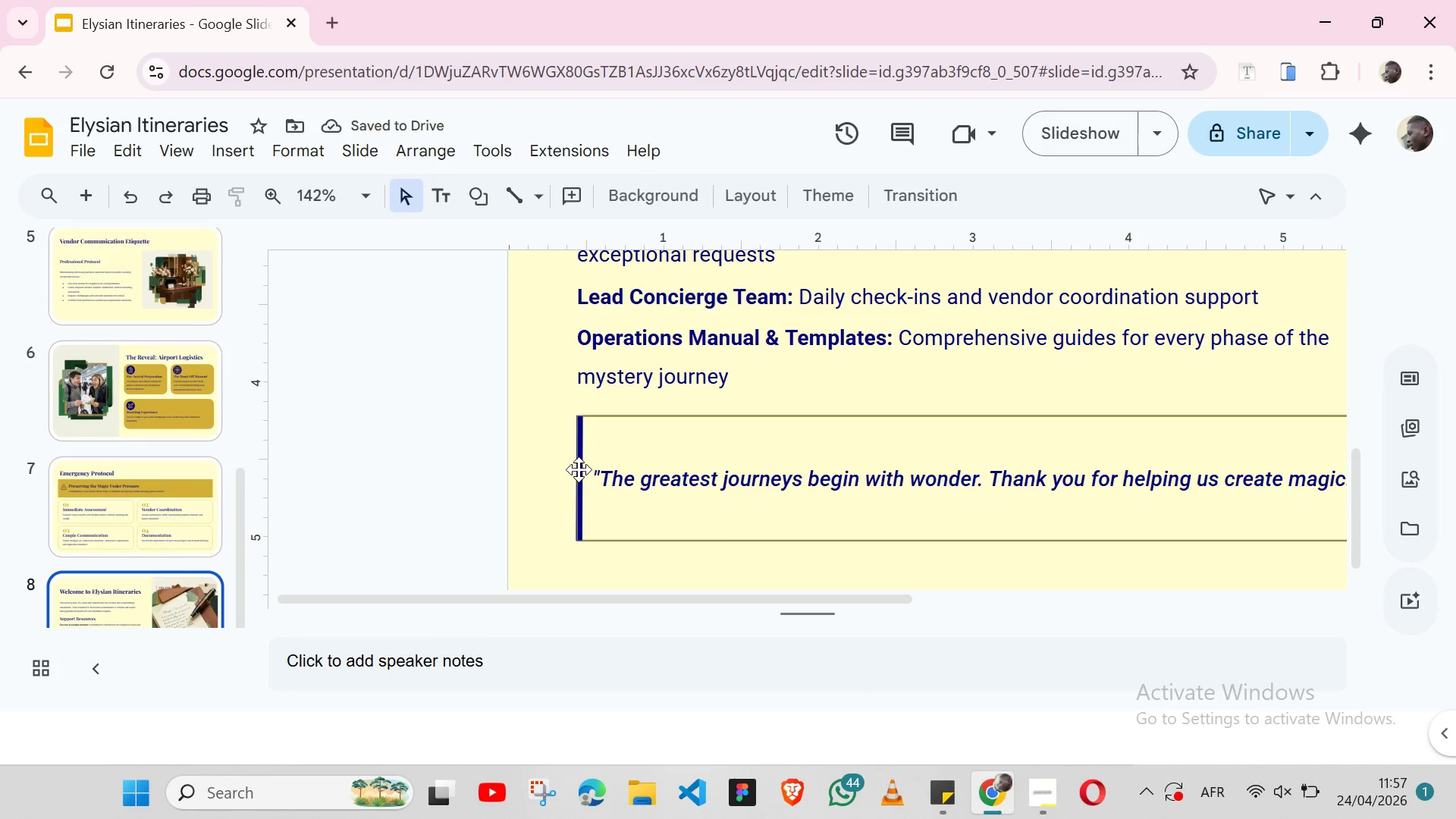 
double_click([579, 469])
 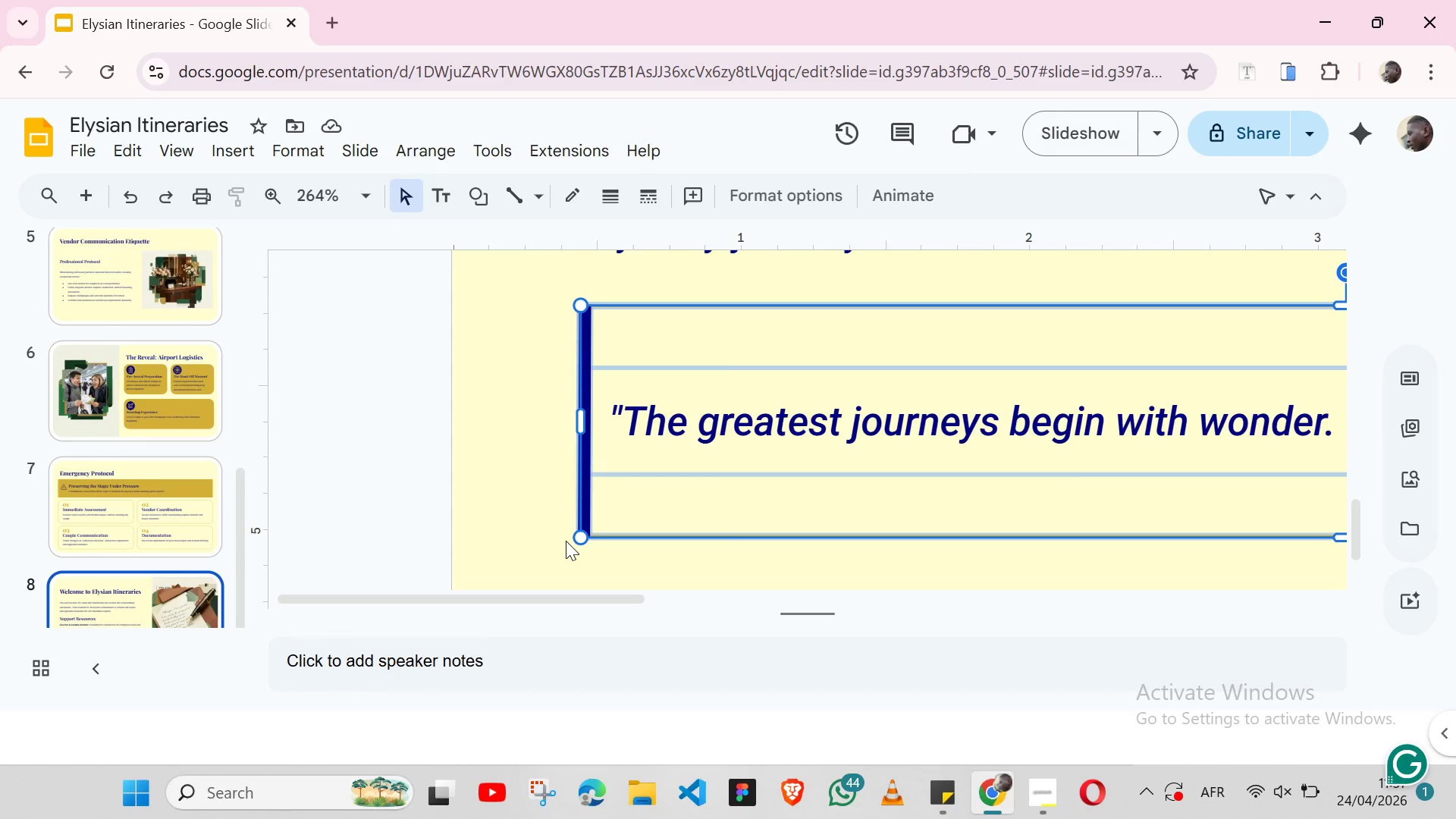 
wait(5.33)
 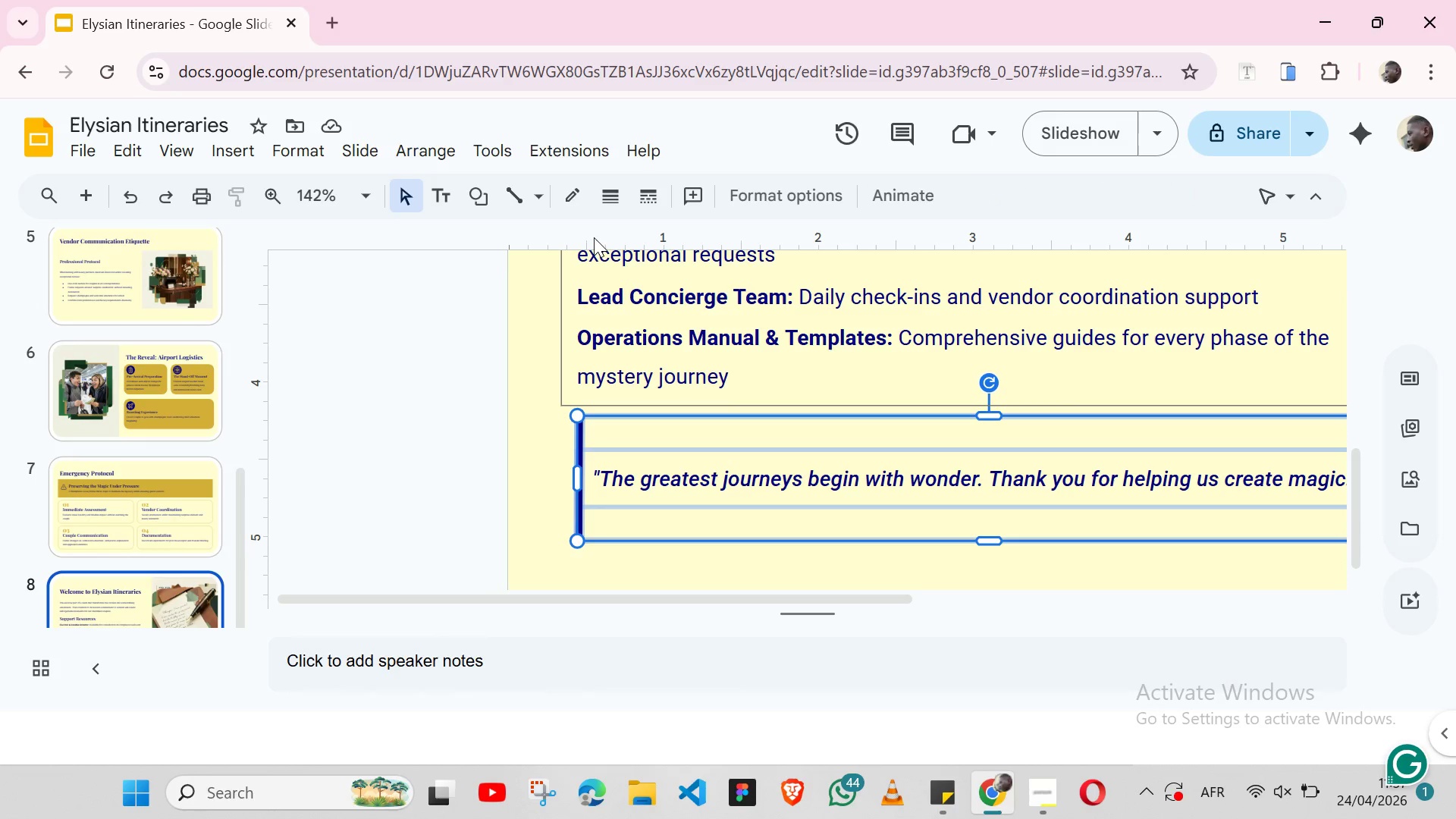 
left_click([583, 466])
 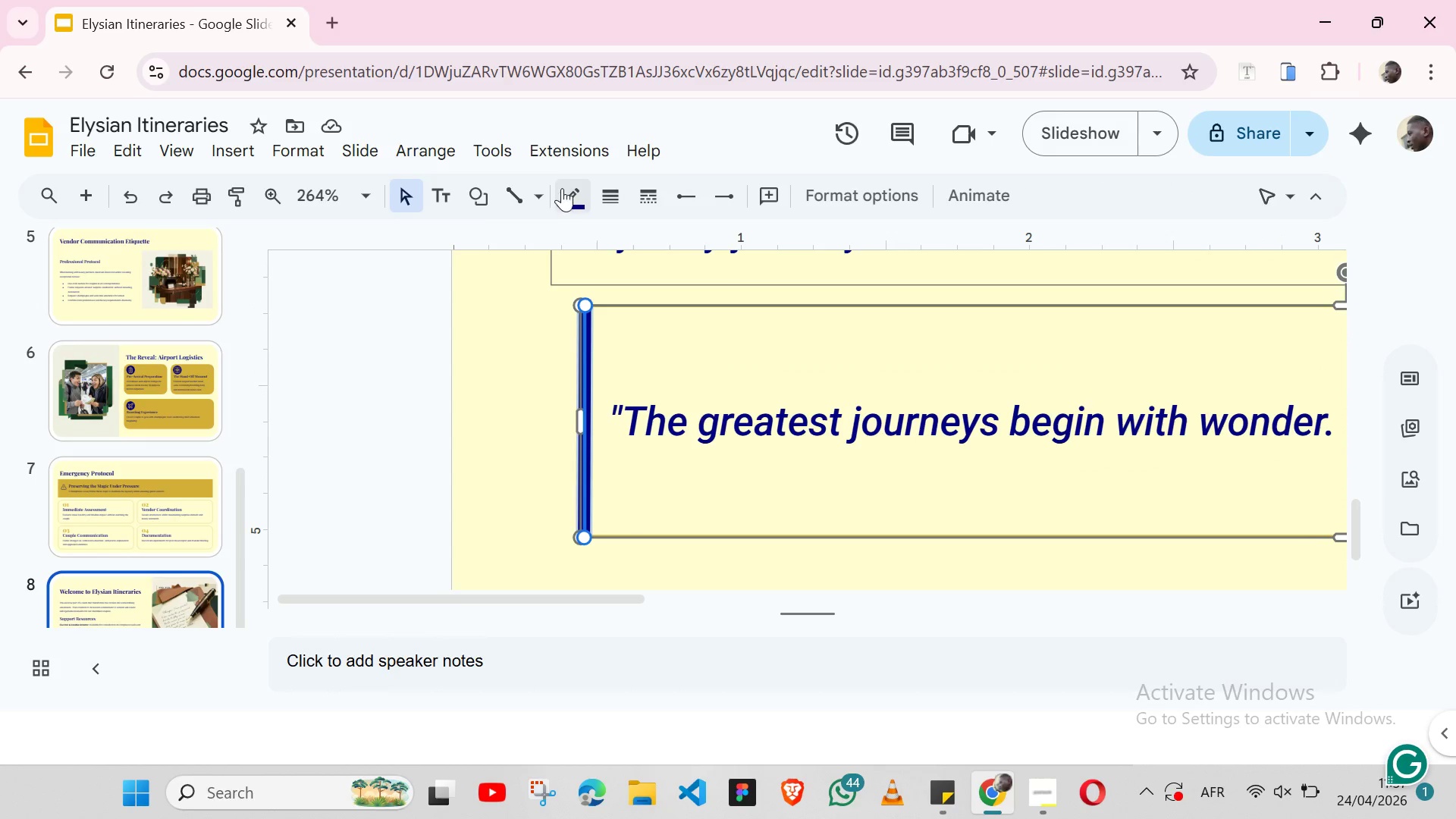 
left_click([562, 188])
 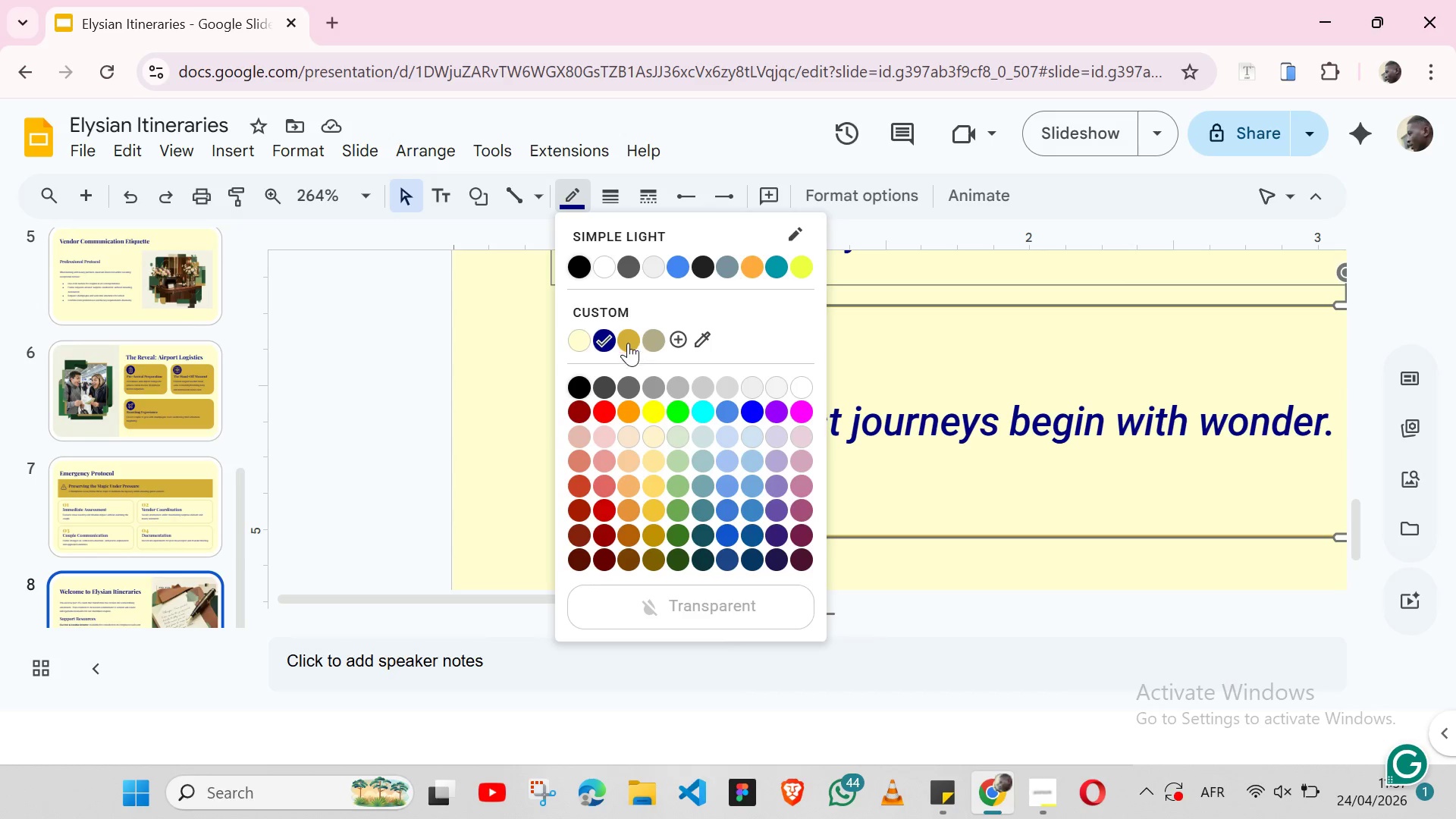 
left_click([628, 343])
 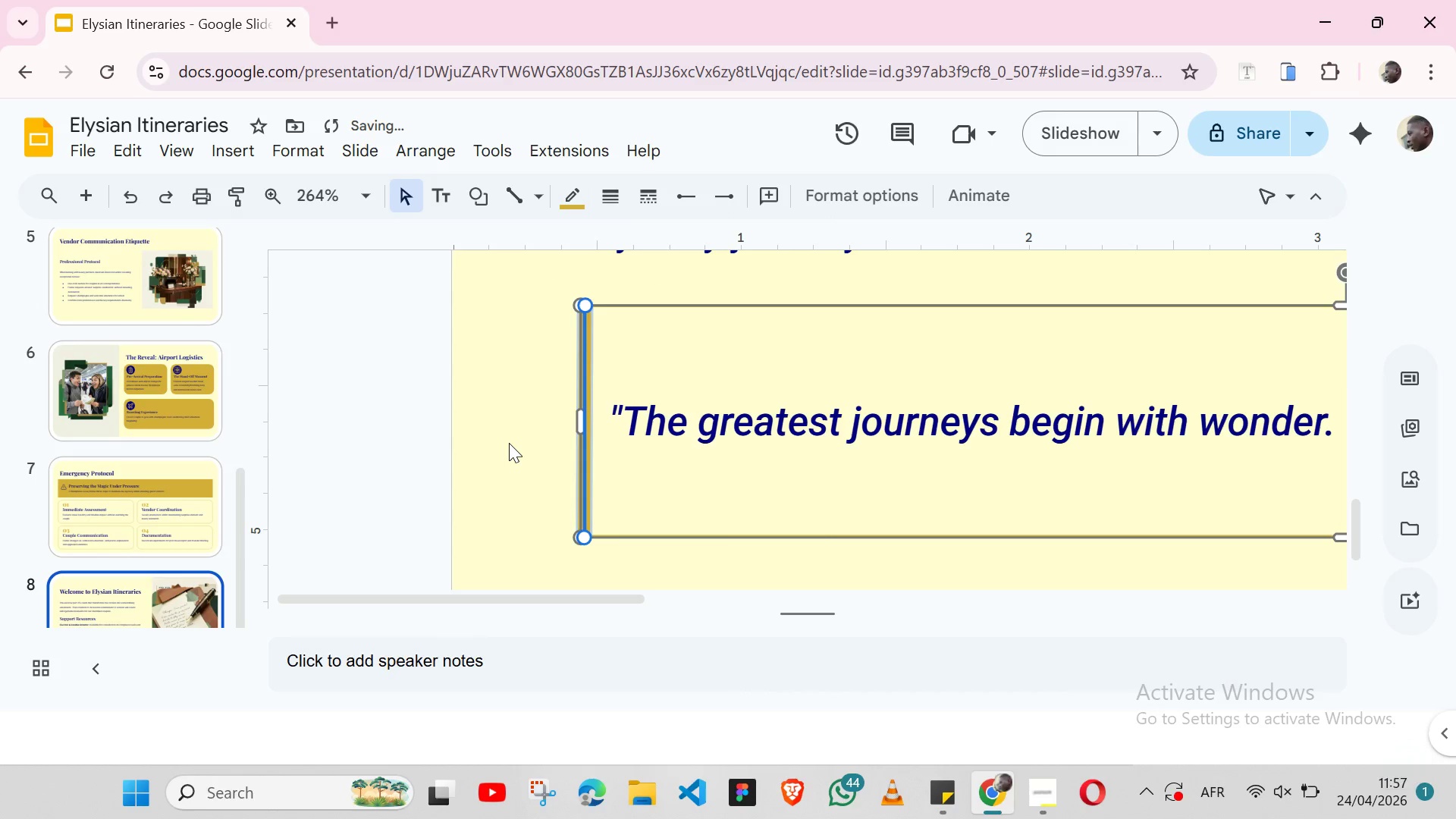 
left_click([509, 443])
 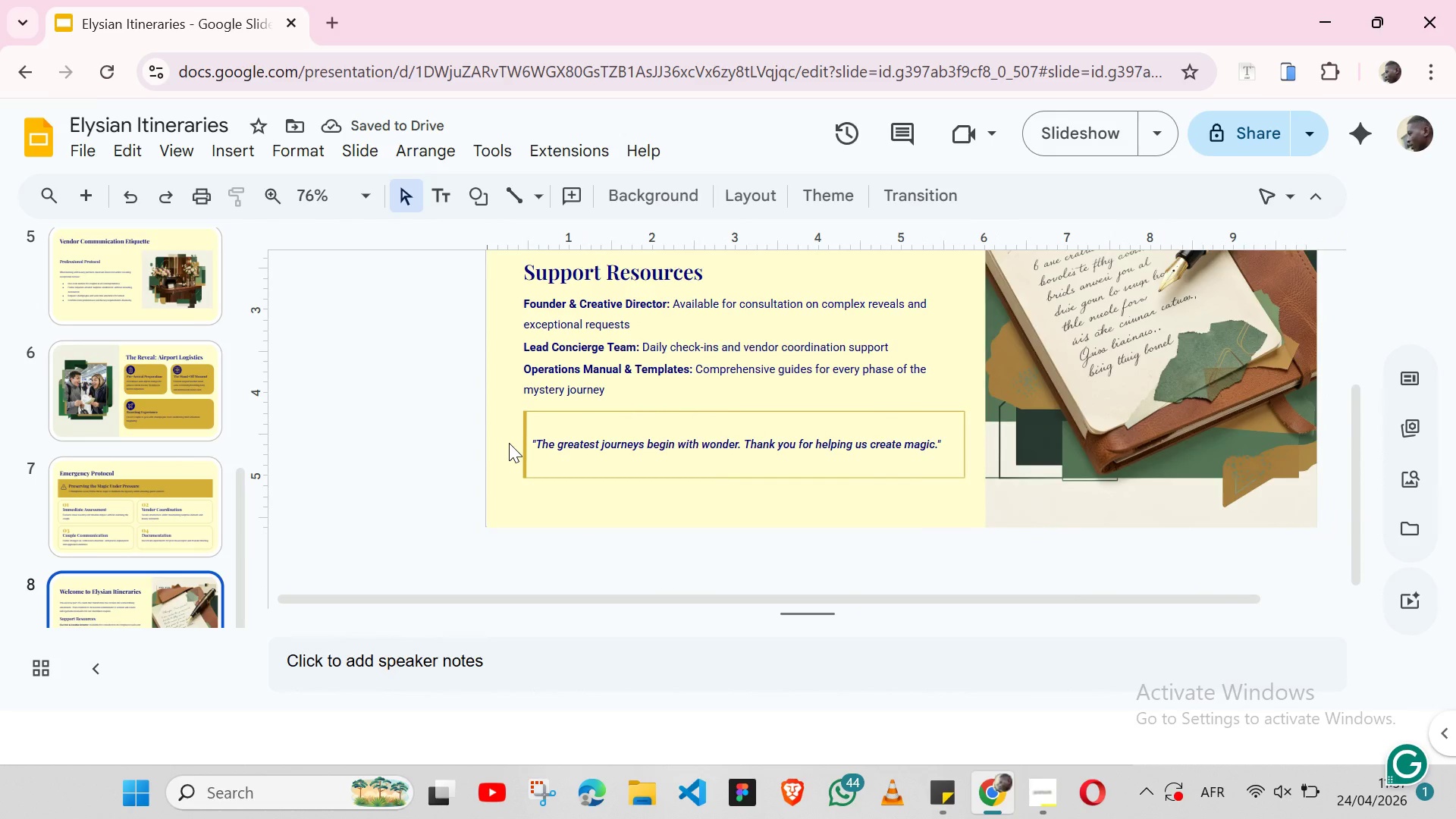 
wait(8.78)
 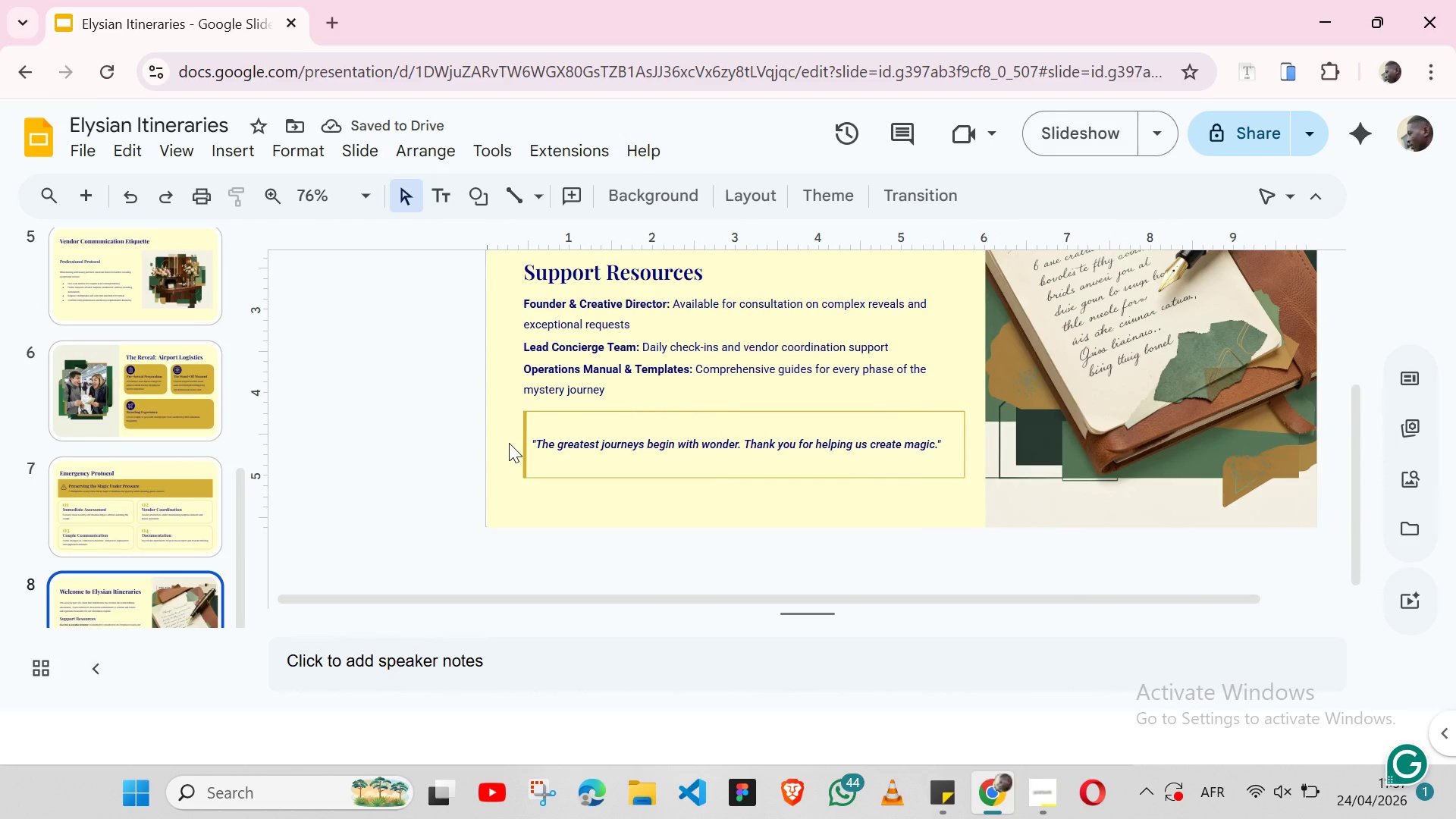 
double_click([627, 444])
 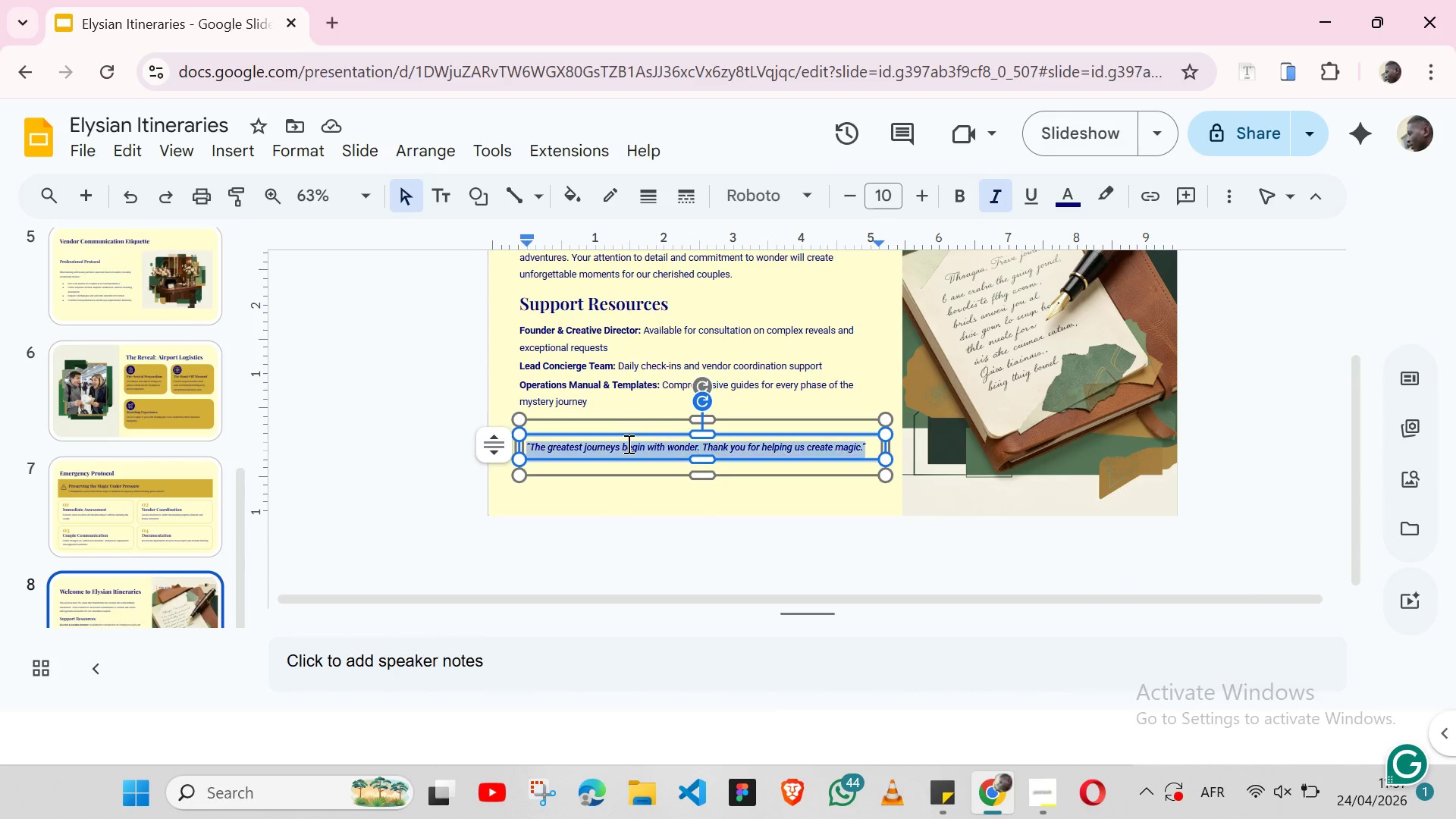 
triple_click([627, 444])
 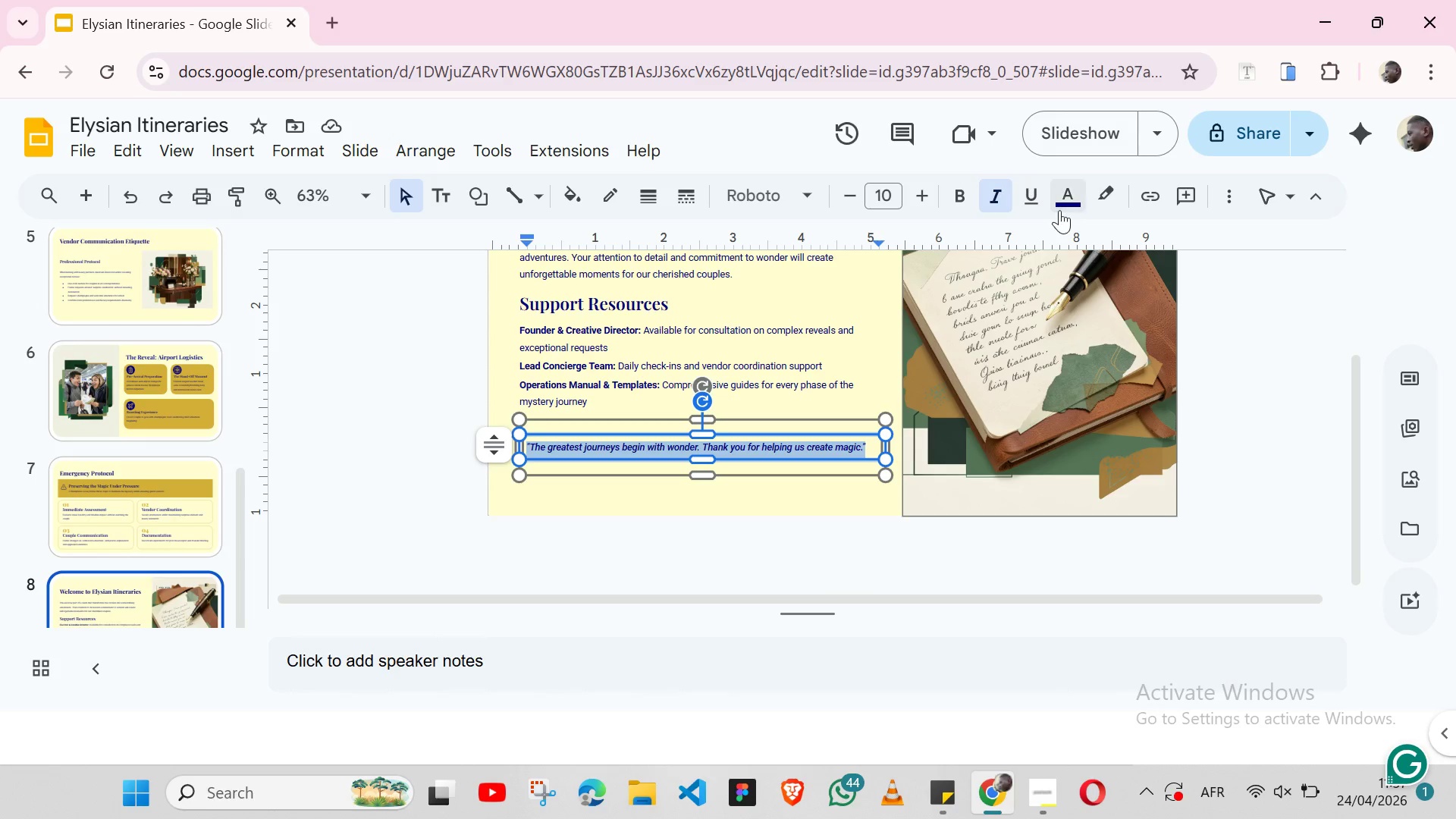 
left_click([1061, 203])
 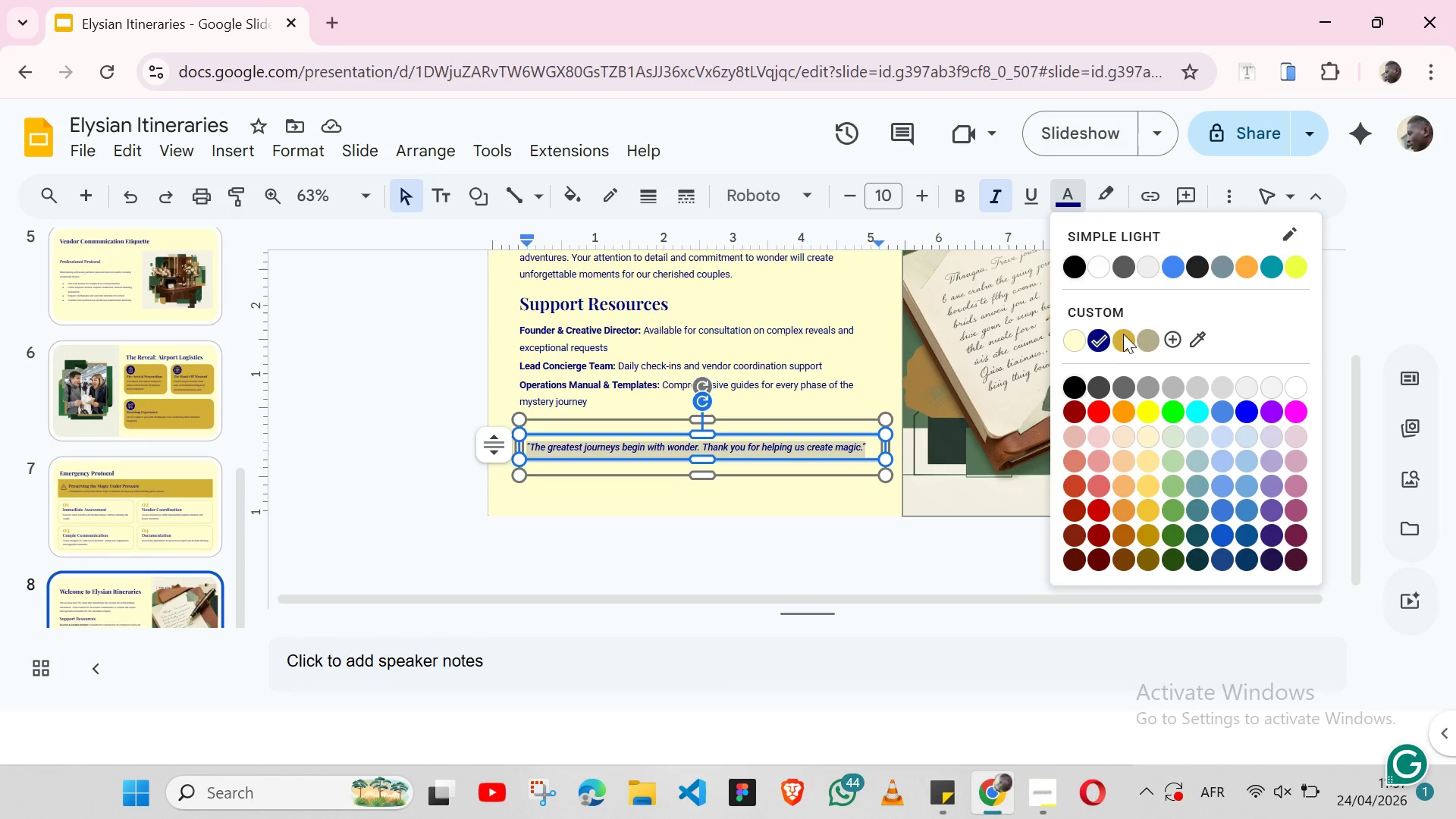 
left_click([1123, 337])
 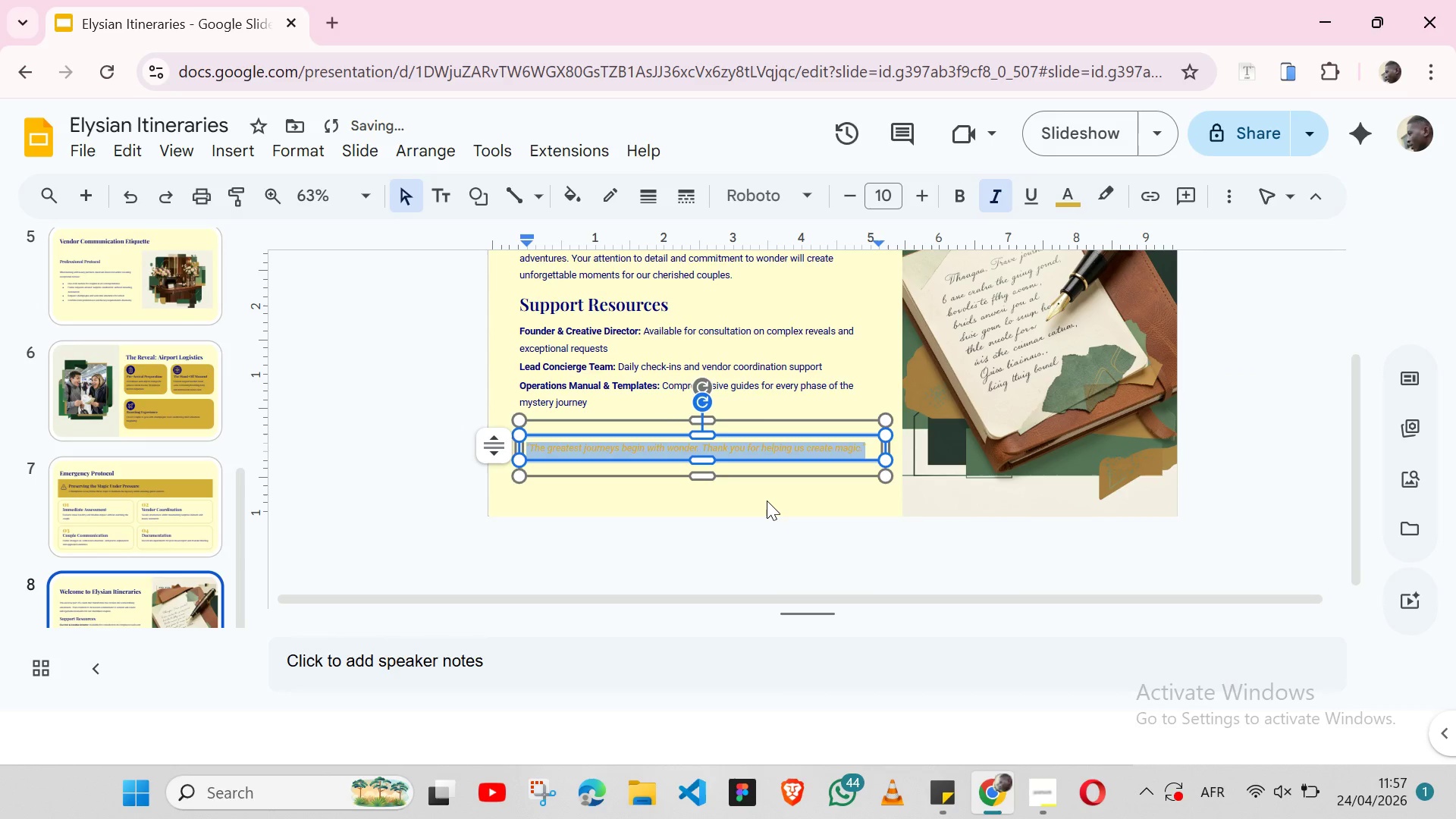 
left_click([767, 500])
 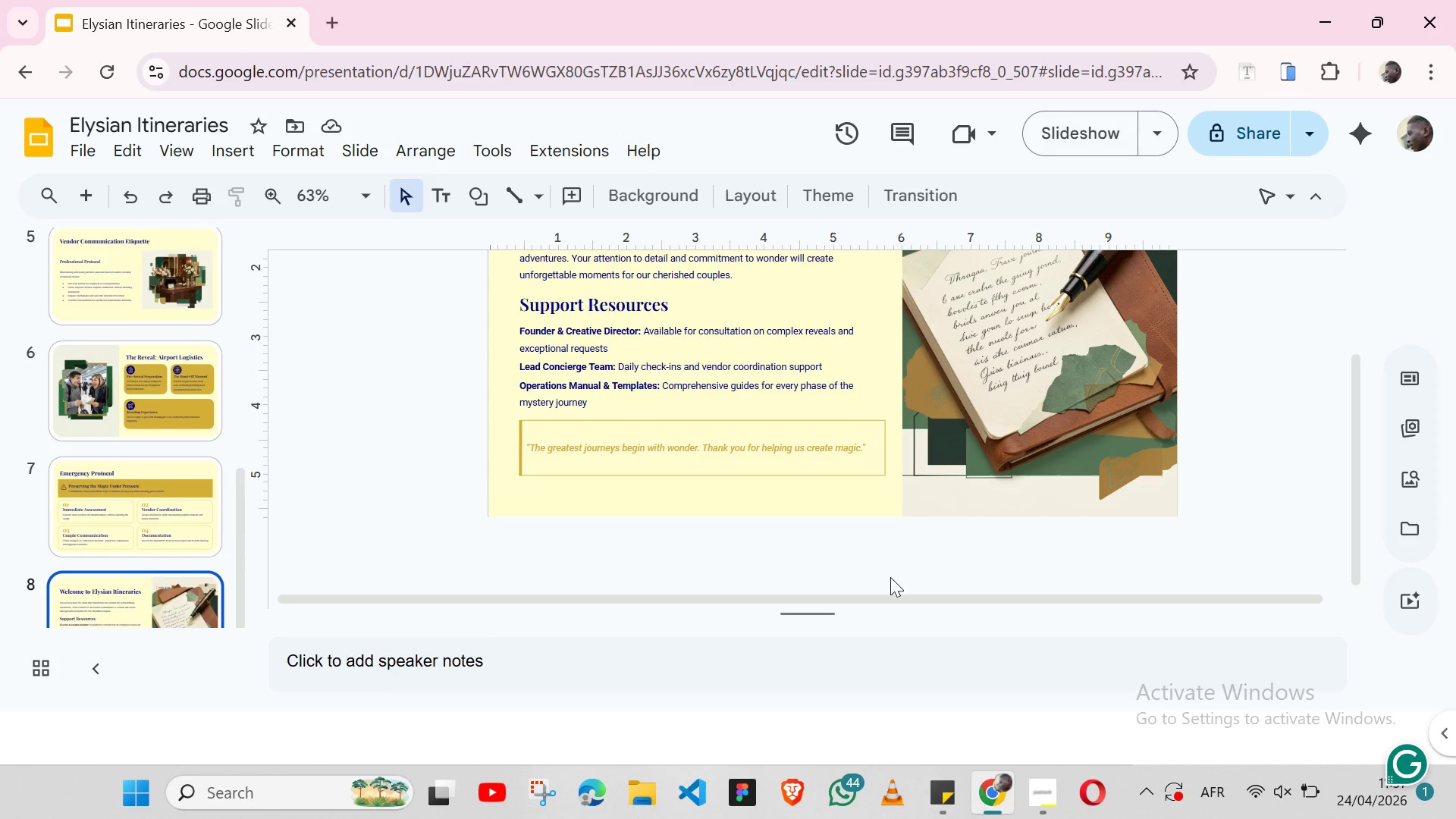 
wait(5.55)
 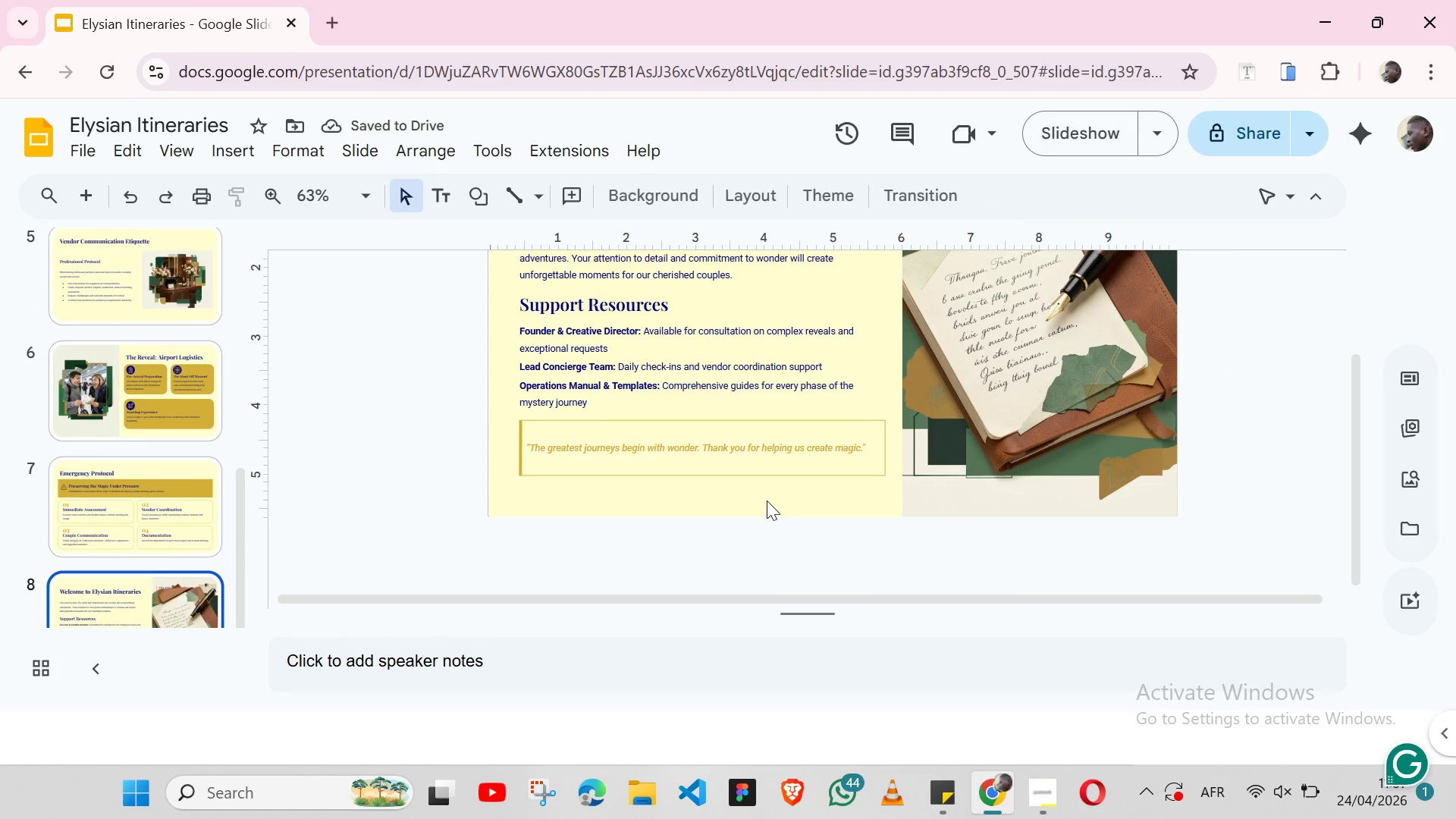 
mouse_move([1307, 770])
 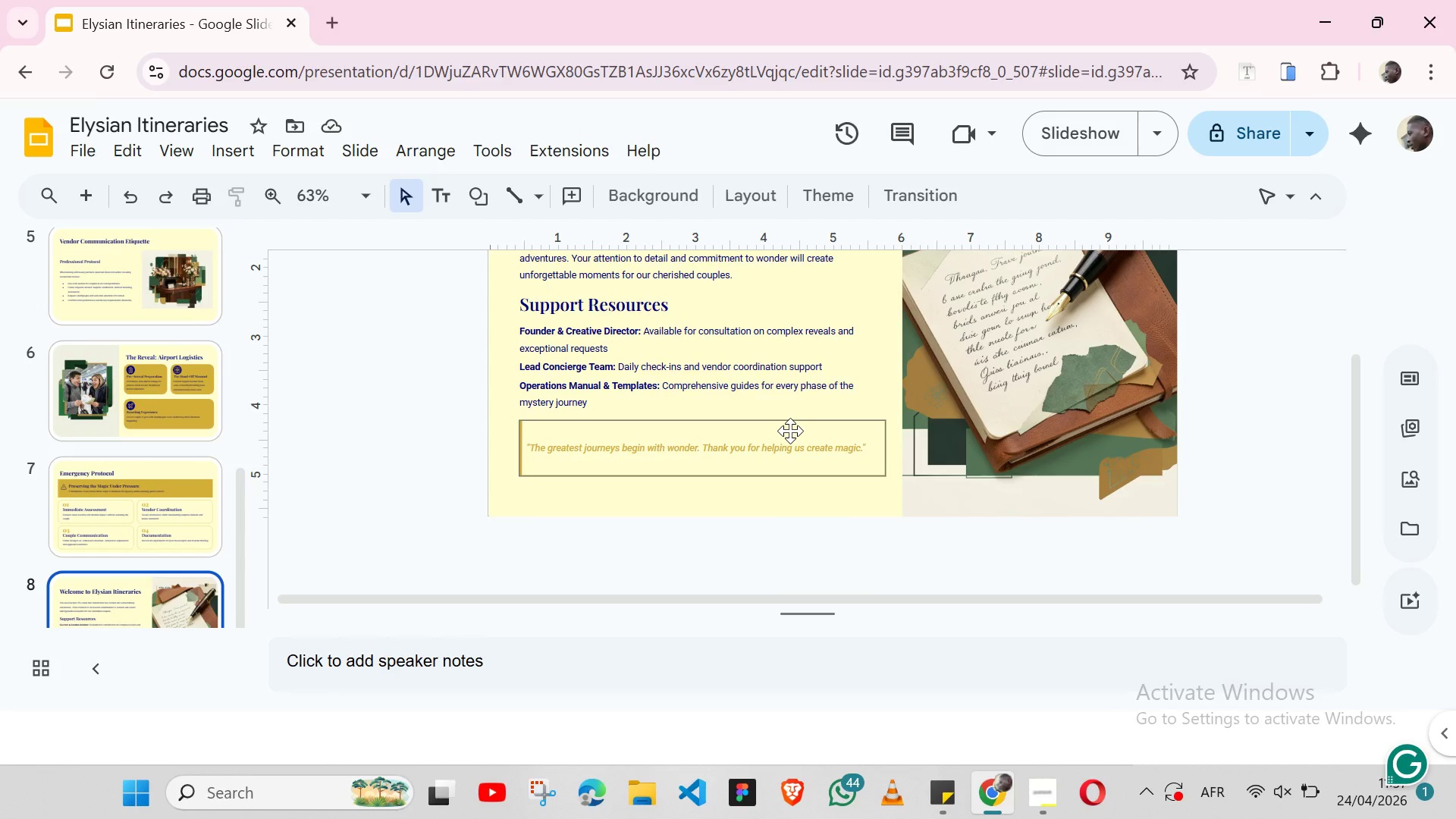 
wait(8.96)
 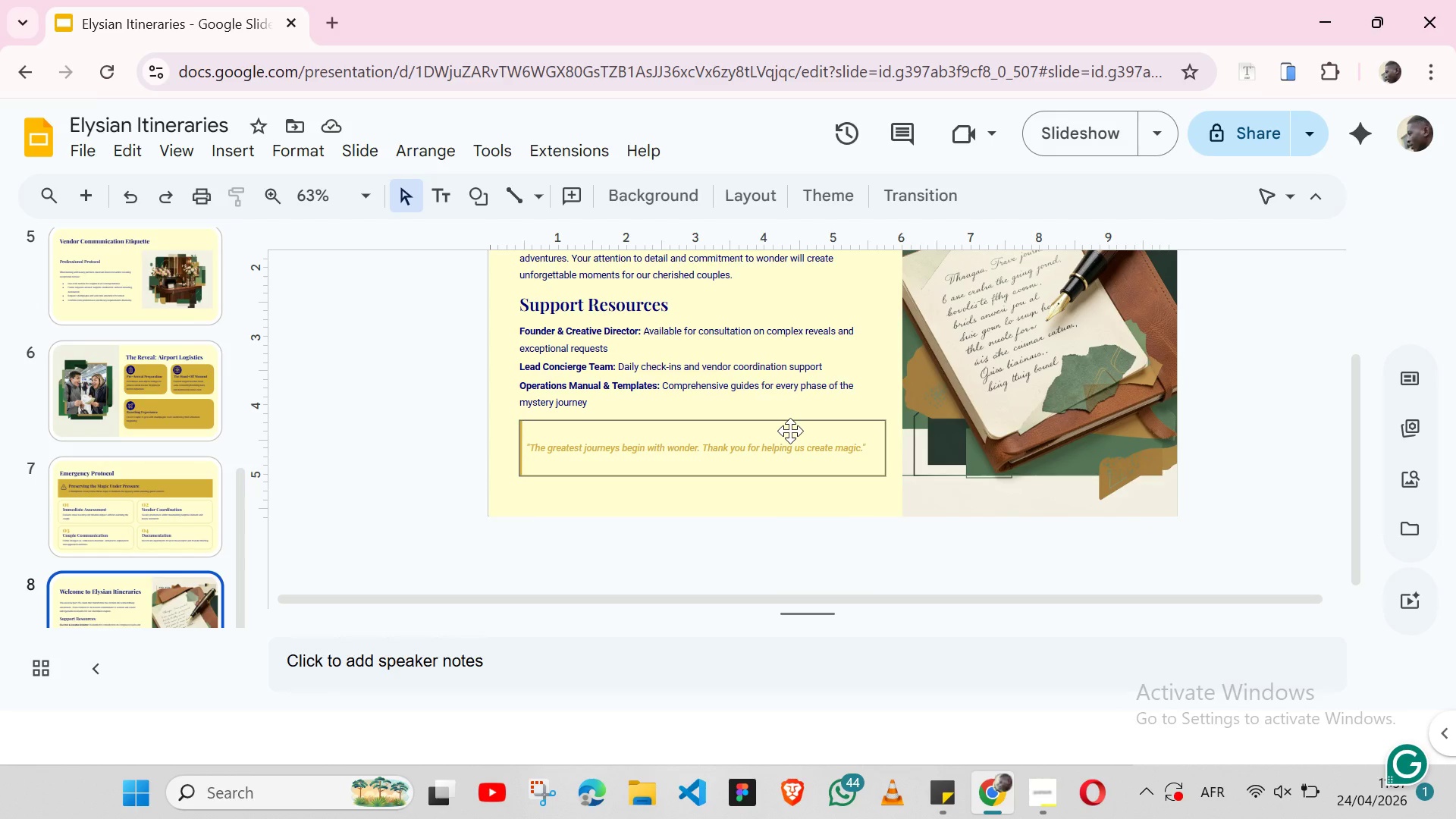 
left_click([160, 600])
 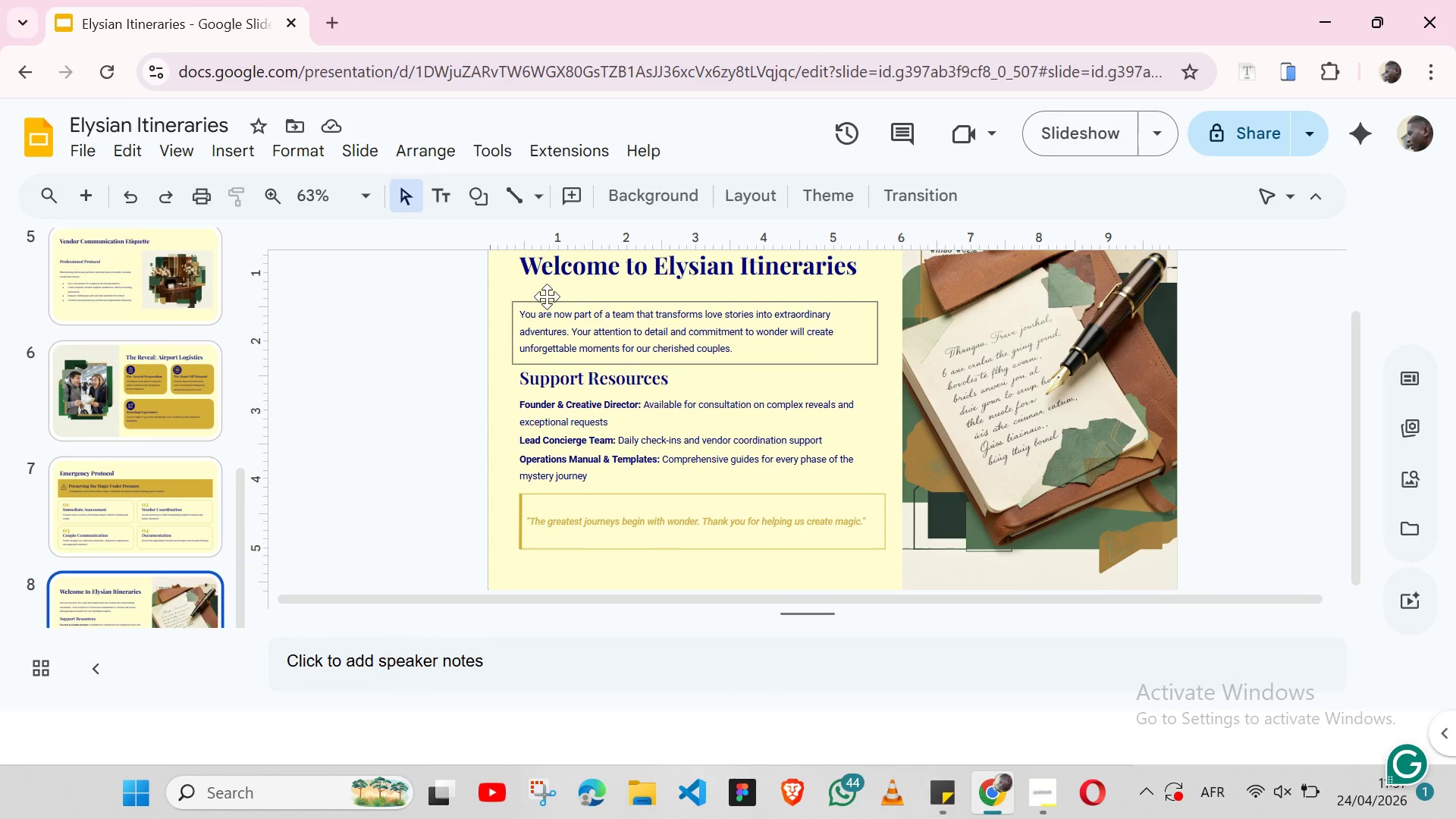 
wait(7.25)
 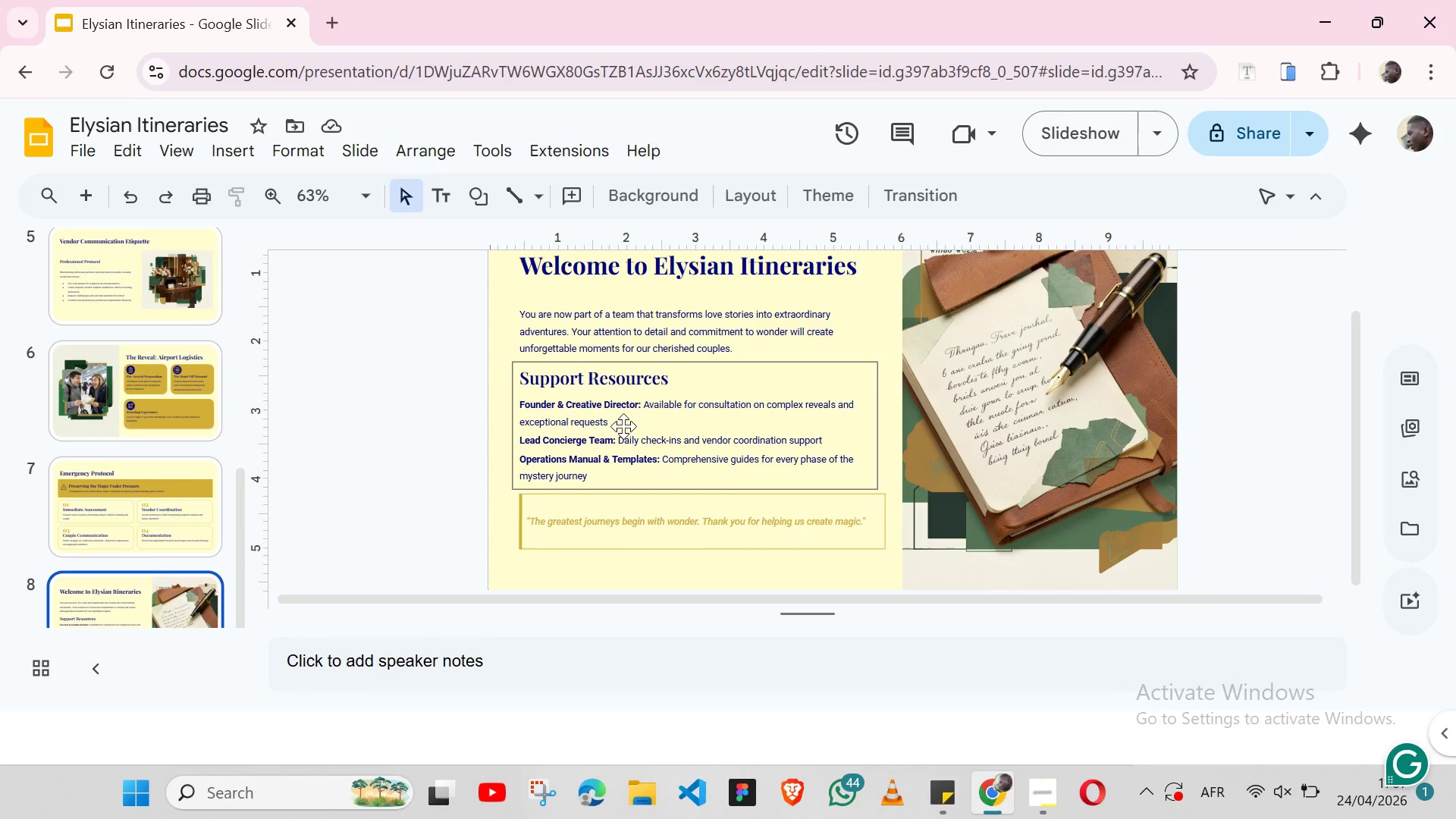 
left_click([522, 494])
 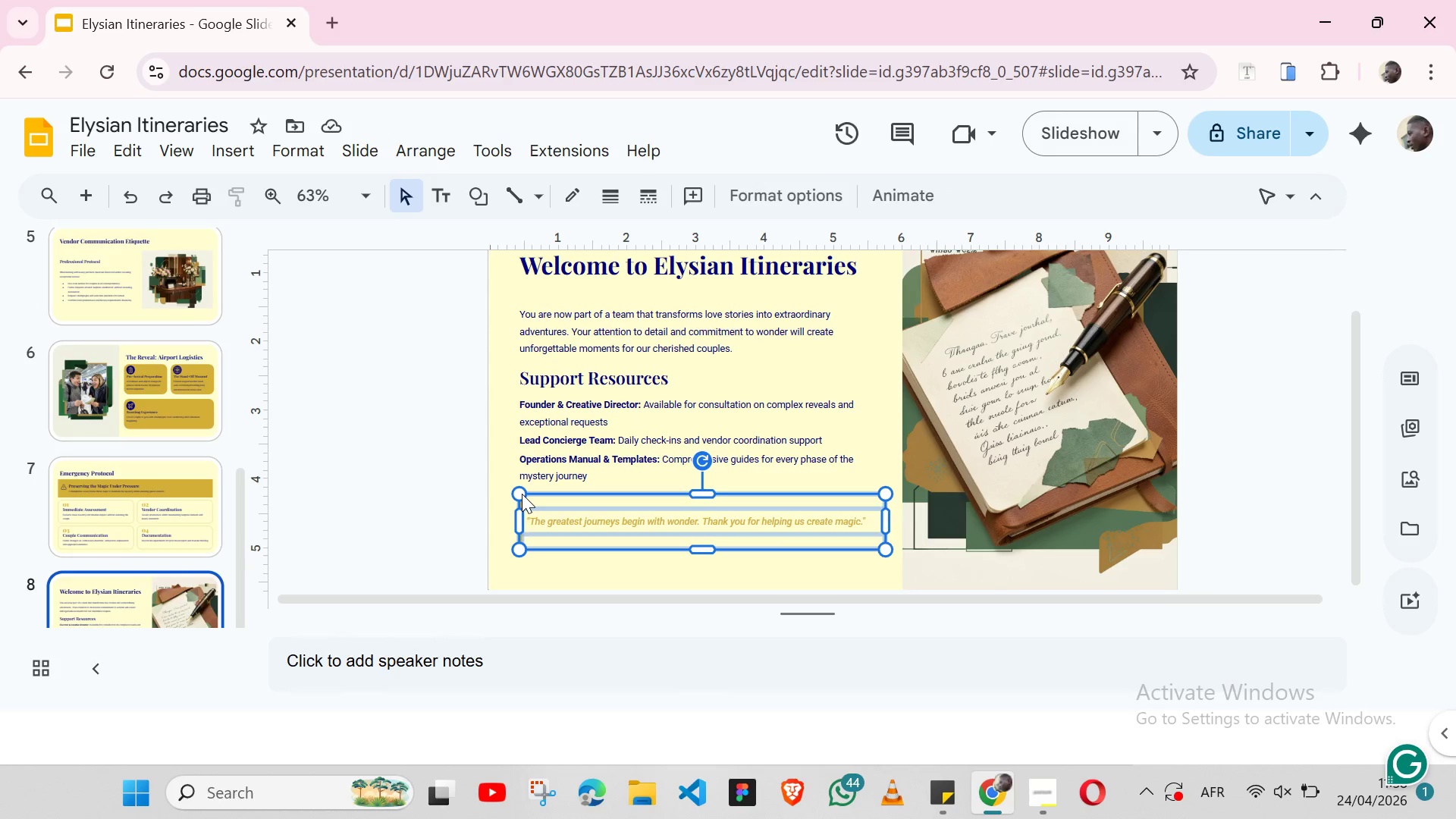 
hold_key(key=CapsLock, duration=0.42)
 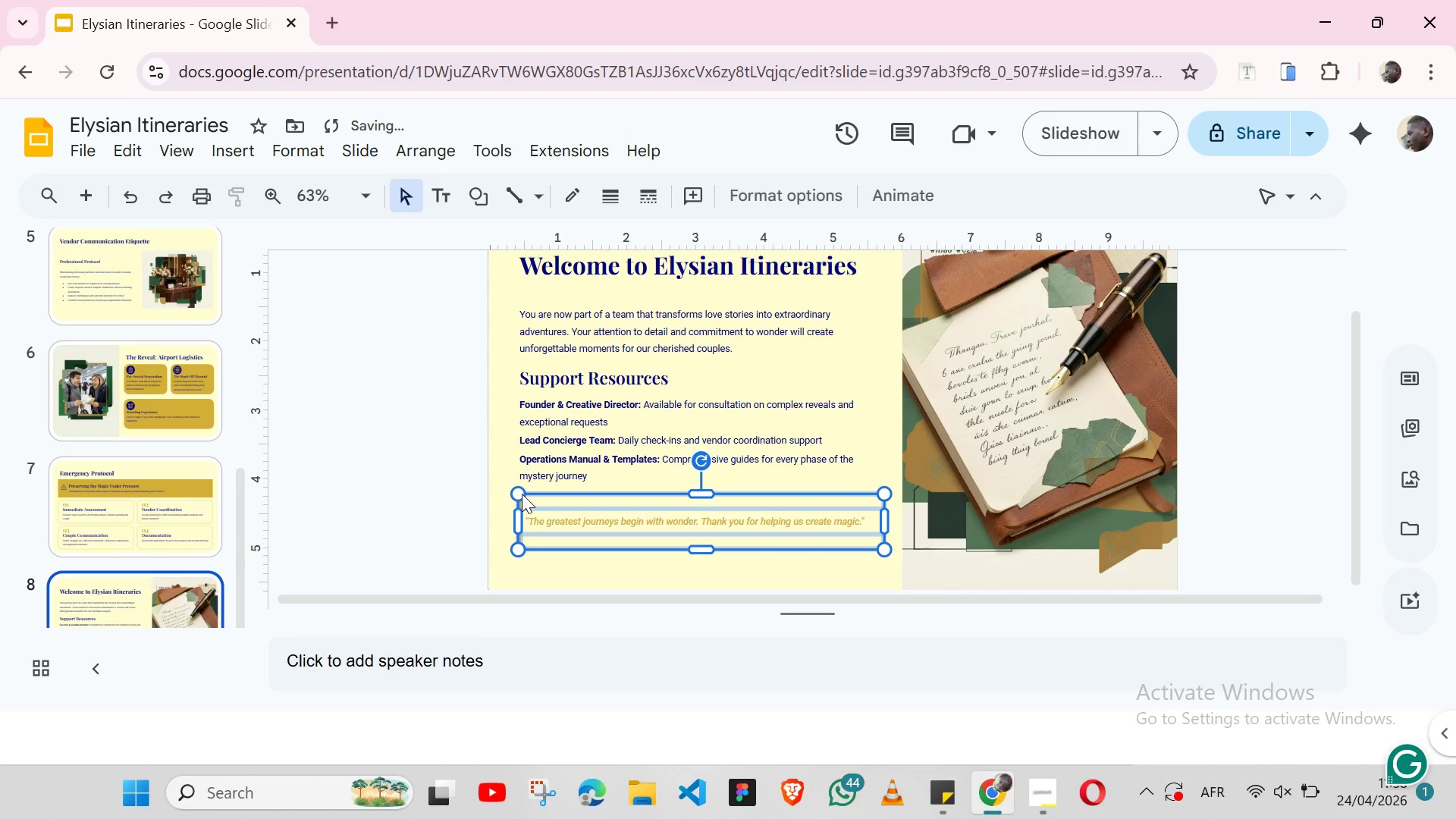 
key(ArrowLeft)
 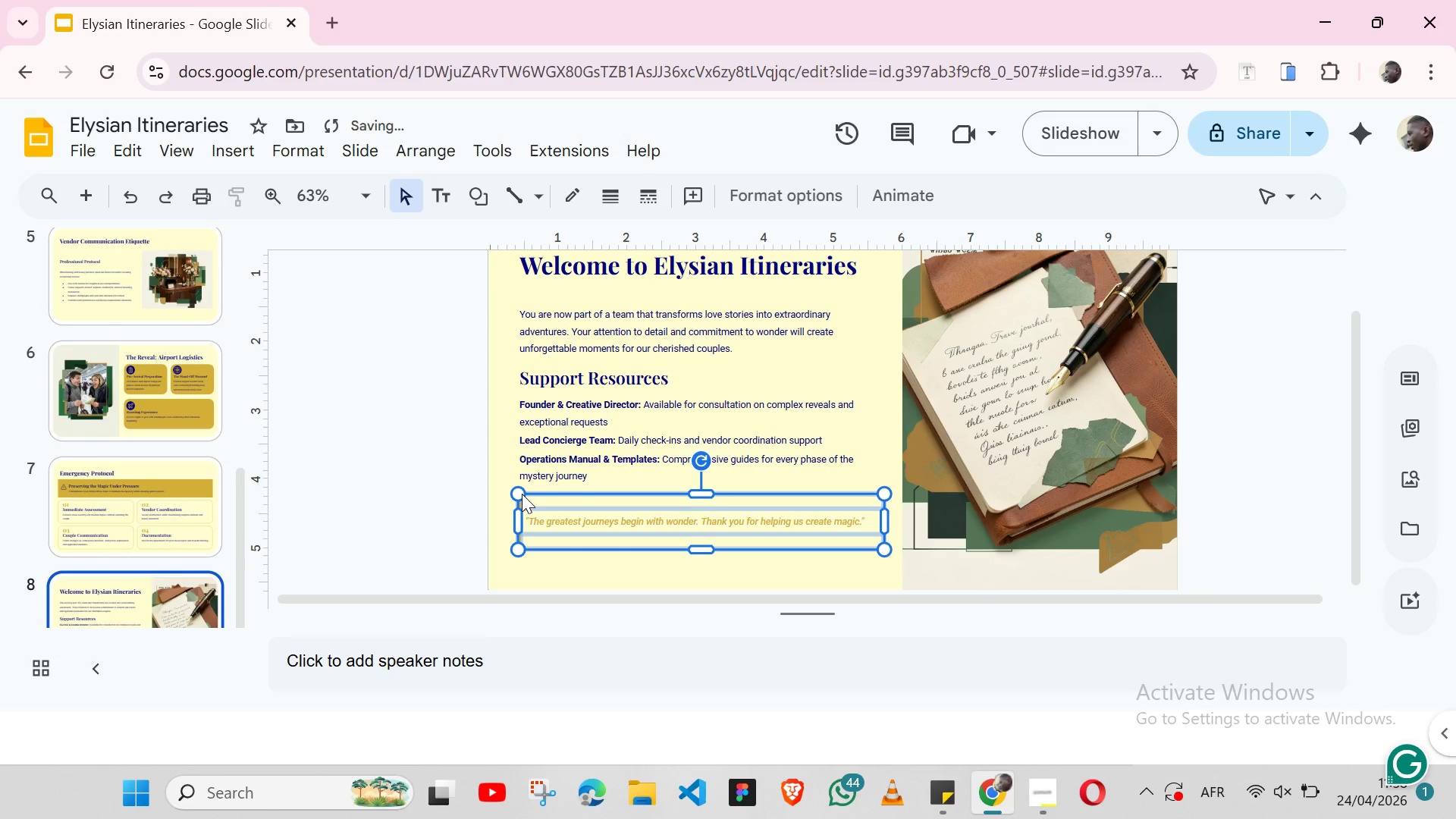 
key(CapsLock)
 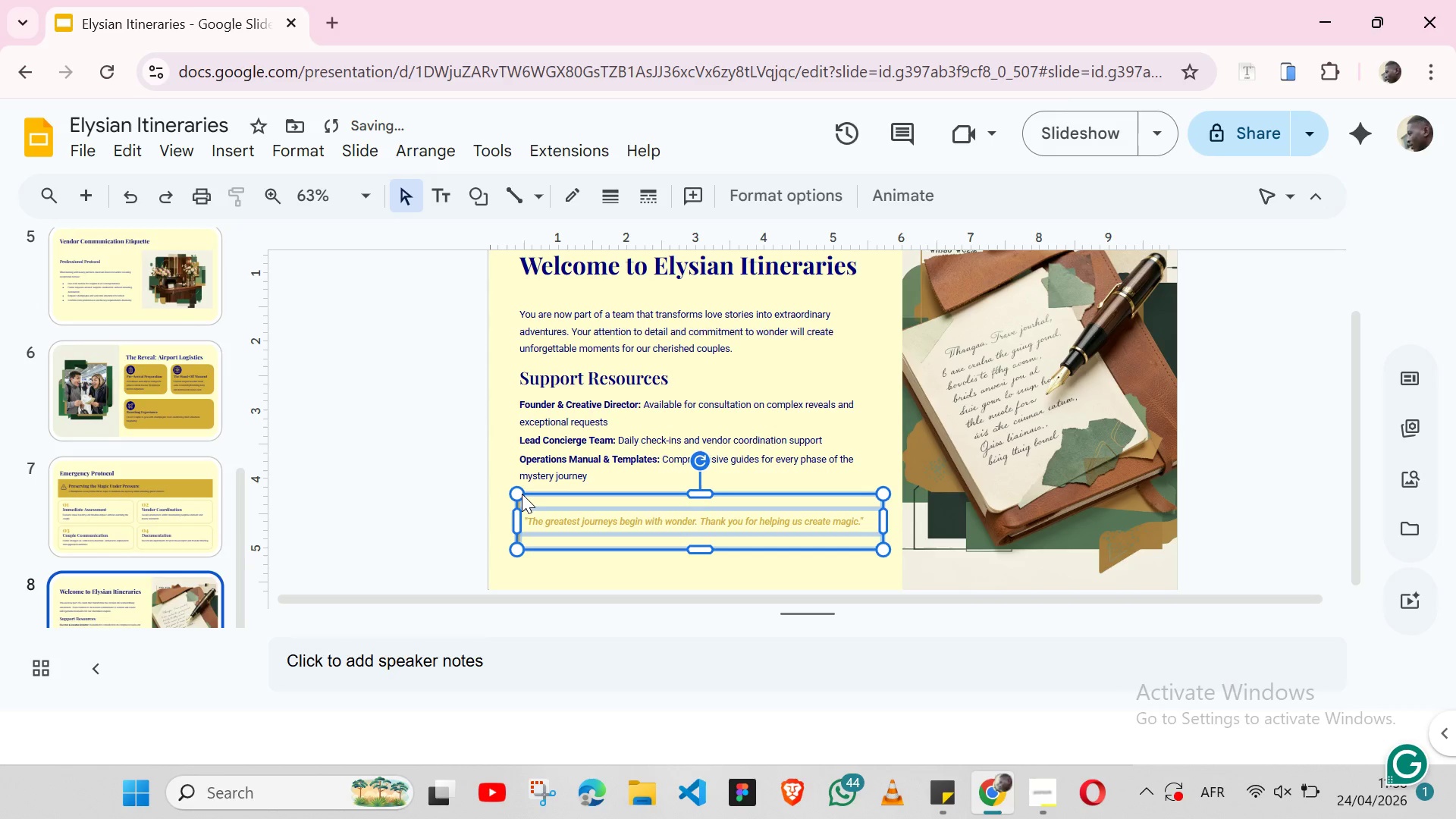 
key(ArrowLeft)
 